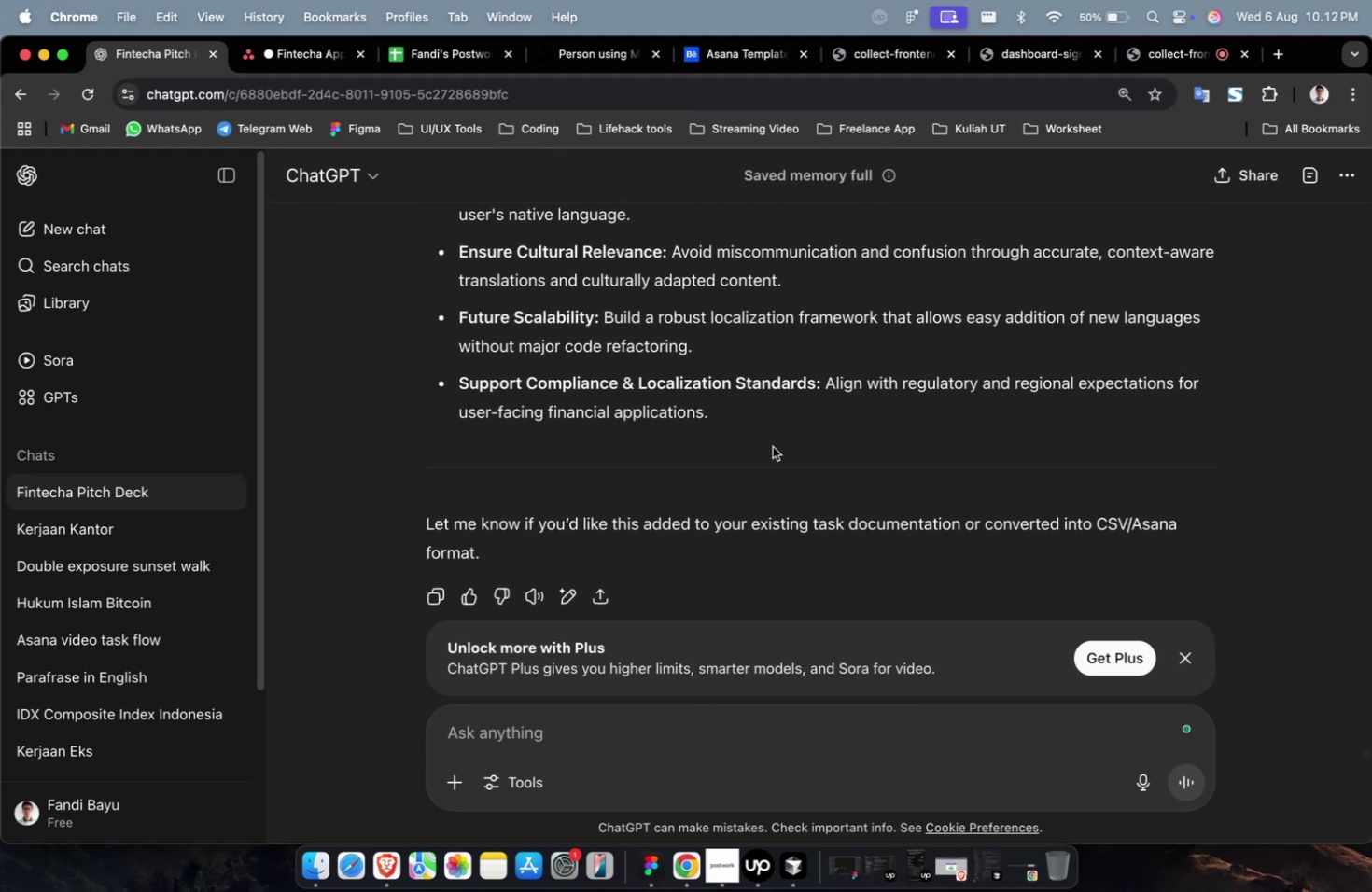 
left_click_drag(start_coordinate=[771, 443], to_coordinate=[424, 272])
 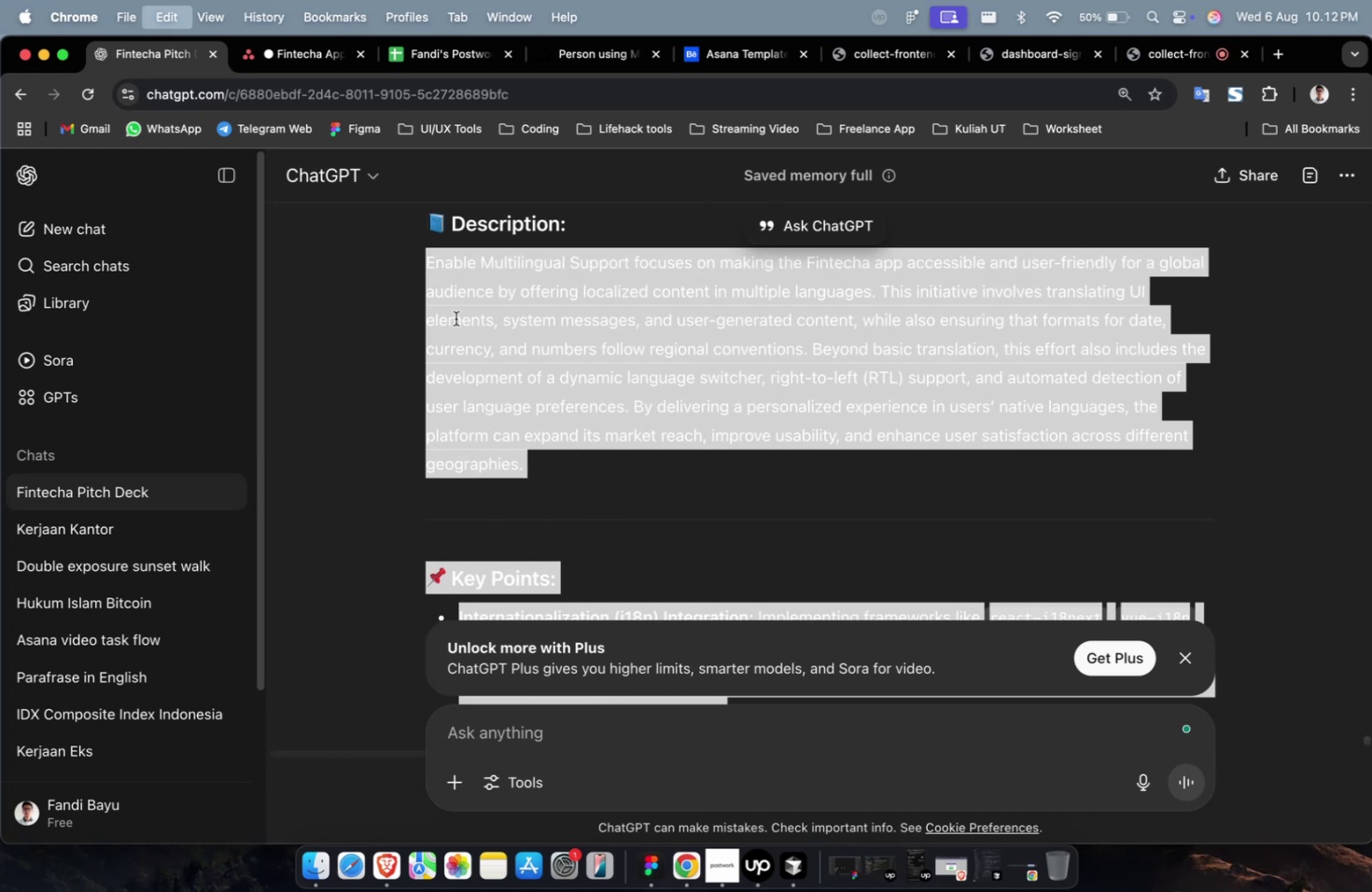 
scroll: coordinate [575, 447], scroll_direction: up, amount: 31.0
 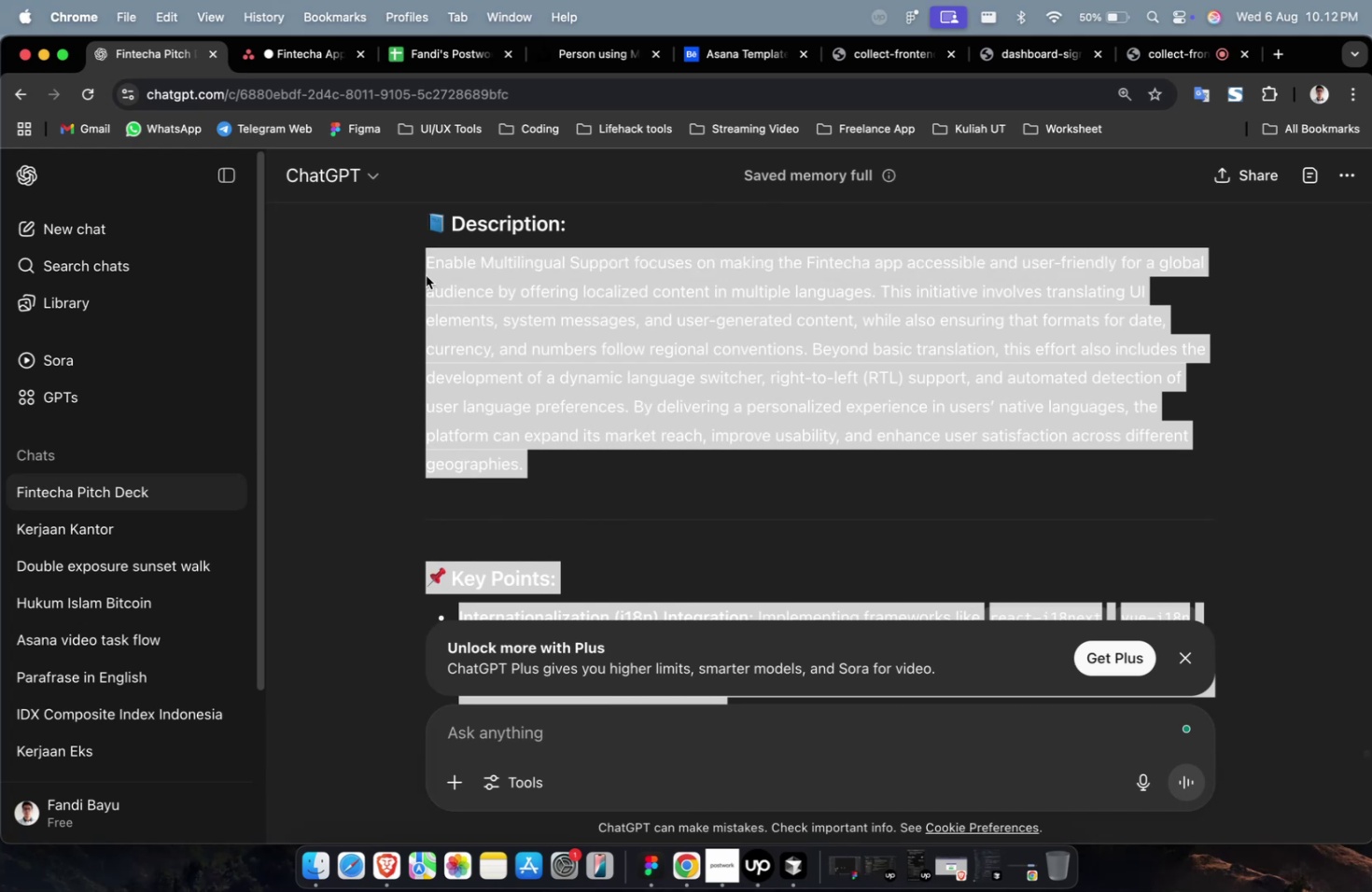 
key(Meta+C)
 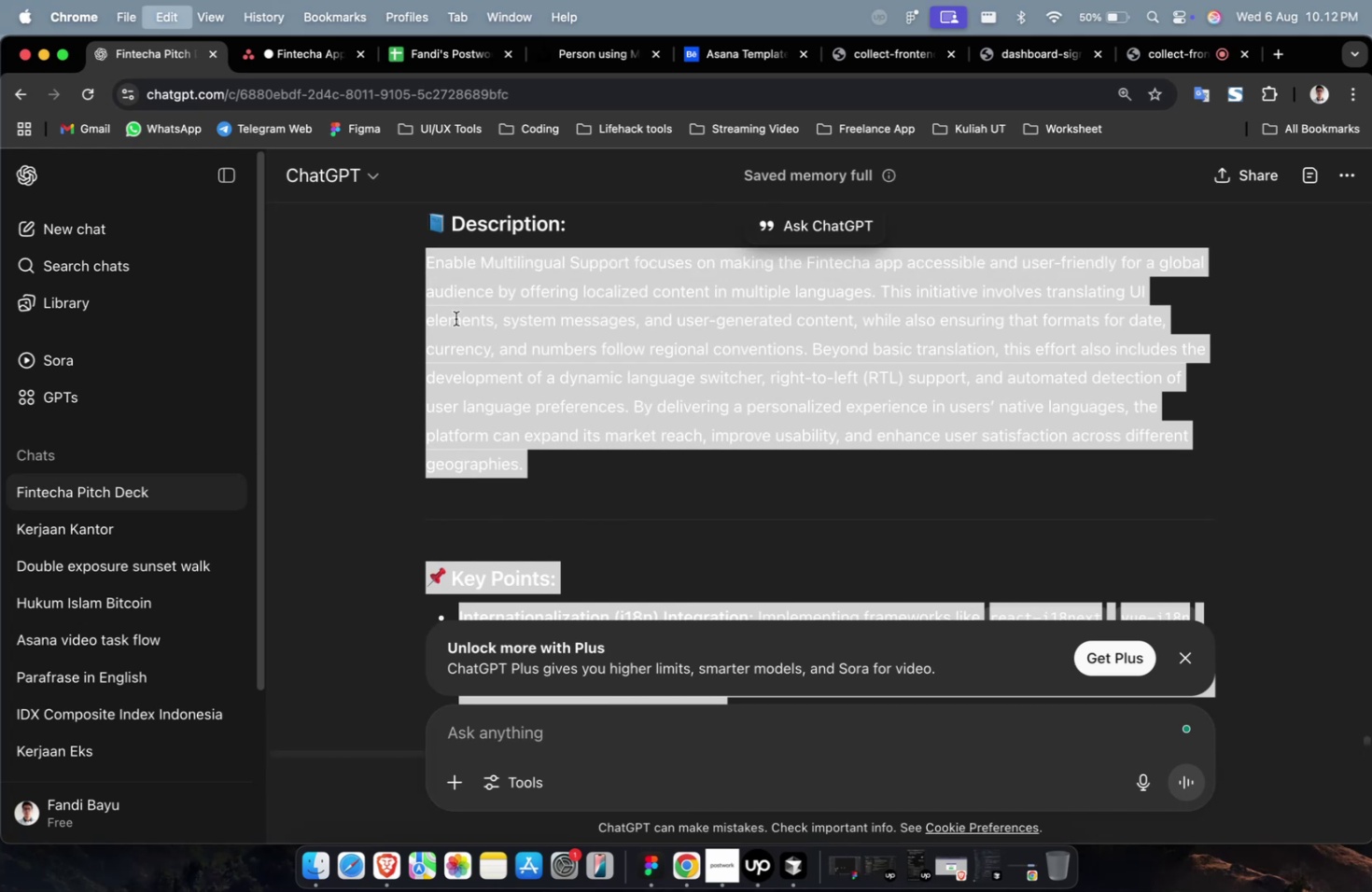 
key(Meta+C)
 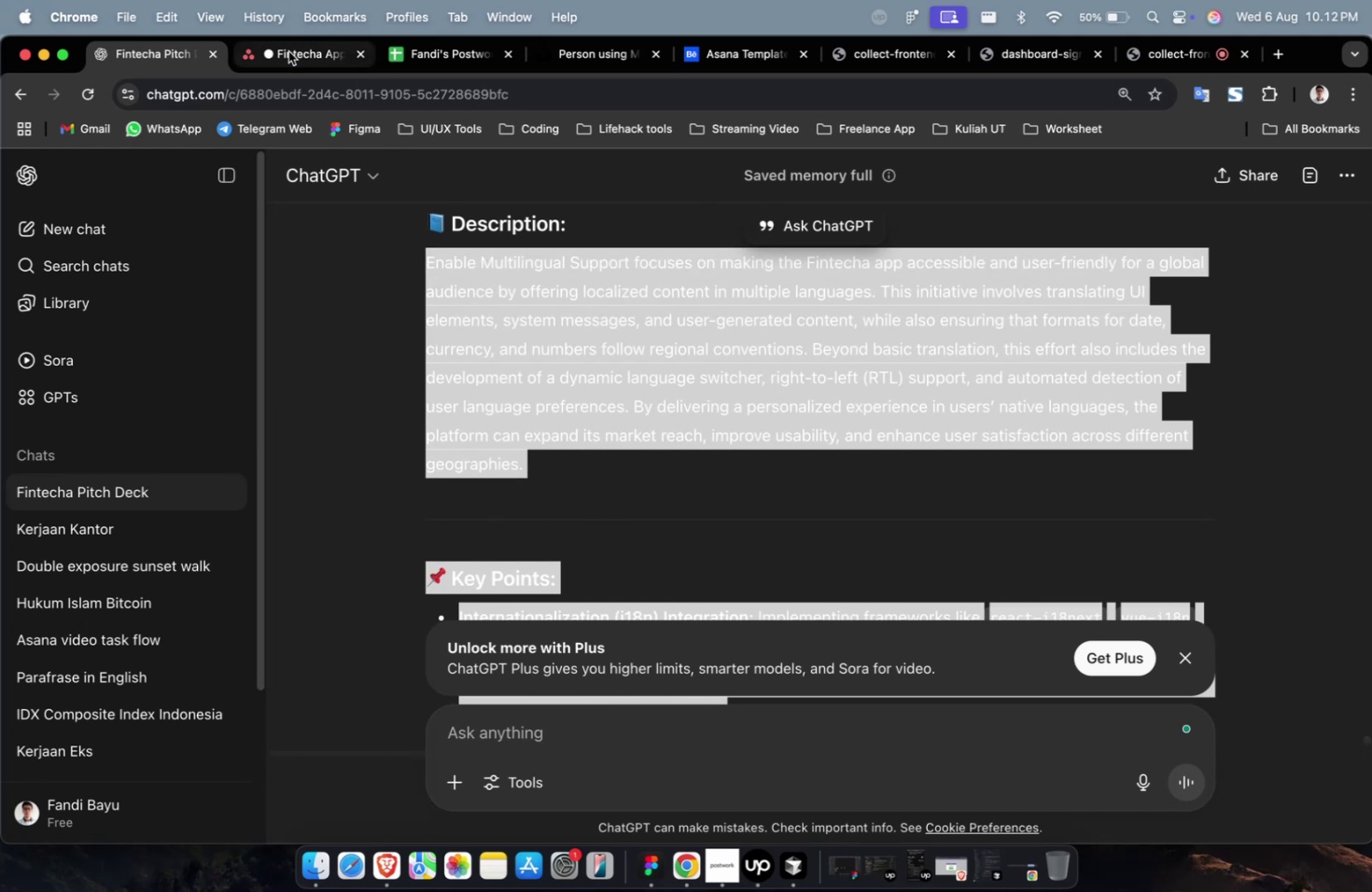 
left_click([288, 51])
 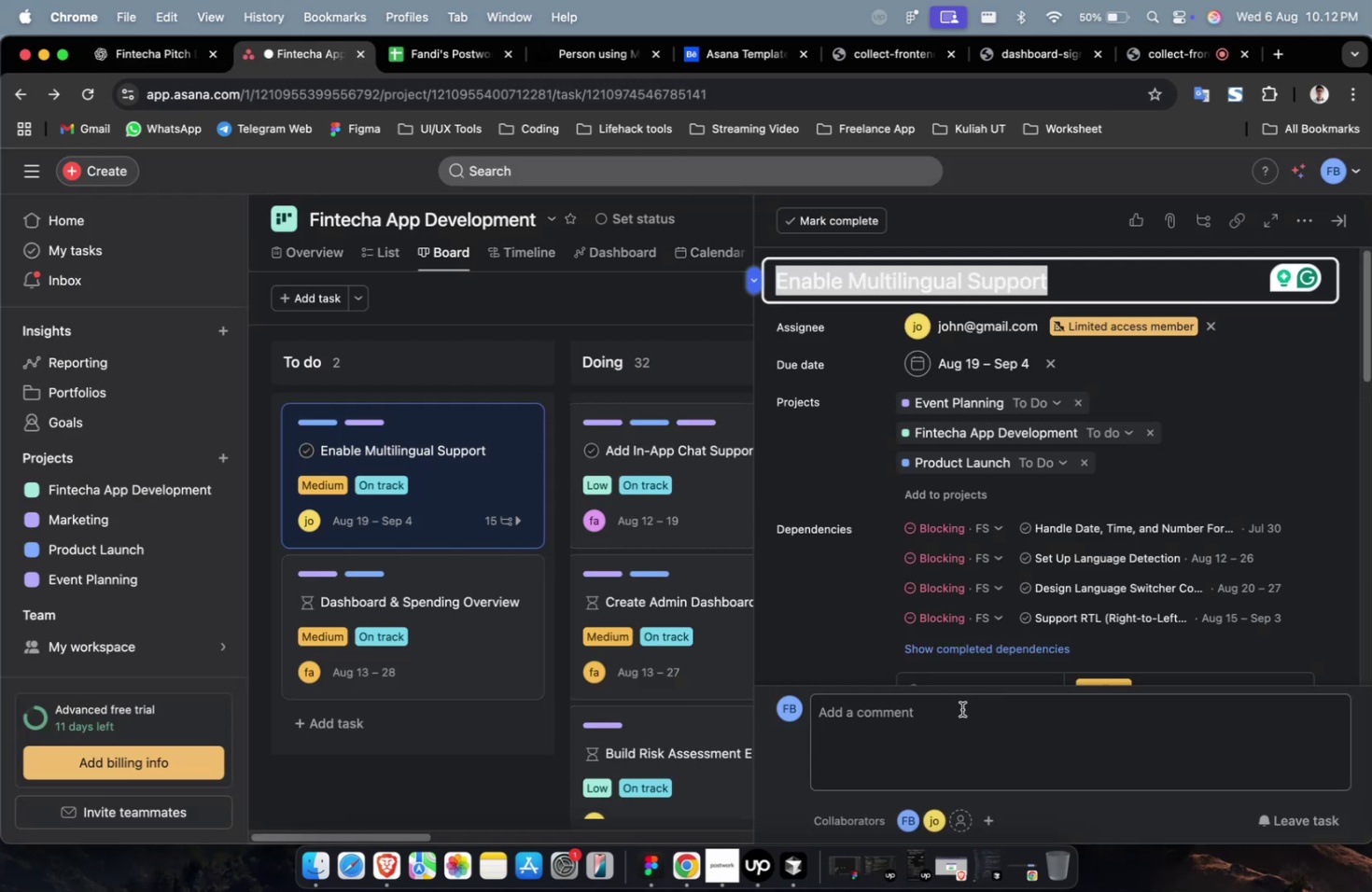 
left_click([963, 714])
 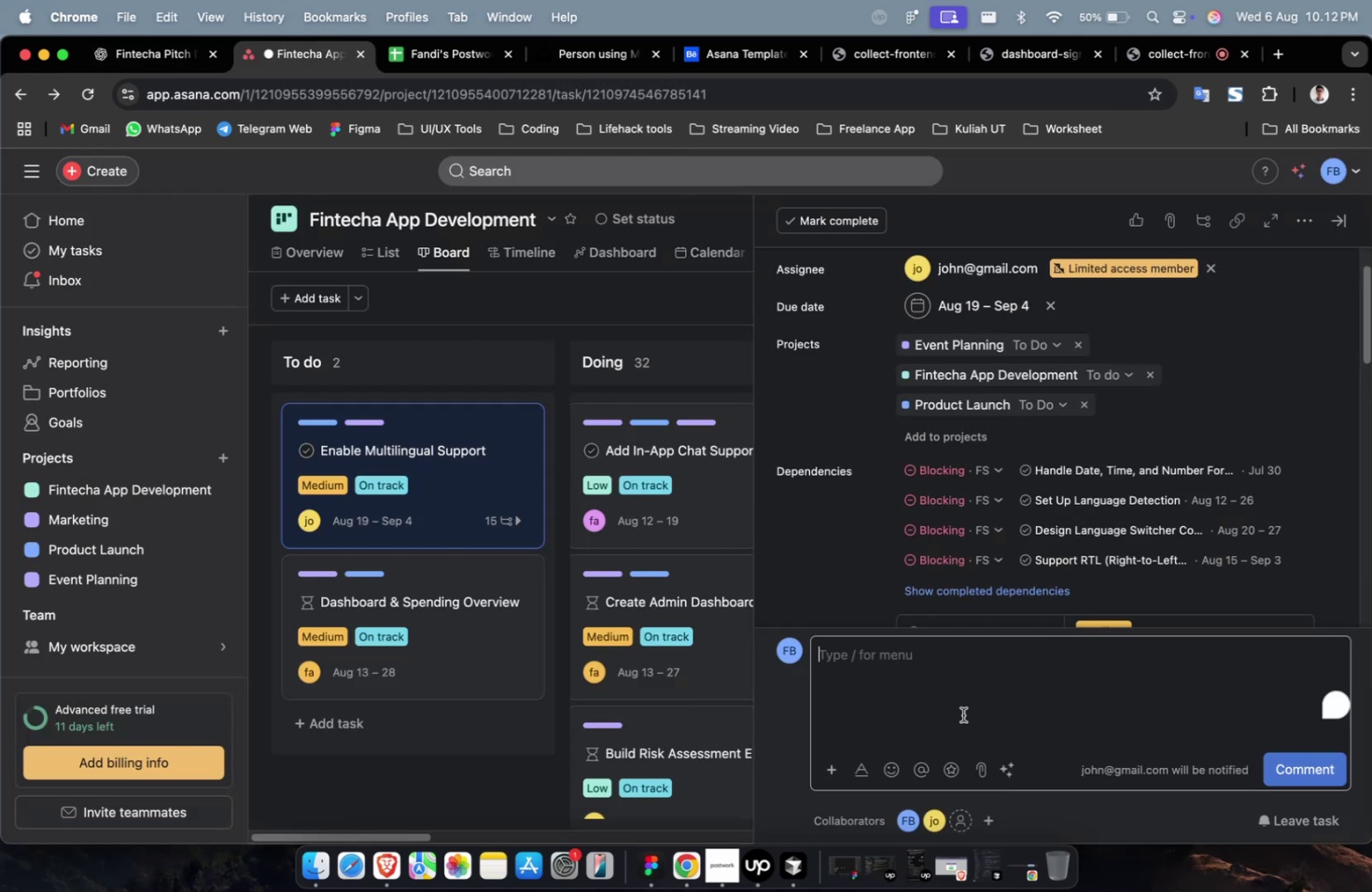 
key(Meta+V)
 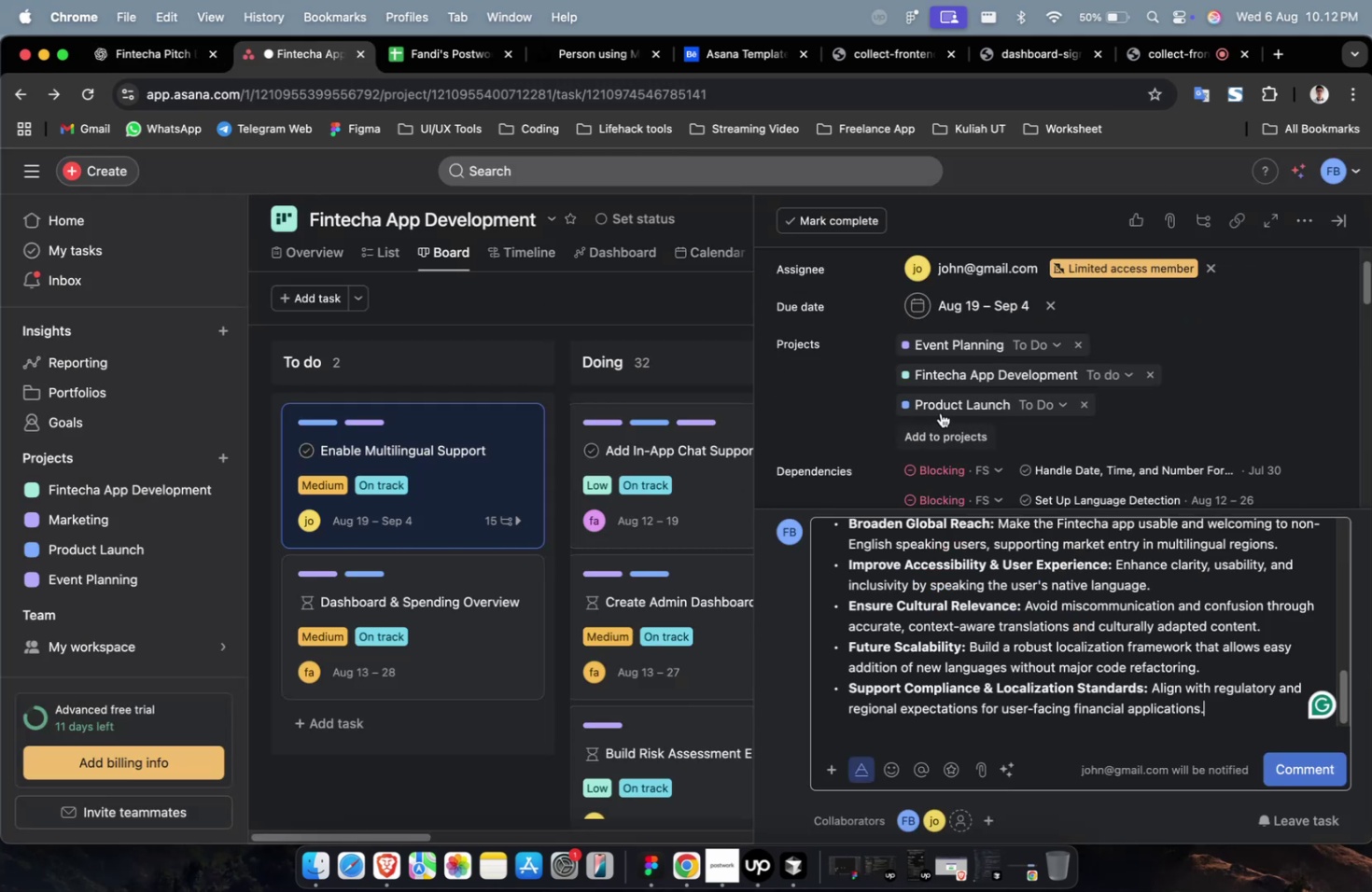 
scroll: coordinate [940, 412], scroll_direction: down, amount: 19.0
 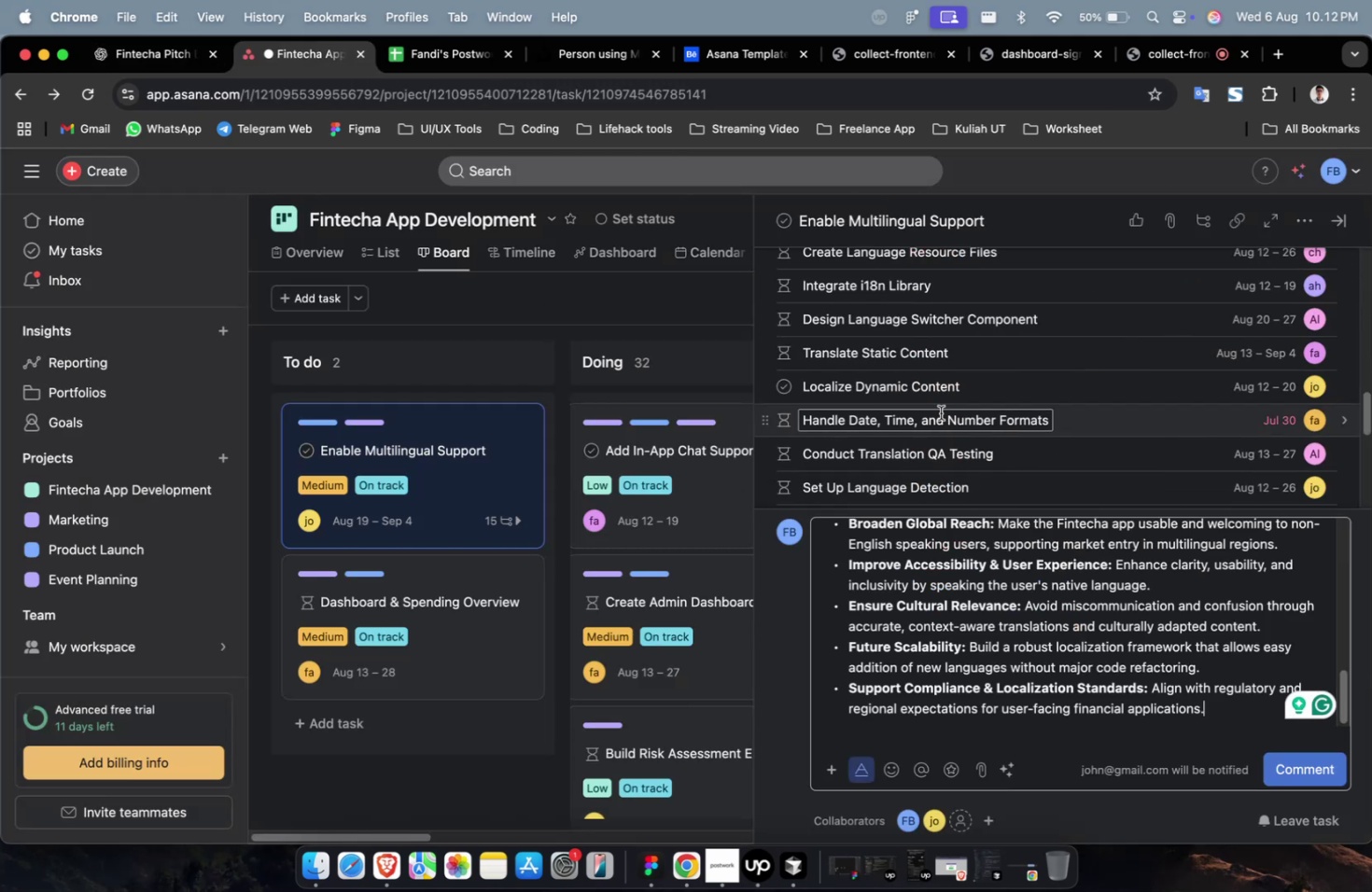 
scroll: coordinate [940, 412], scroll_direction: up, amount: 11.0
 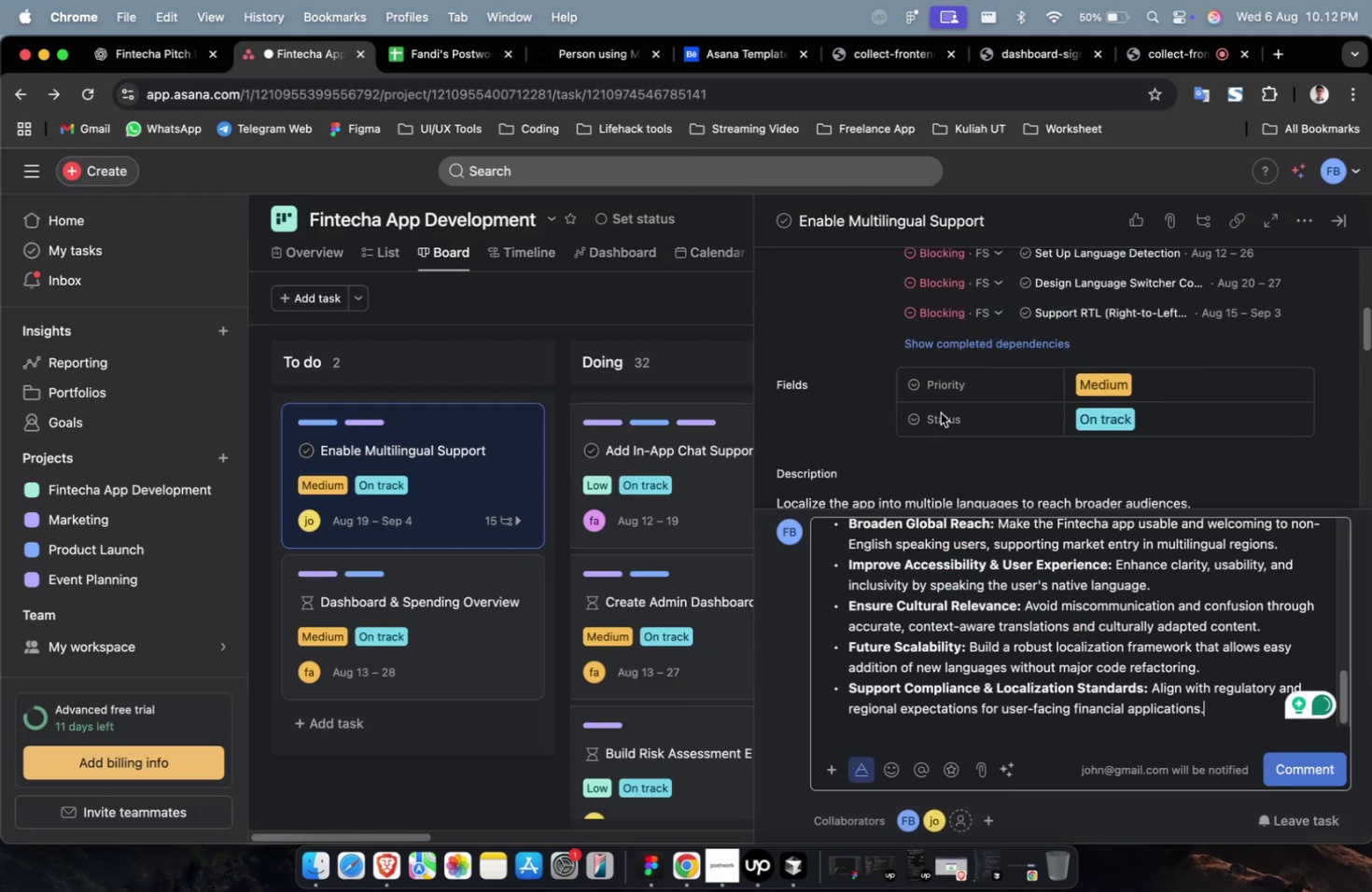 
key(Meta+CommandLeft)
 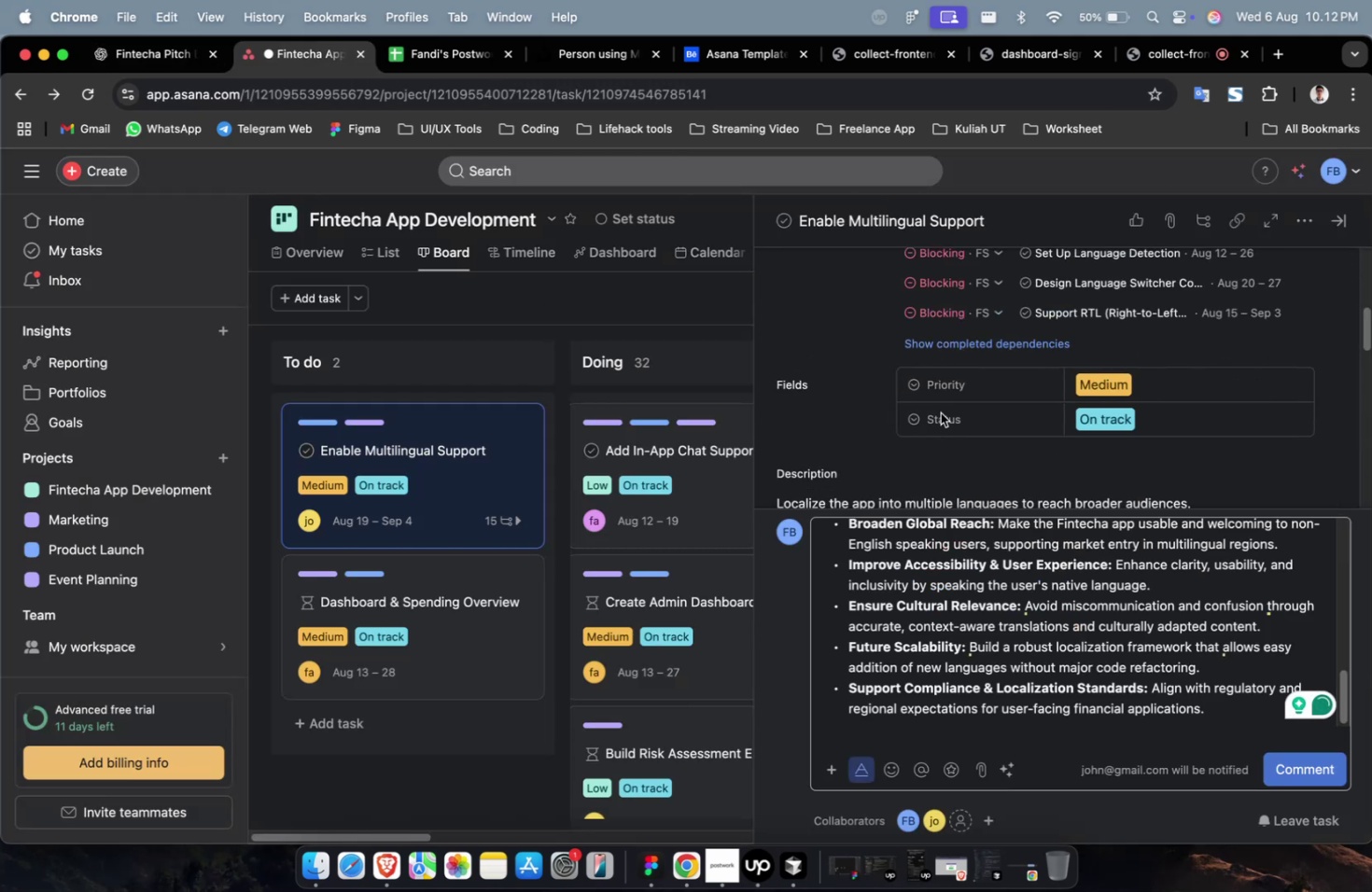 
key(Meta+A)
 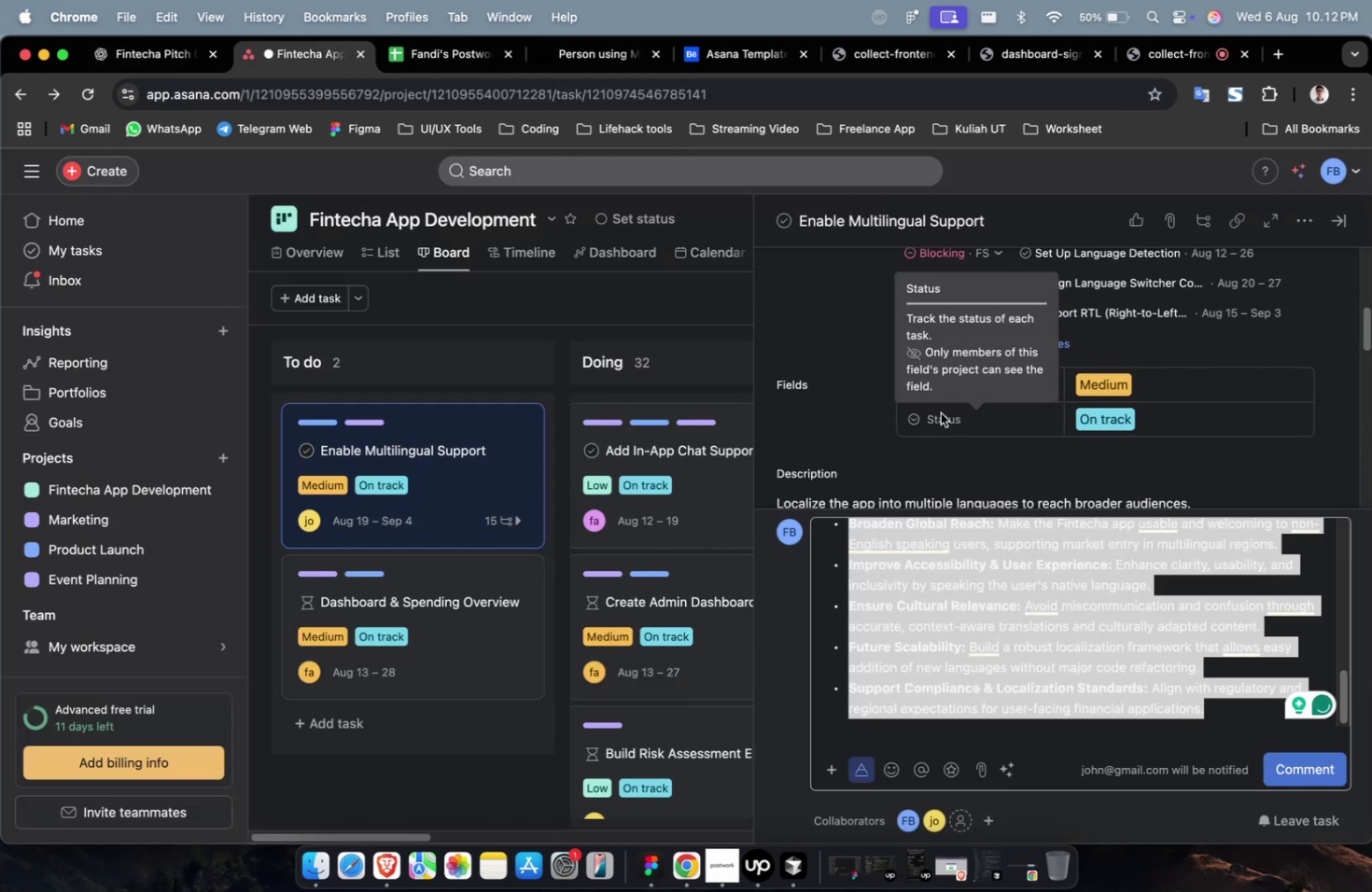 
key(Backspace)
 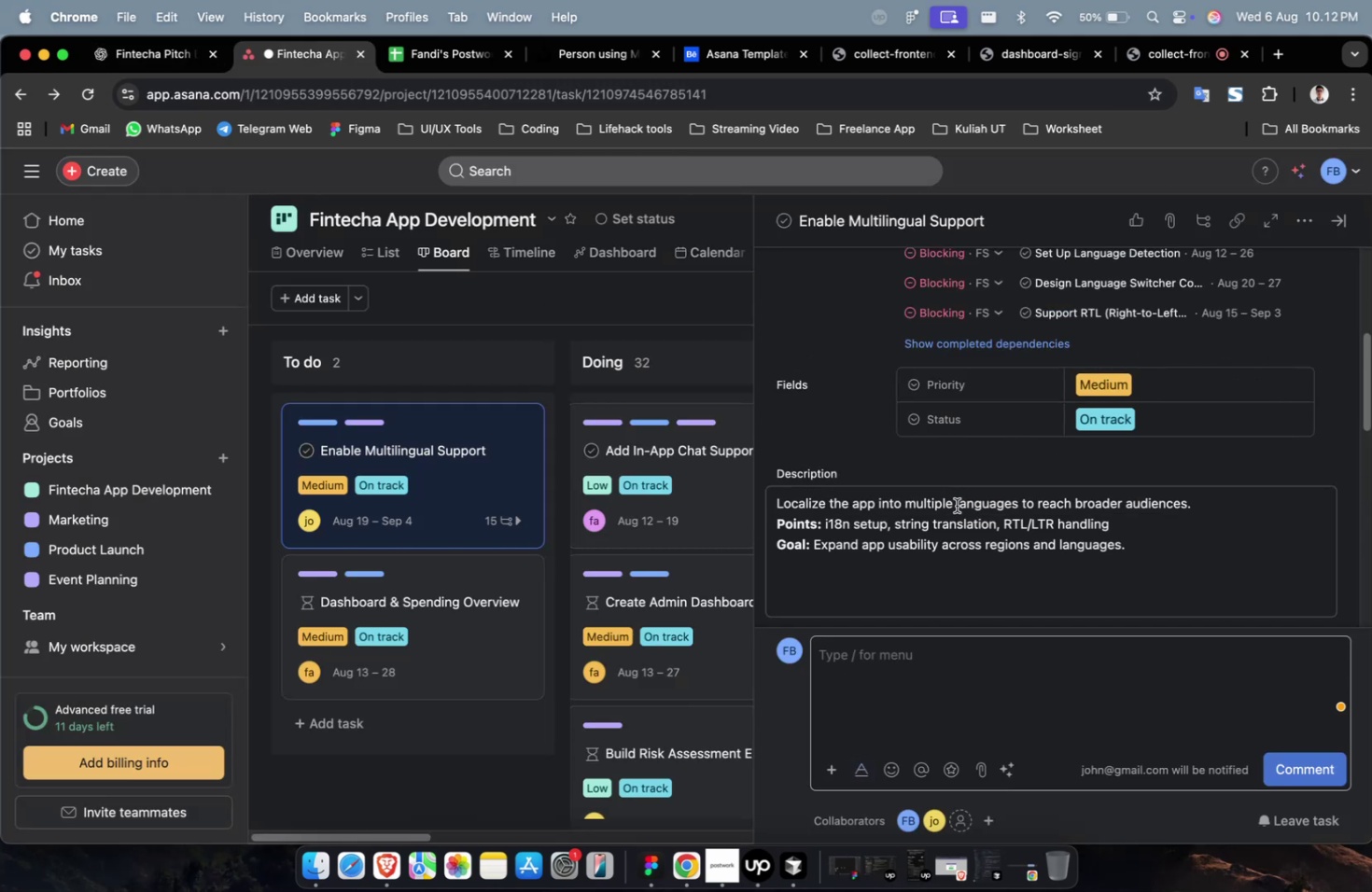 
left_click([956, 505])
 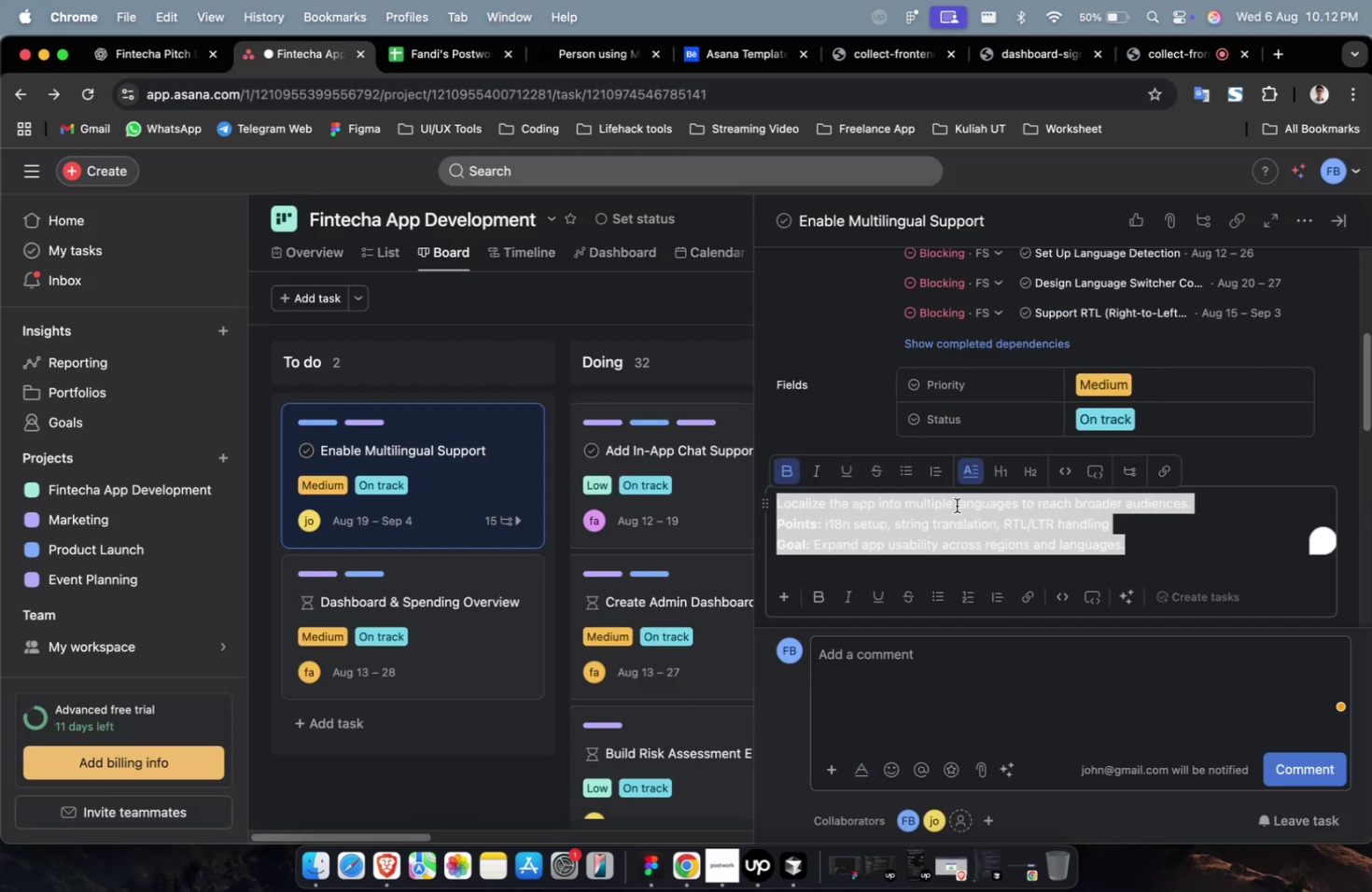 
key(Meta+A)
 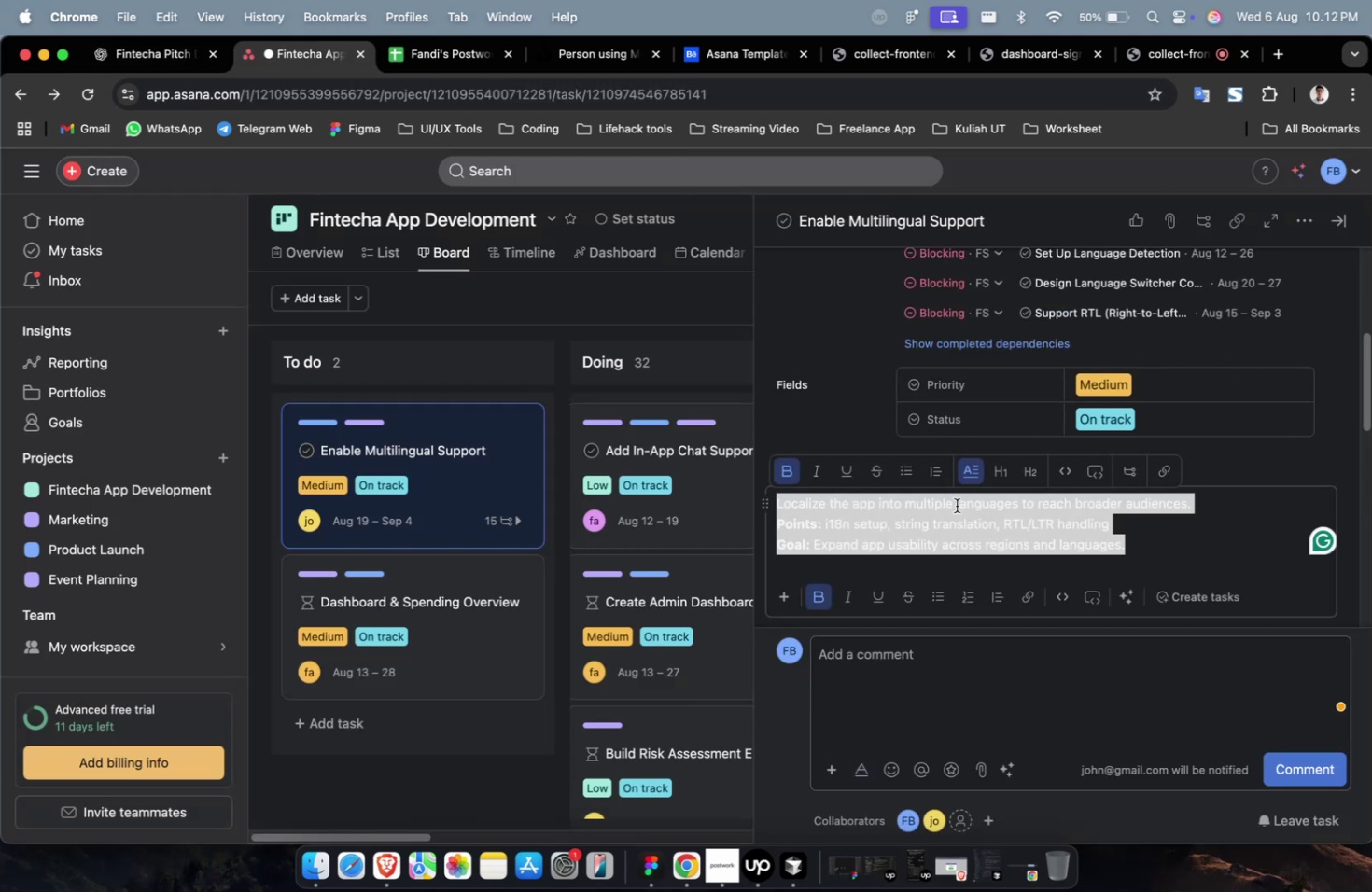 
key(Meta+V)
 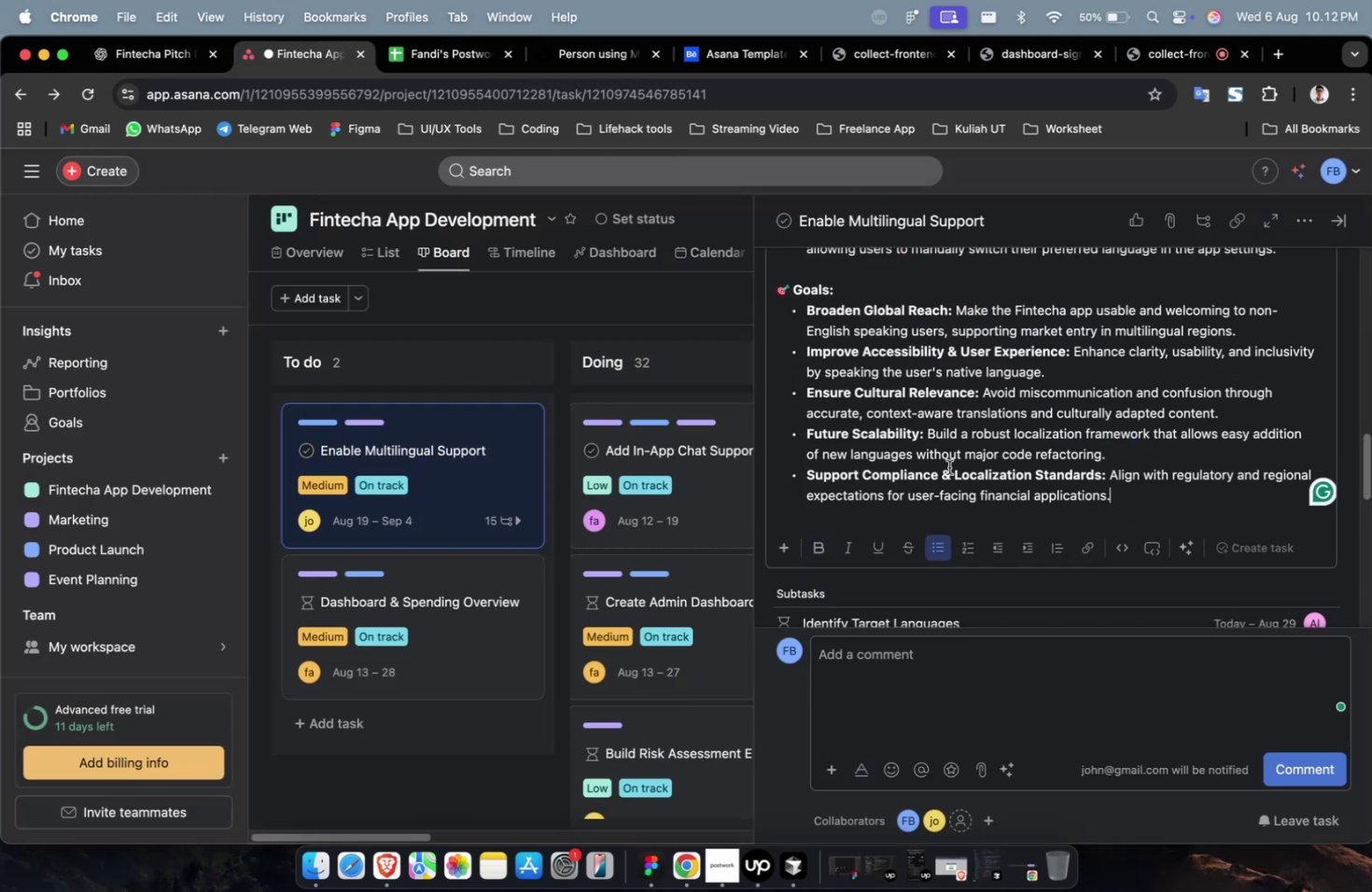 
scroll: coordinate [948, 467], scroll_direction: down, amount: 19.0
 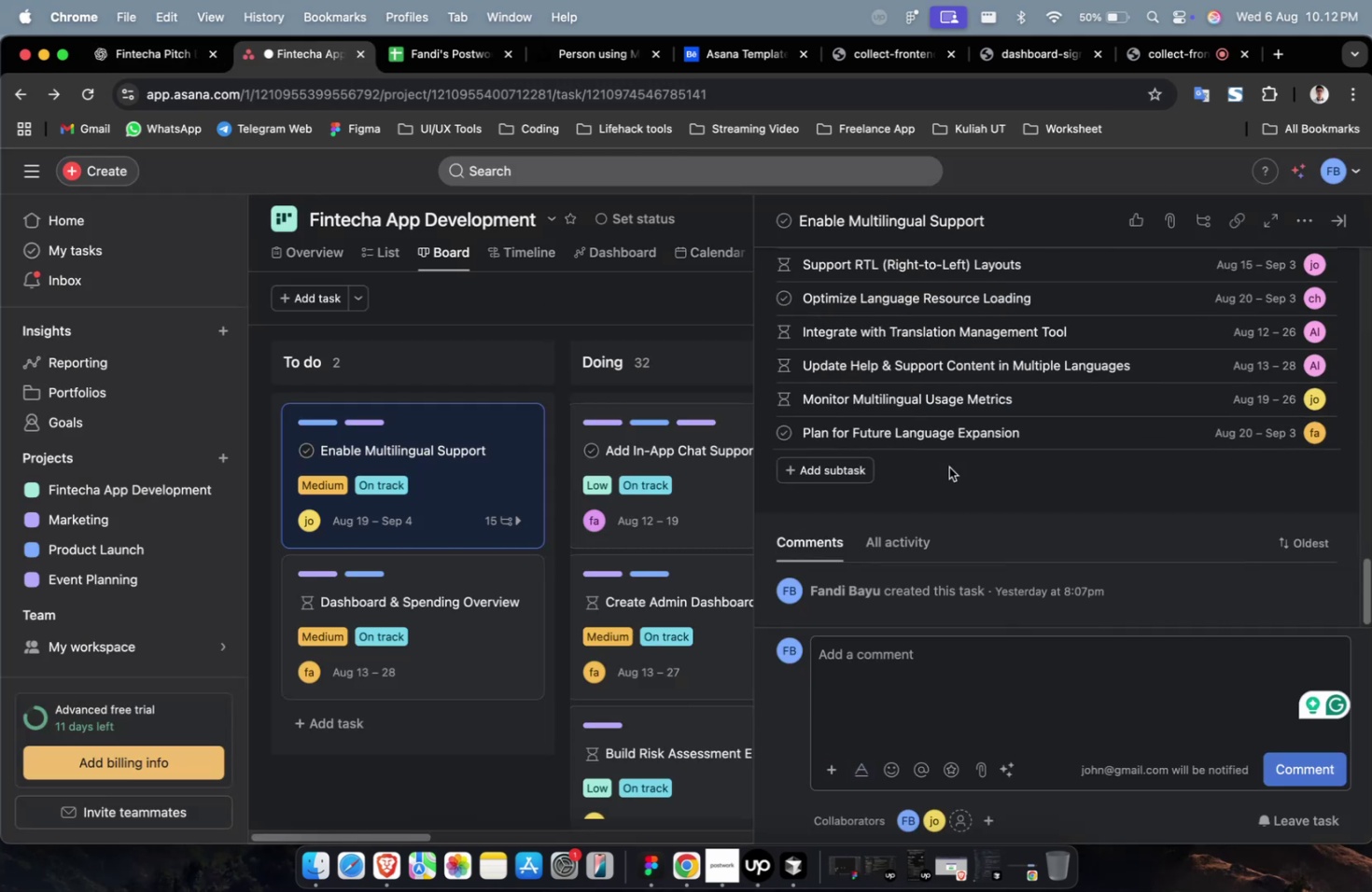 
scroll: coordinate [948, 467], scroll_direction: up, amount: 11.0
 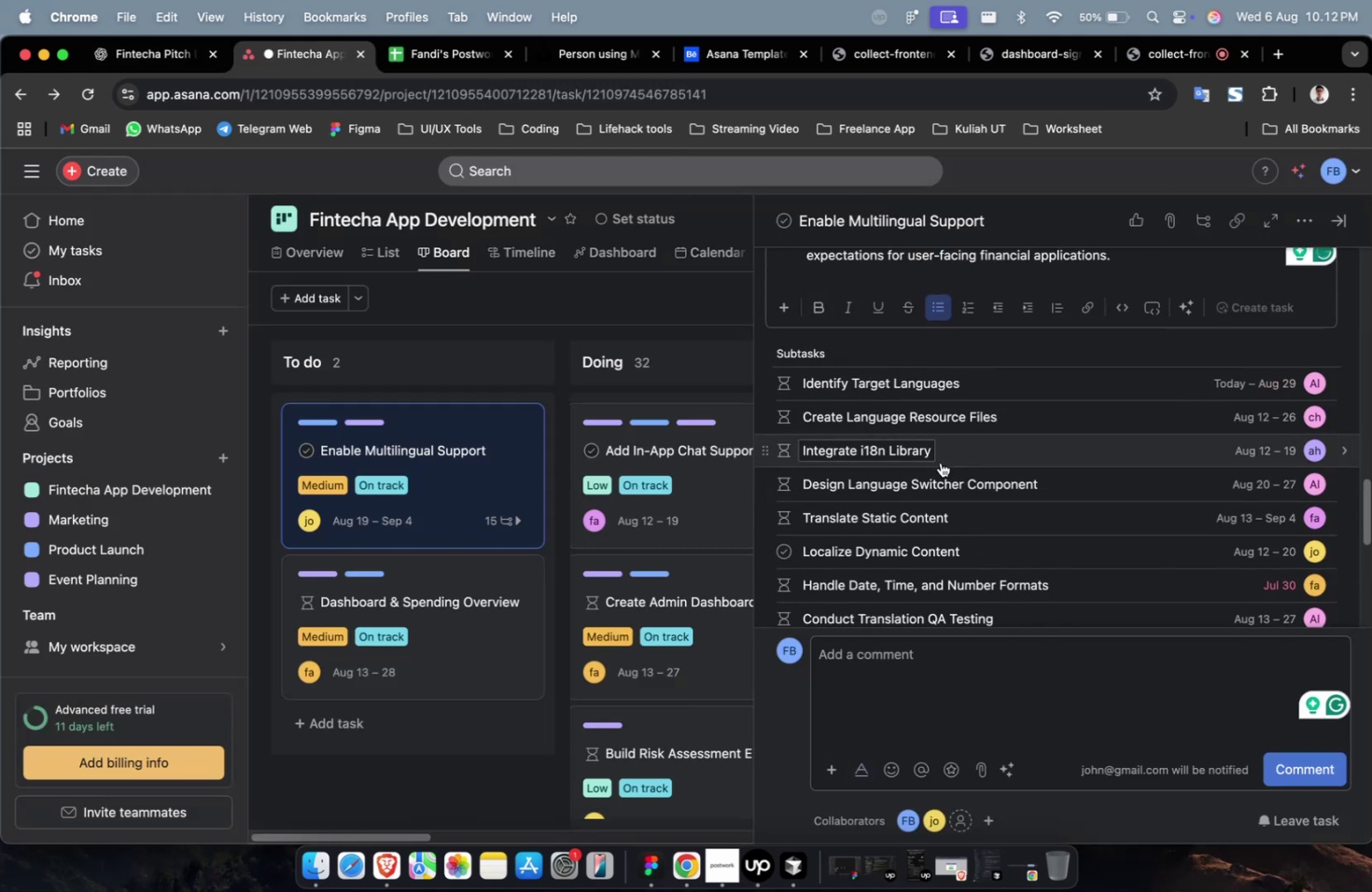 
scroll: coordinate [828, 539], scroll_direction: down, amount: 9.0
 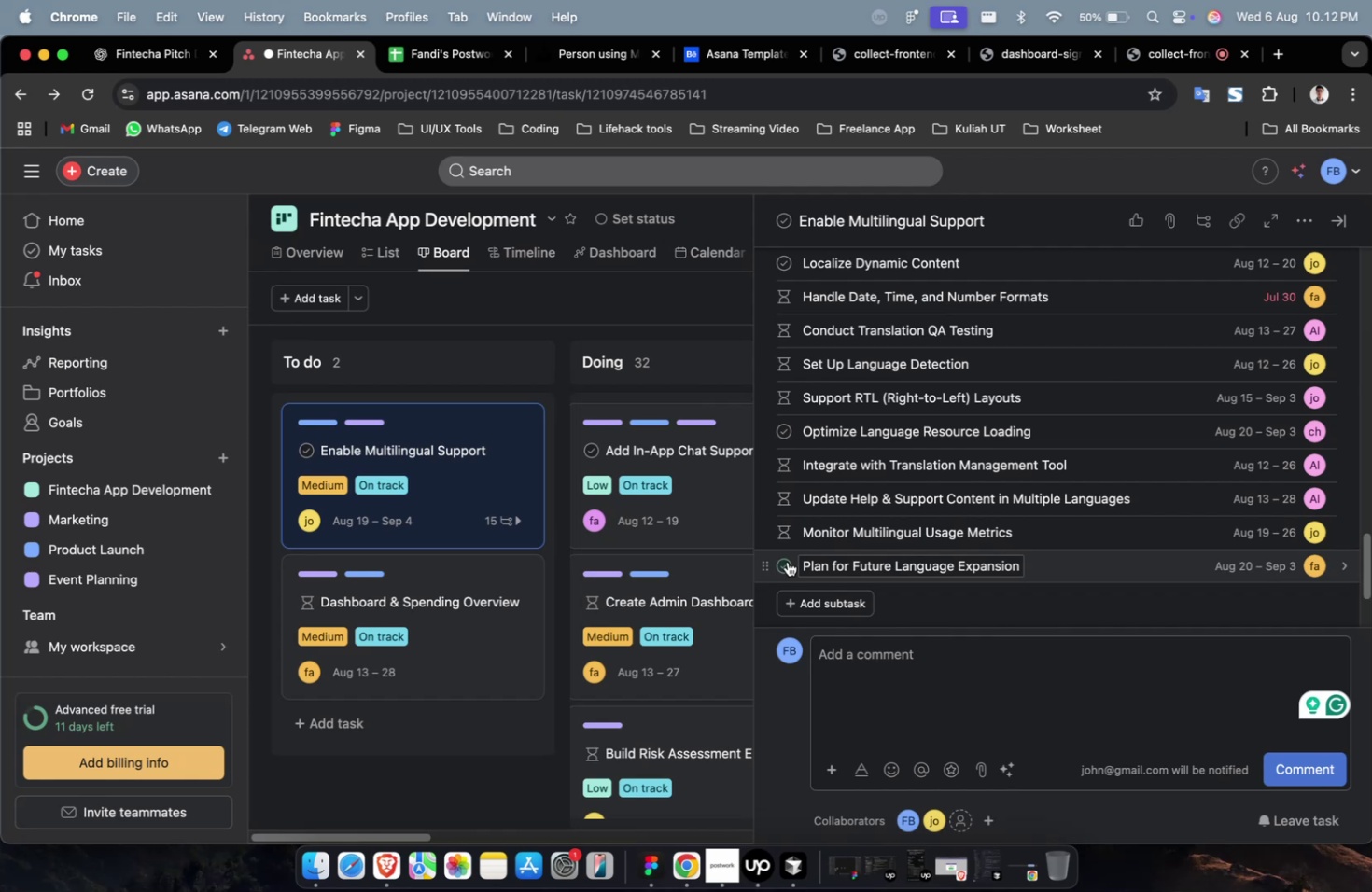 
left_click([787, 561])
 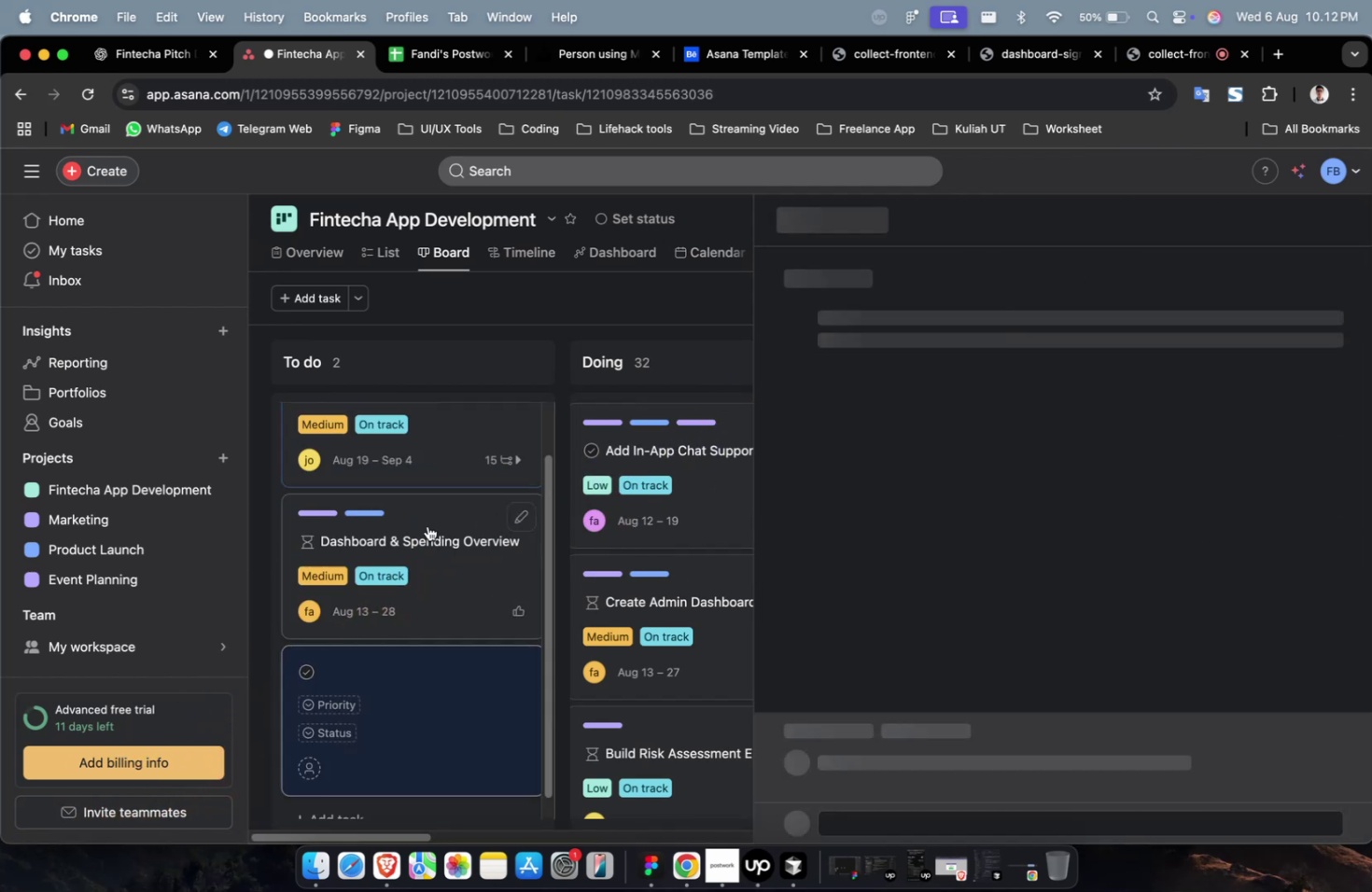 
scroll: coordinate [446, 534], scroll_direction: up, amount: 8.0
 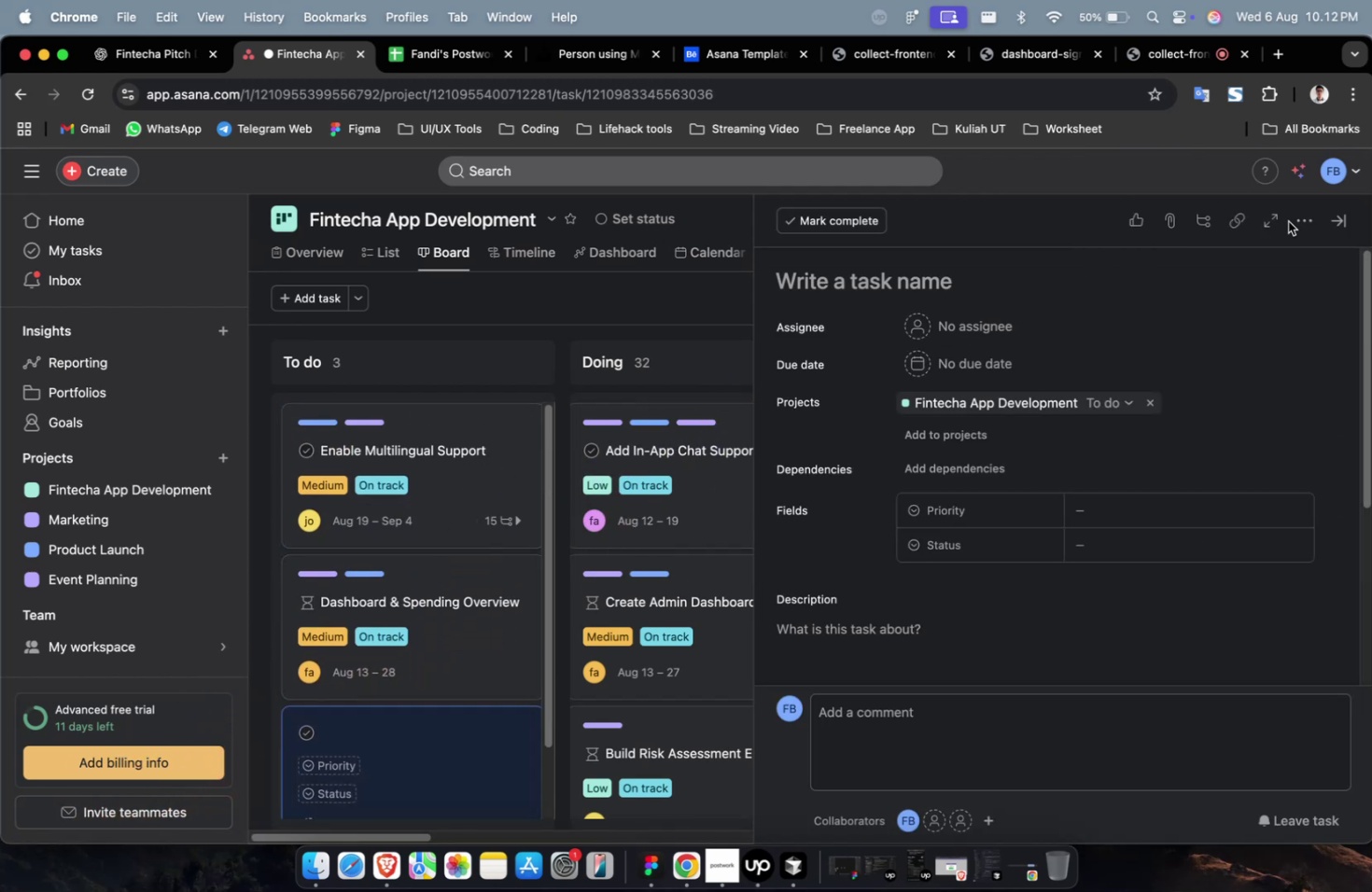 
left_click([1311, 218])
 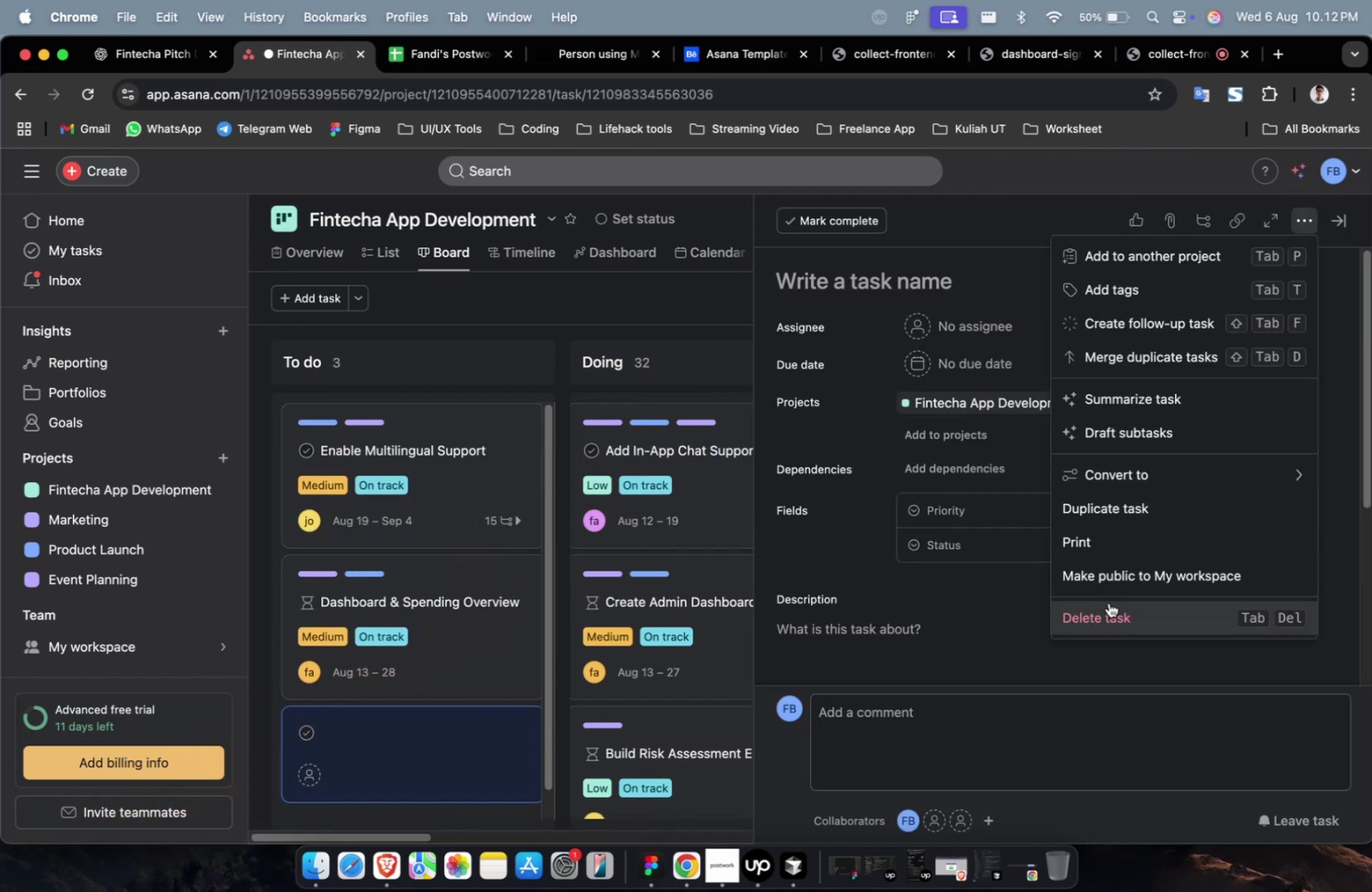 
left_click([1108, 602])
 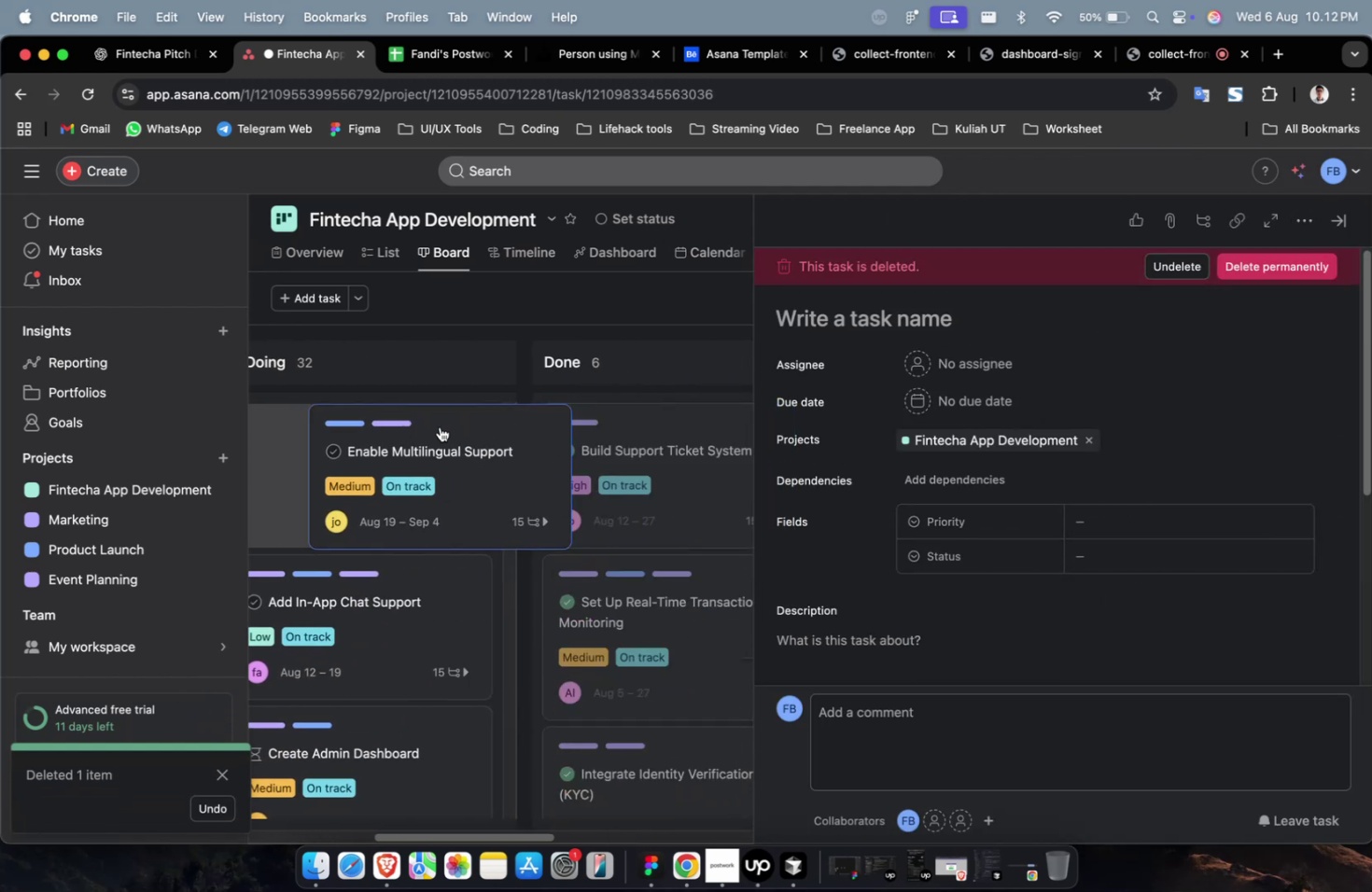 
hold_key(key=ShiftLeft, duration=0.51)
scroll: coordinate [470, 359], scroll_direction: up, amount: 34.0
 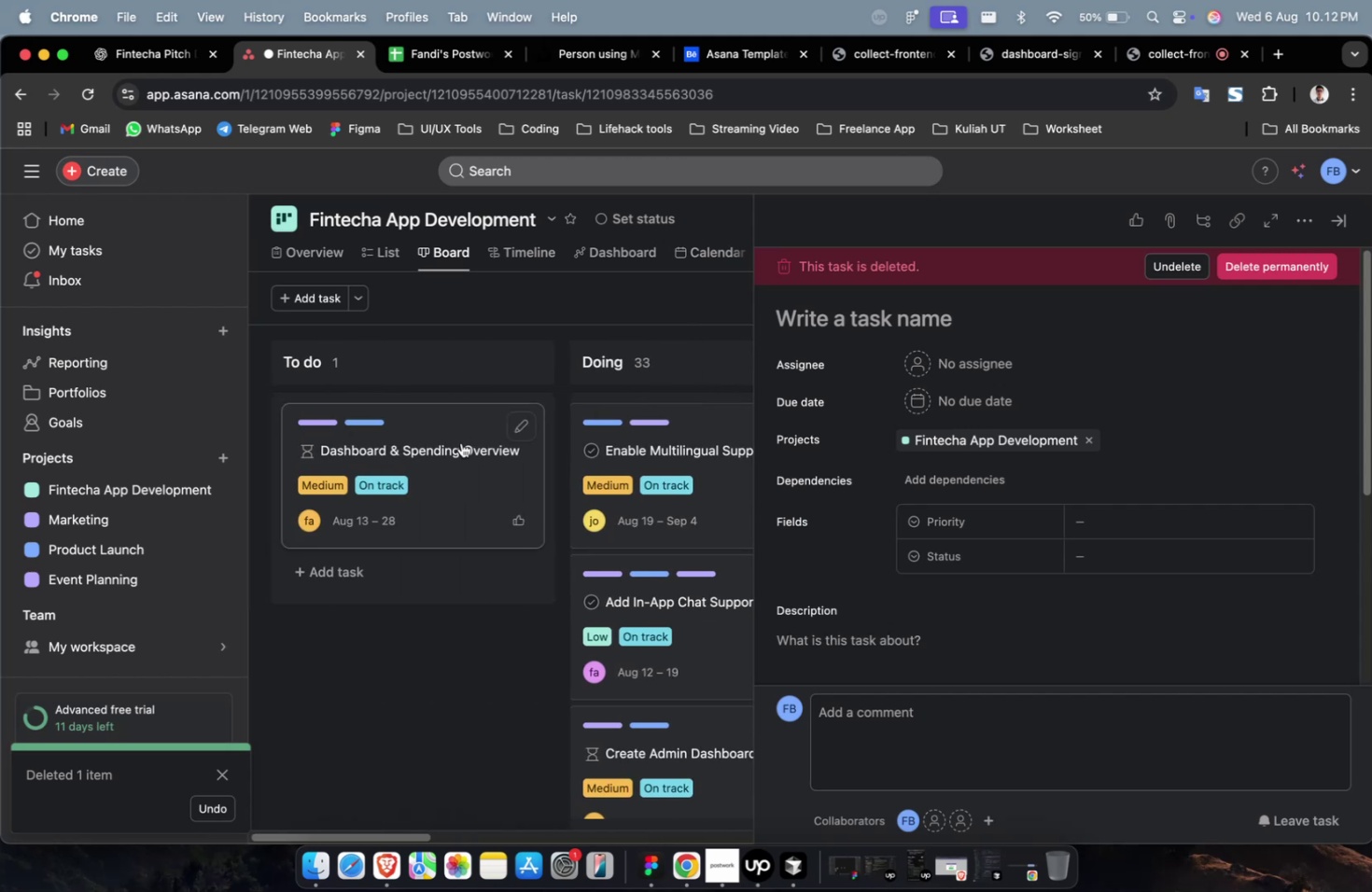 
hold_key(key=ShiftLeft, duration=0.71)
 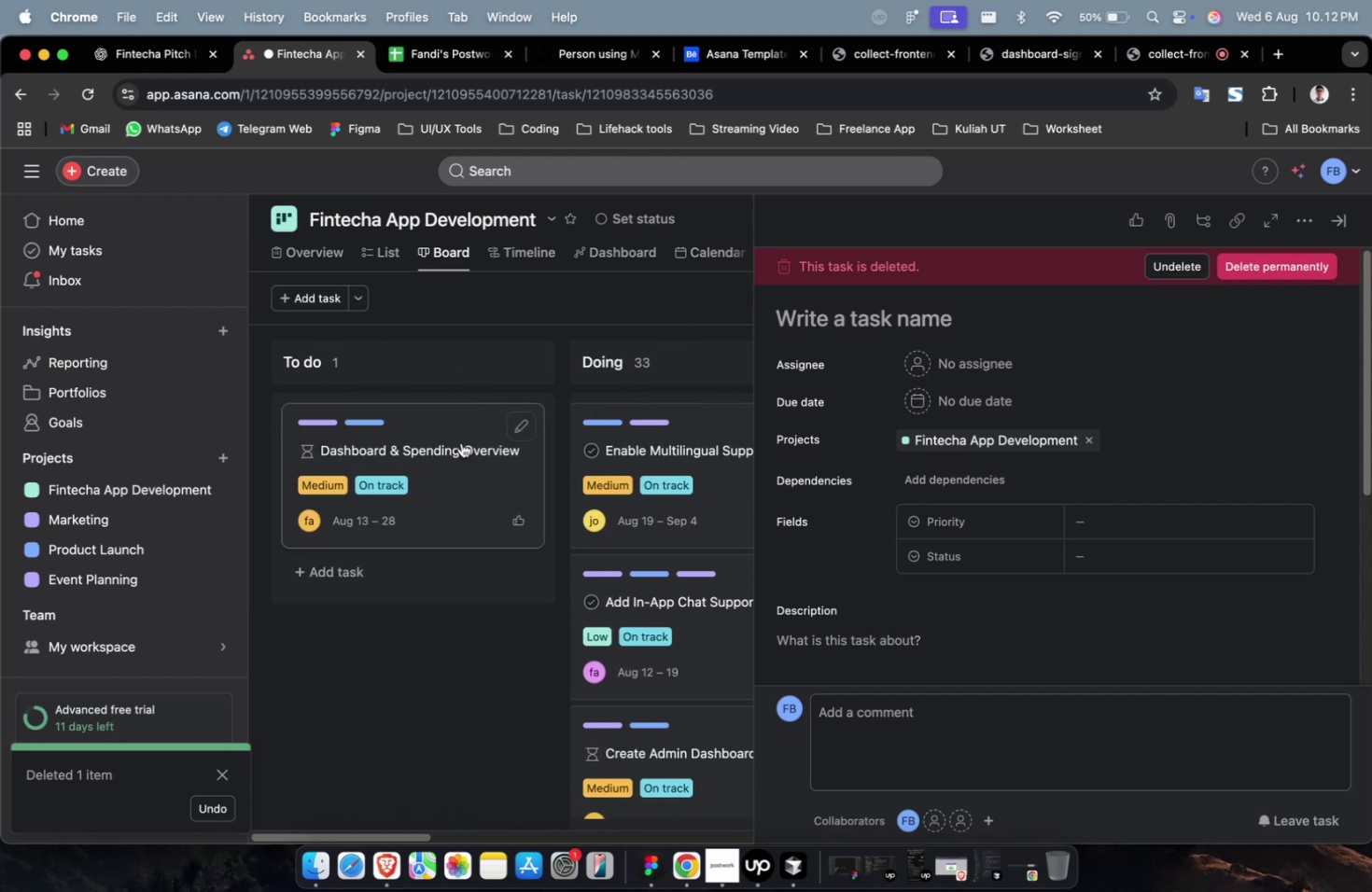 
left_click([461, 442])
 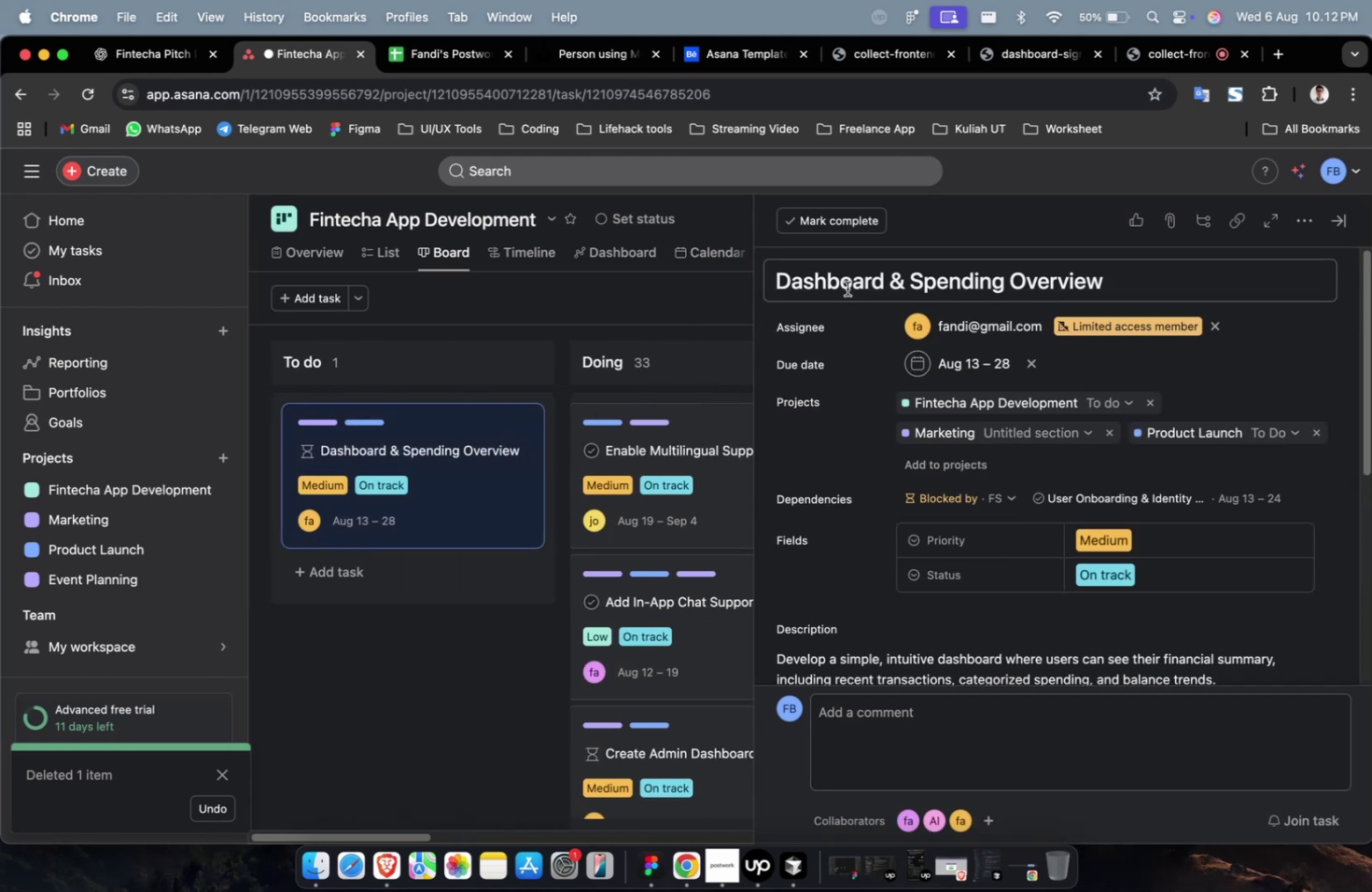 
double_click([847, 288])
 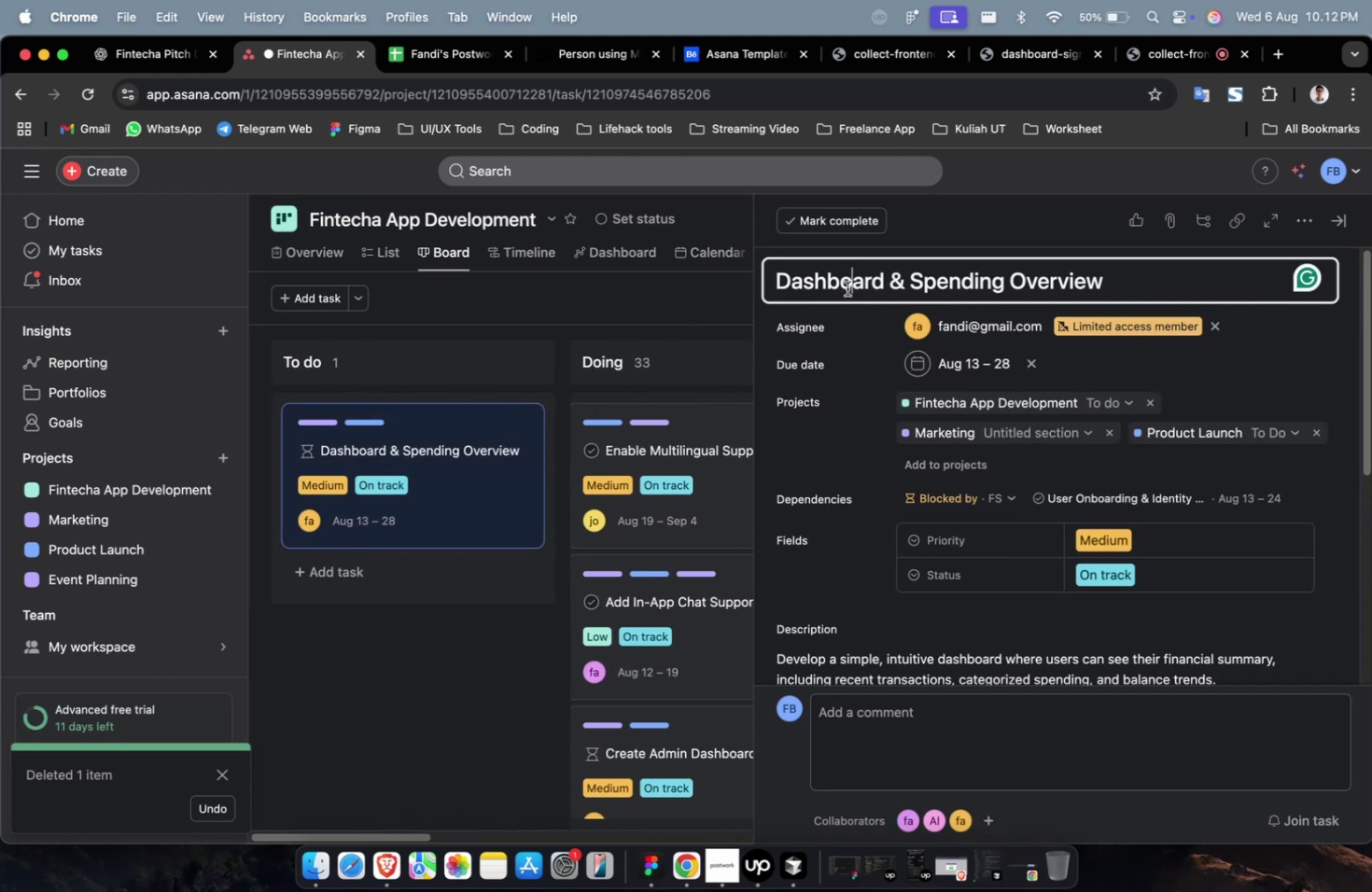 
key(Meta+A)
 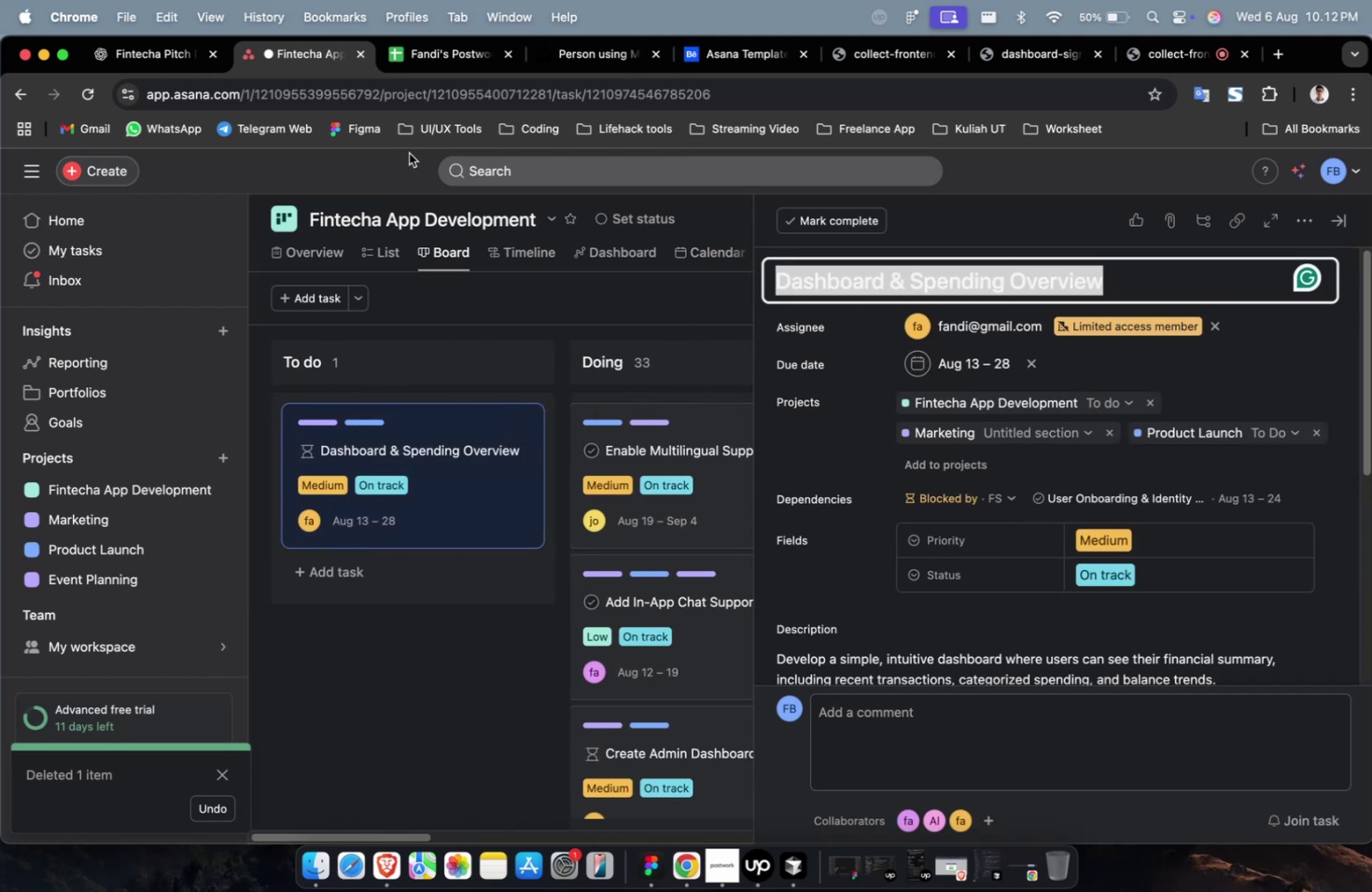 
key(Meta+C)
 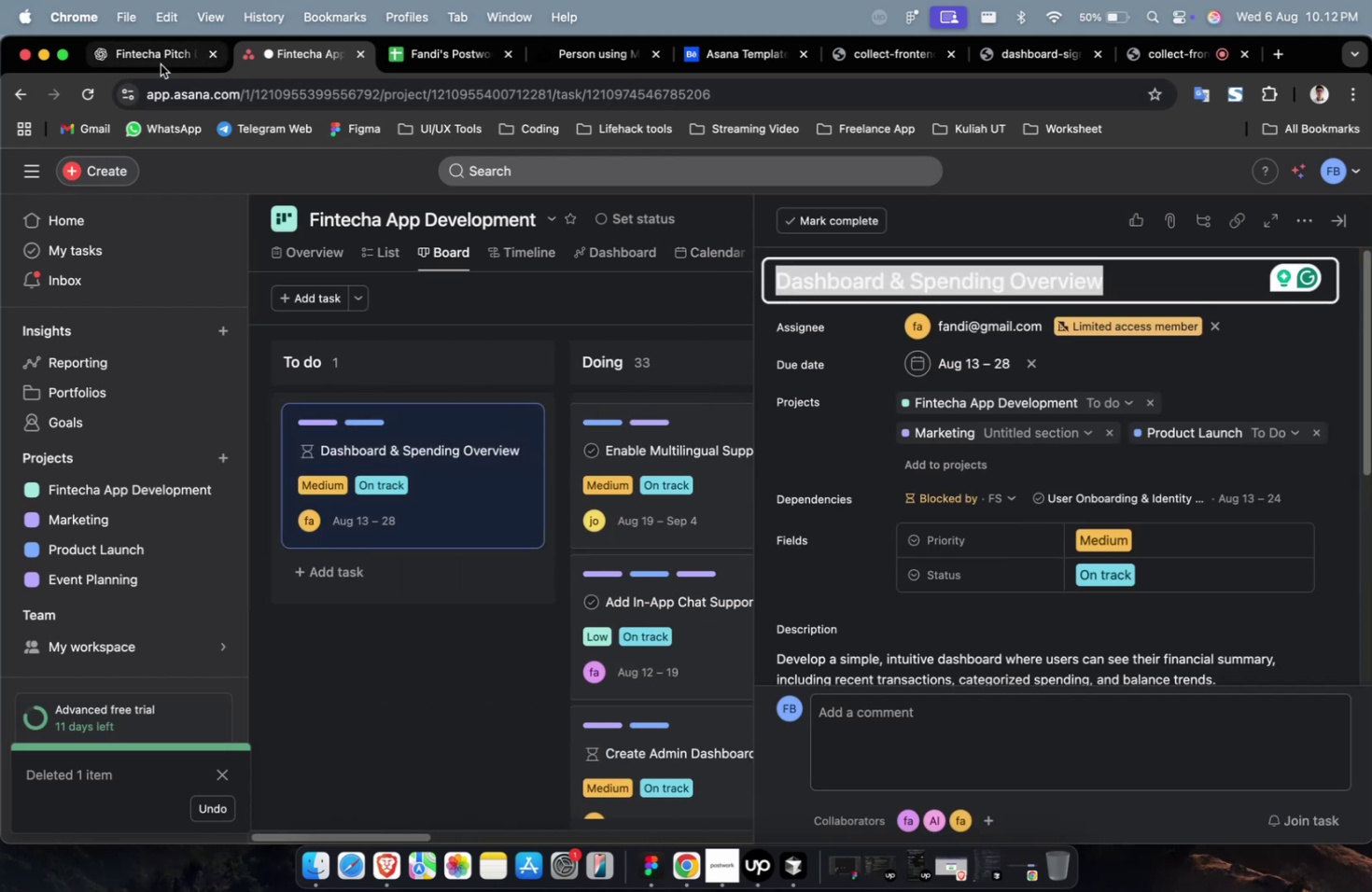 
left_click([161, 64])
 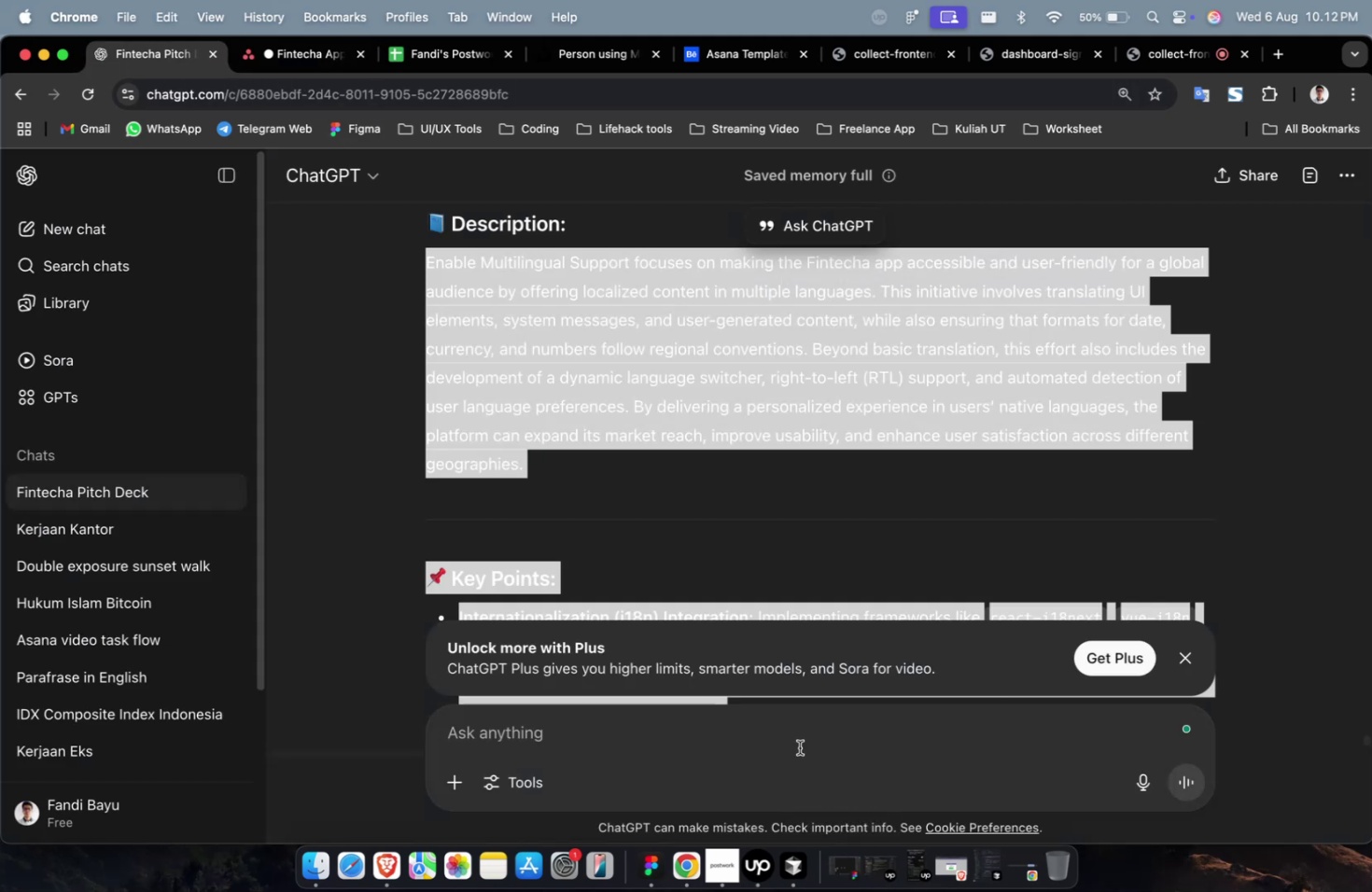 
left_click([799, 746])
 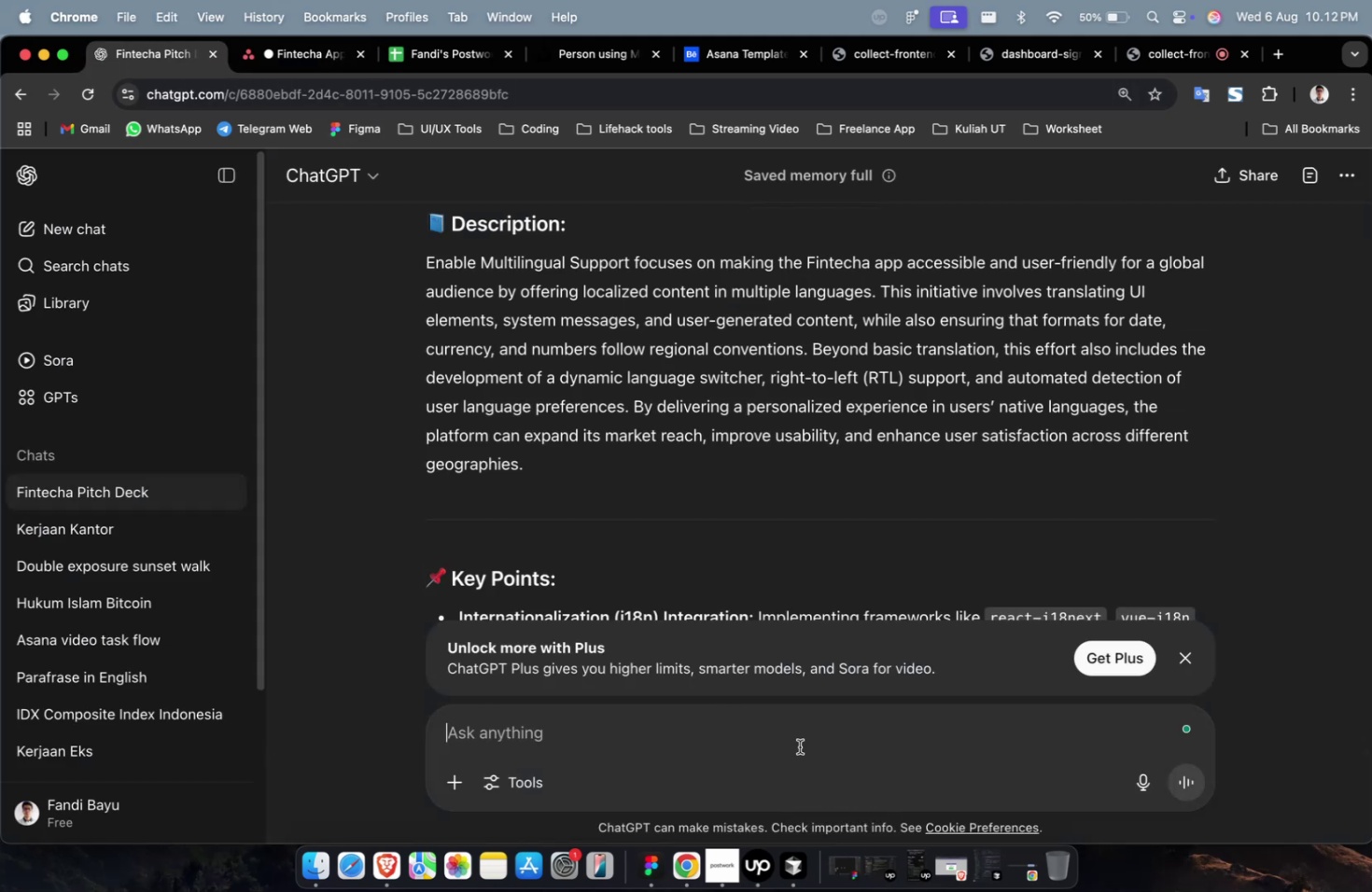 
type(sekarang buatkan 5)
key(Backspace)
type(15 sub task untuk )
 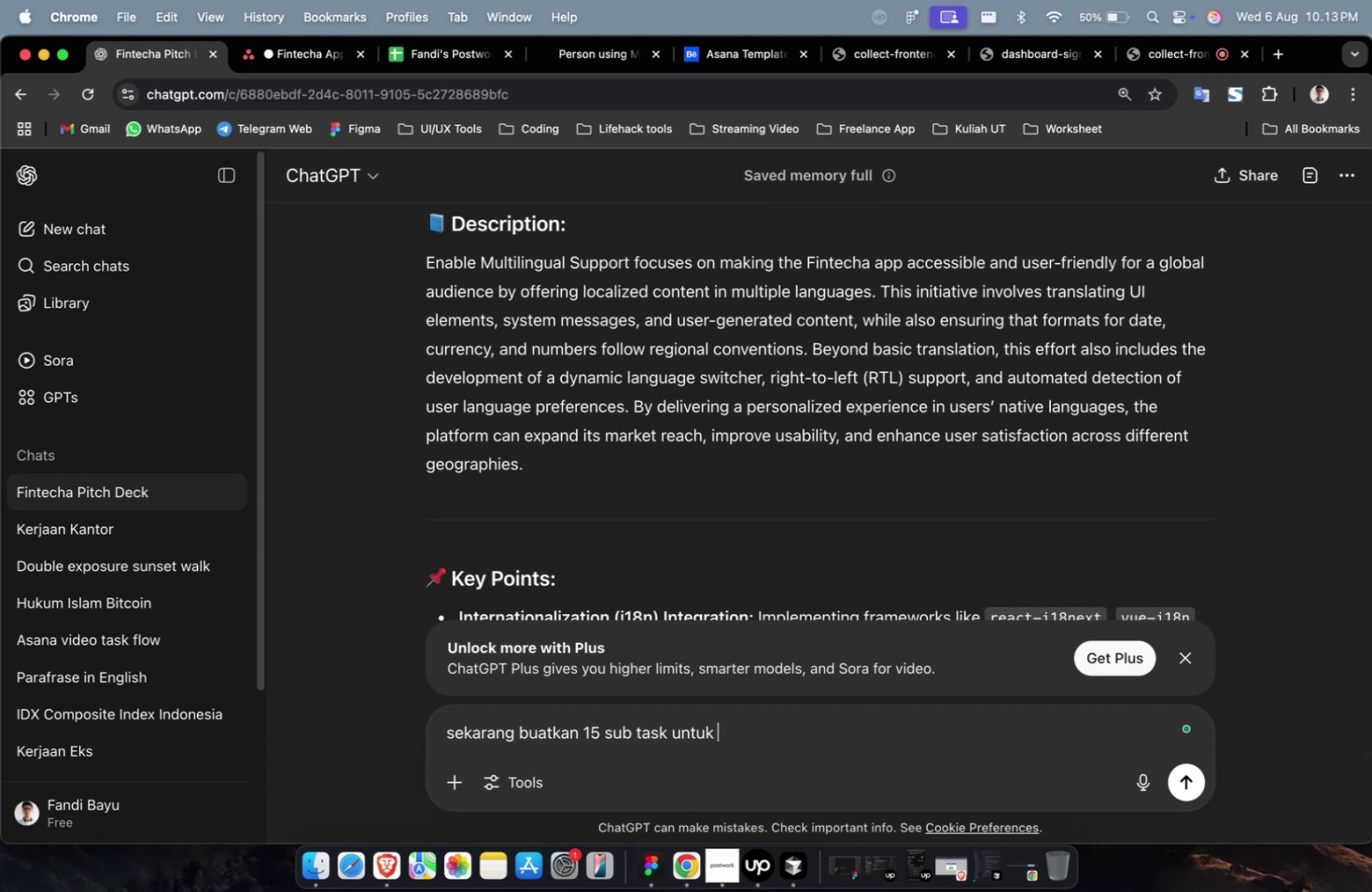 
key(Meta+CommandLeft)
 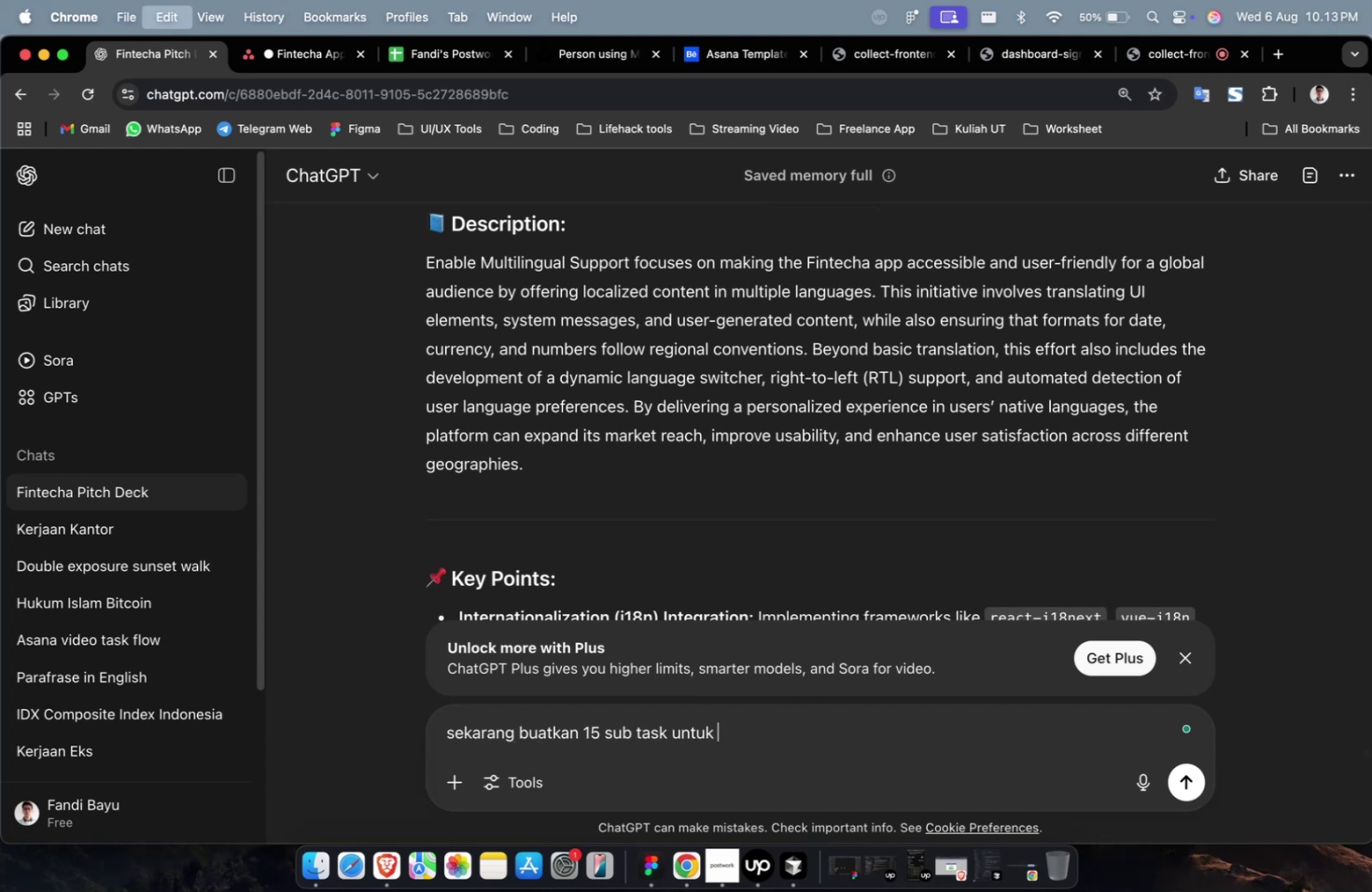 
key(Meta+V)
 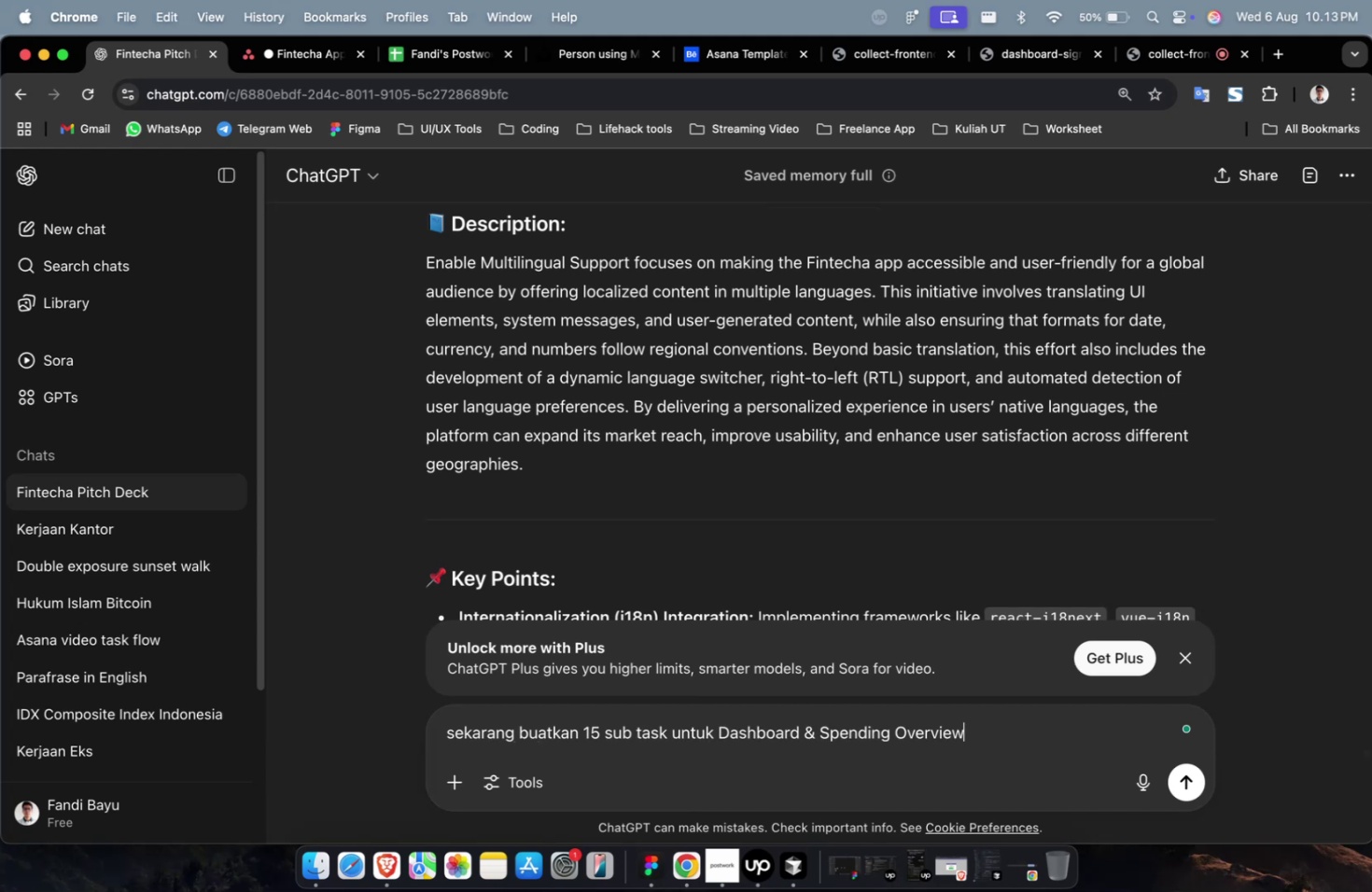 
key(Enter)
 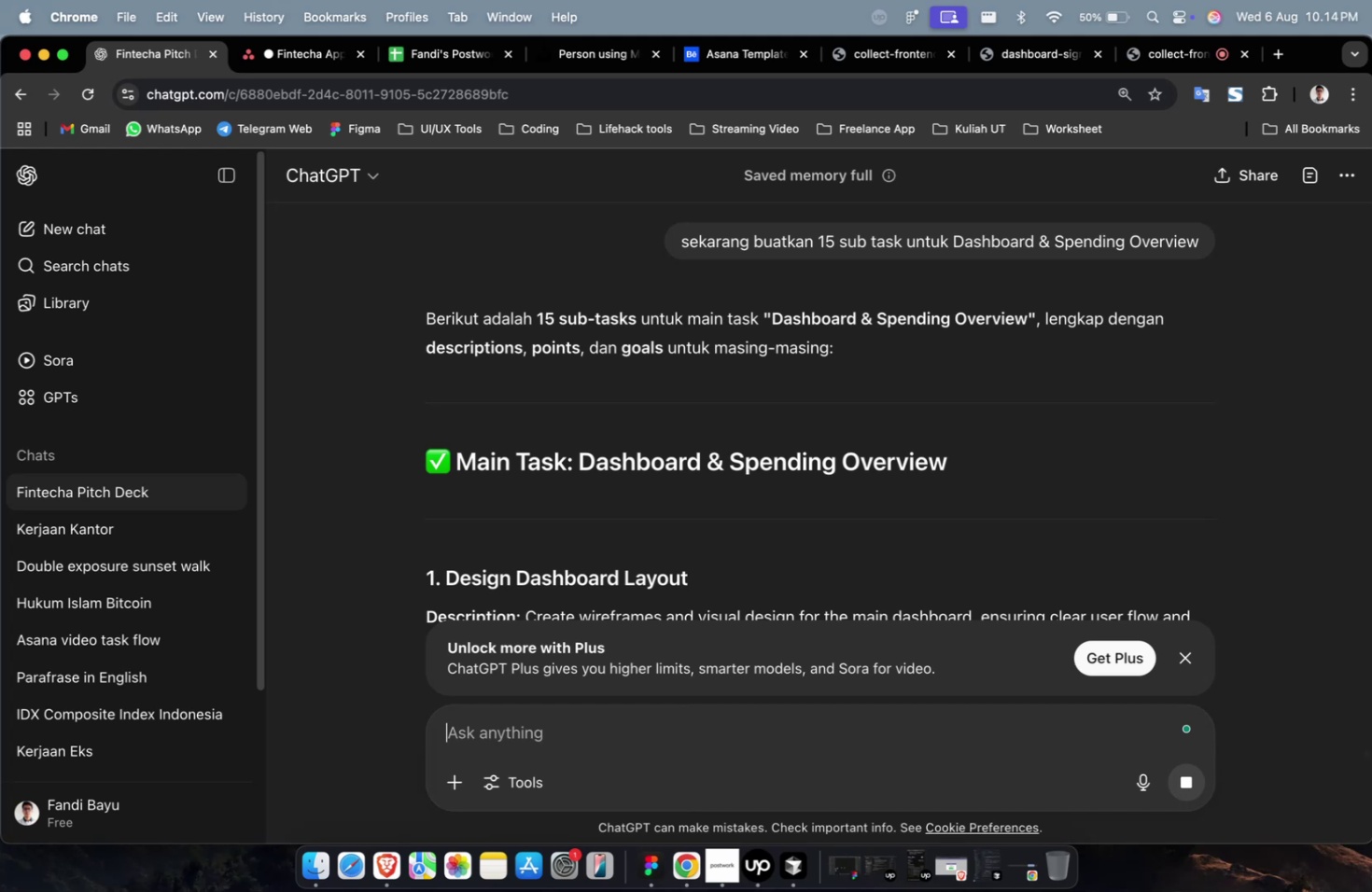 
wait(64.18)
 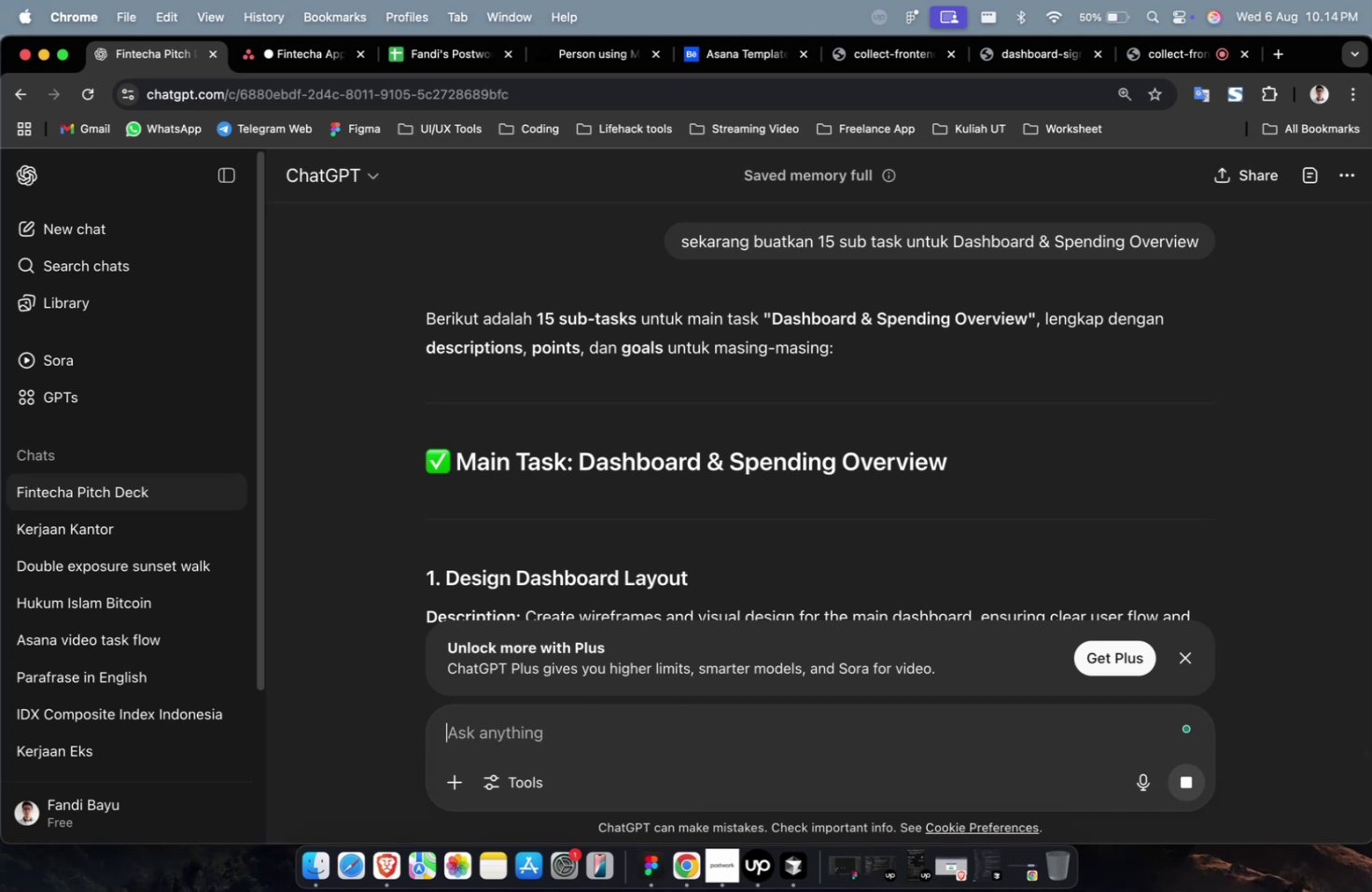 
scroll: coordinate [854, 615], scroll_direction: down, amount: 20.0
 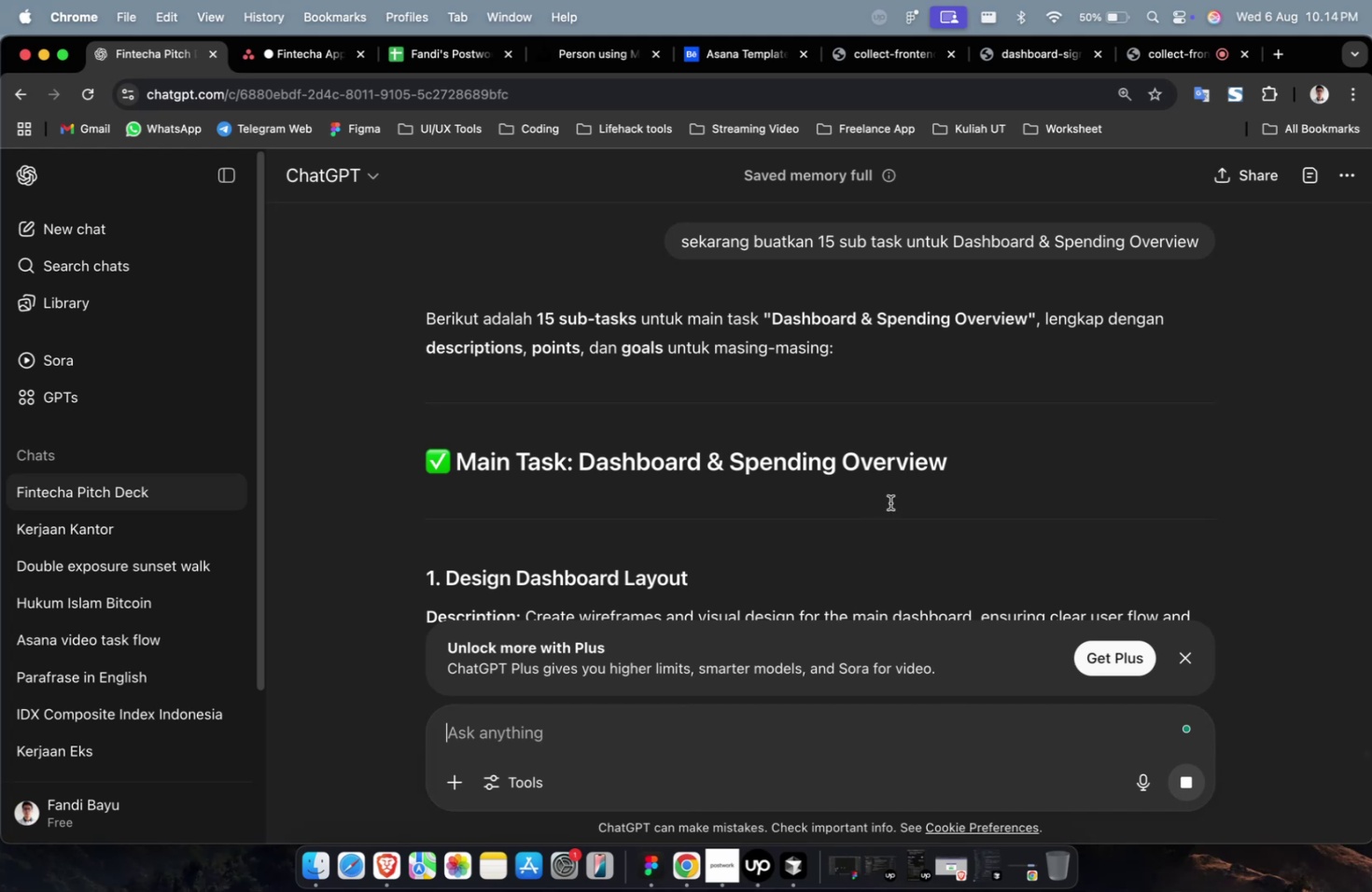 
left_click([889, 502])
 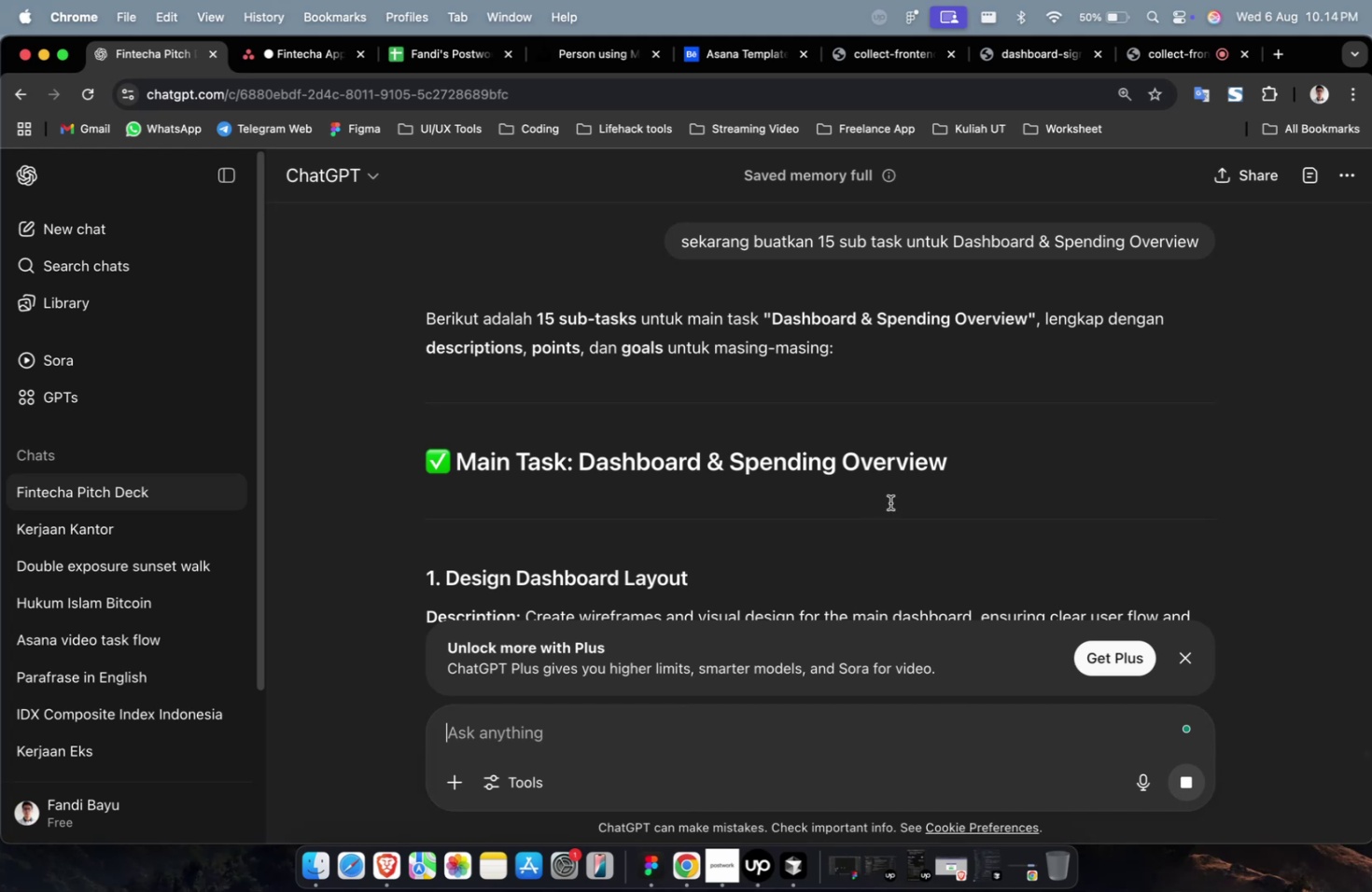 
scroll: coordinate [889, 502], scroll_direction: down, amount: 4.0
 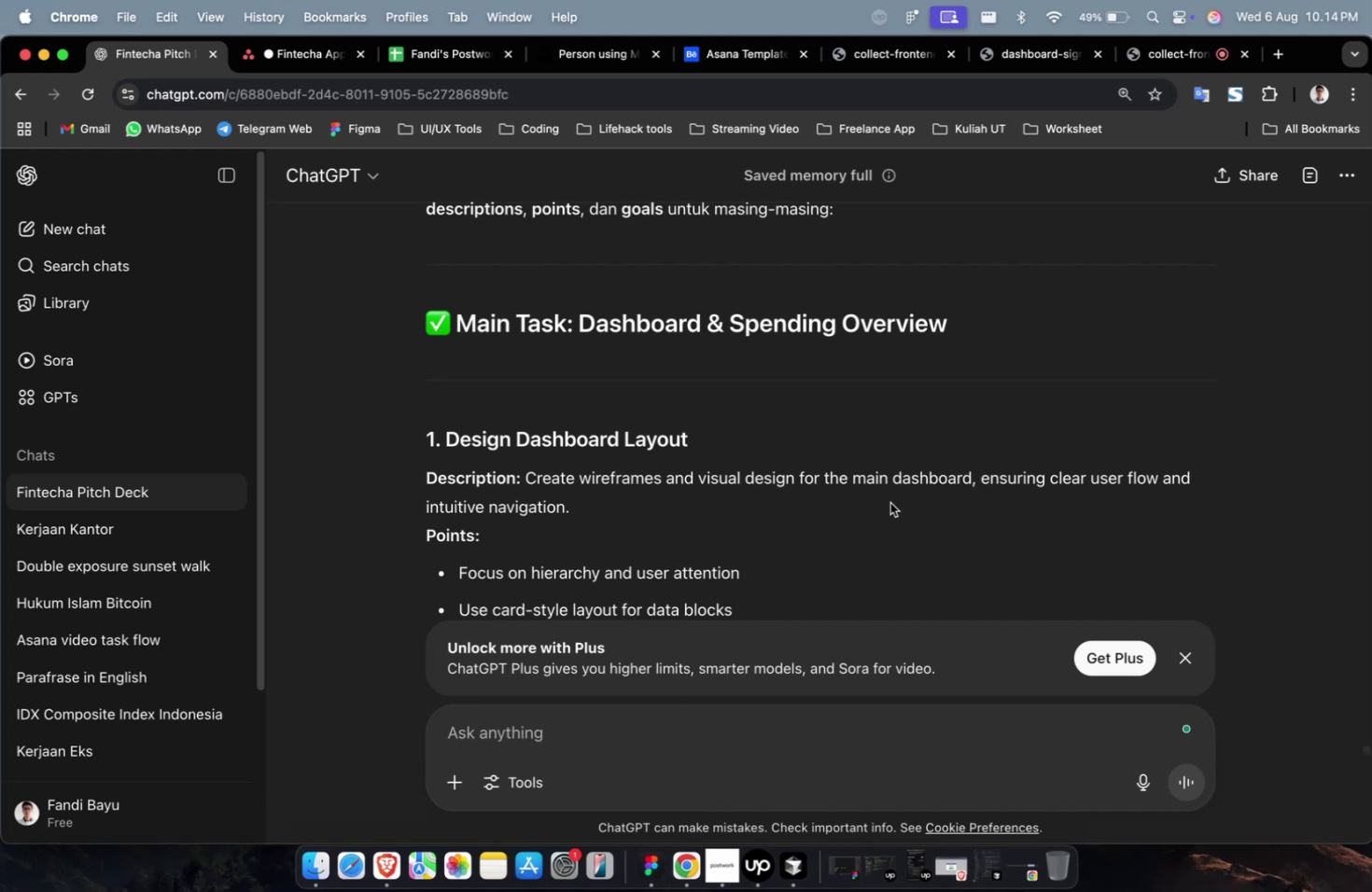 
wait(40.46)
 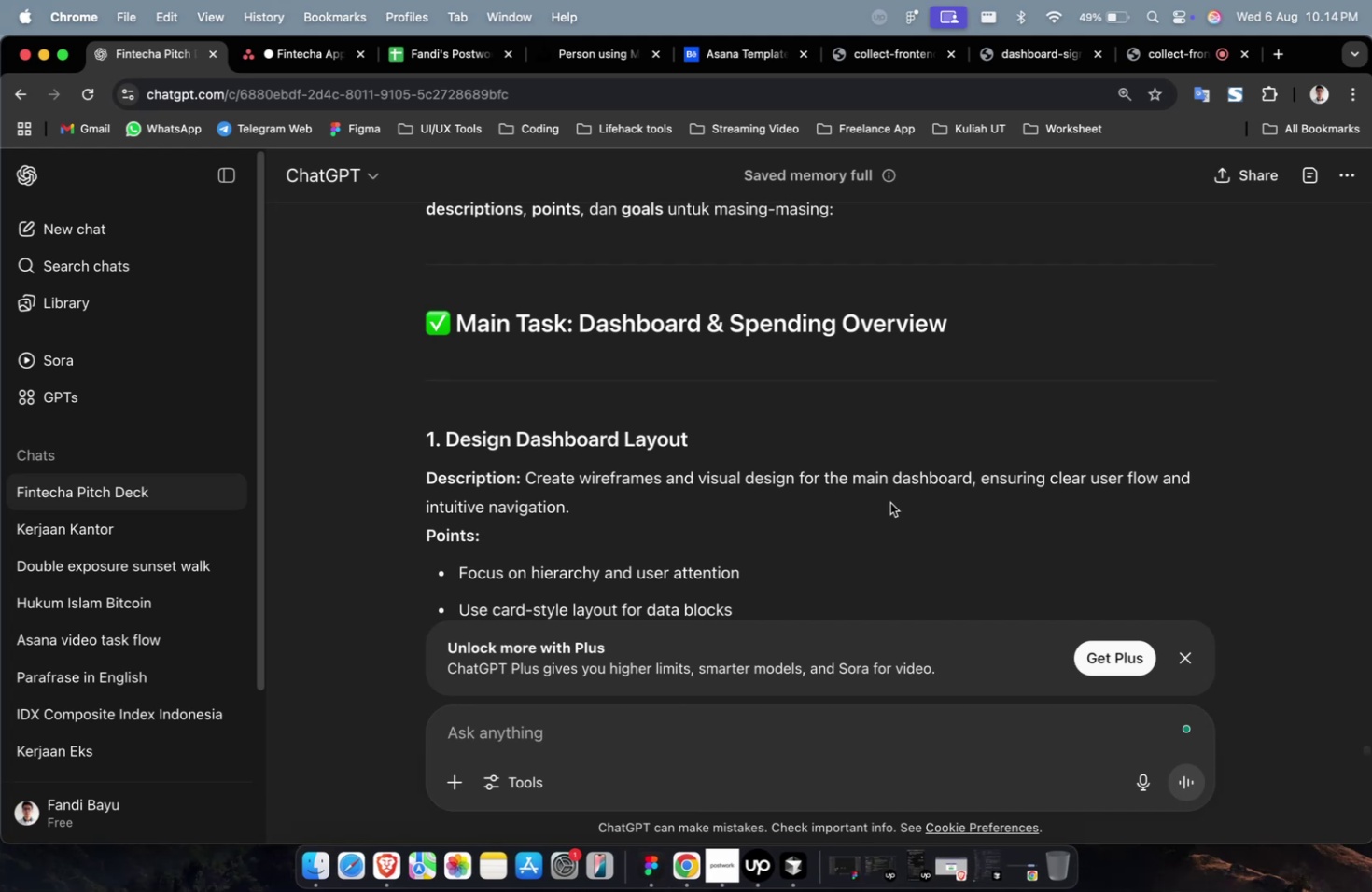 
scroll: coordinate [893, 508], scroll_direction: down, amount: 17.0
 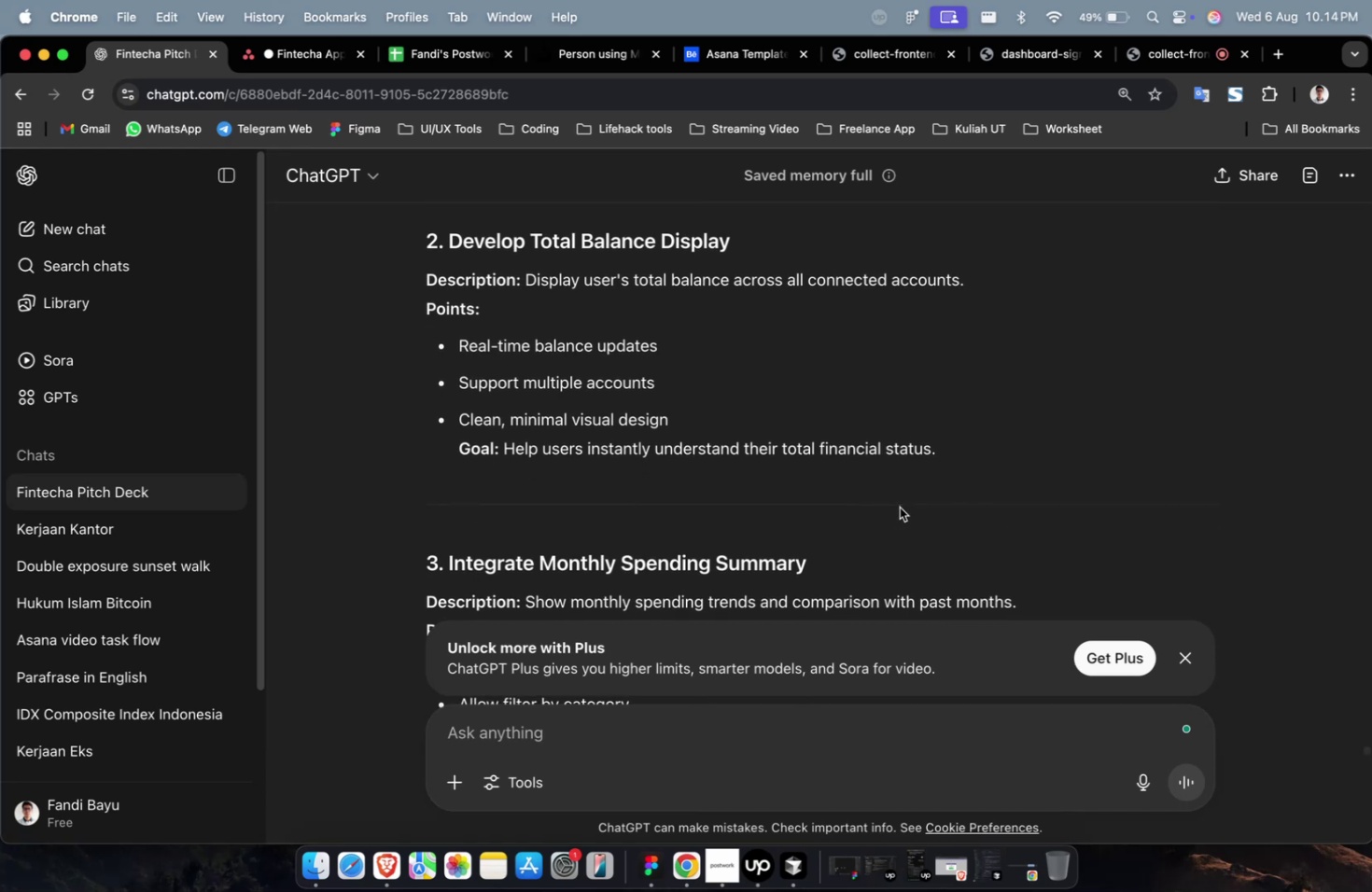 
scroll: coordinate [902, 527], scroll_direction: up, amount: 18.0
 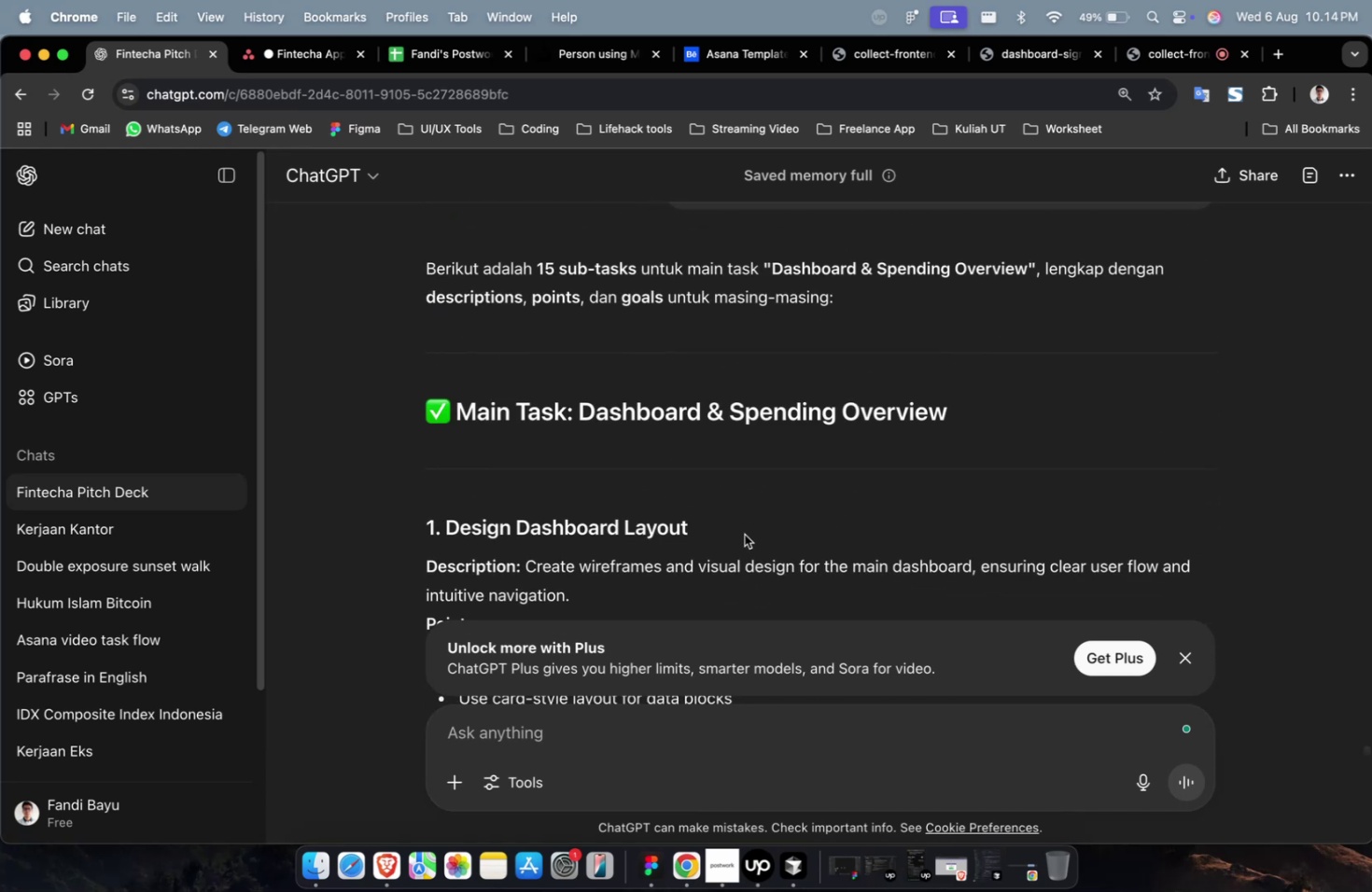 
left_click_drag(start_coordinate=[738, 535], to_coordinate=[449, 540])
 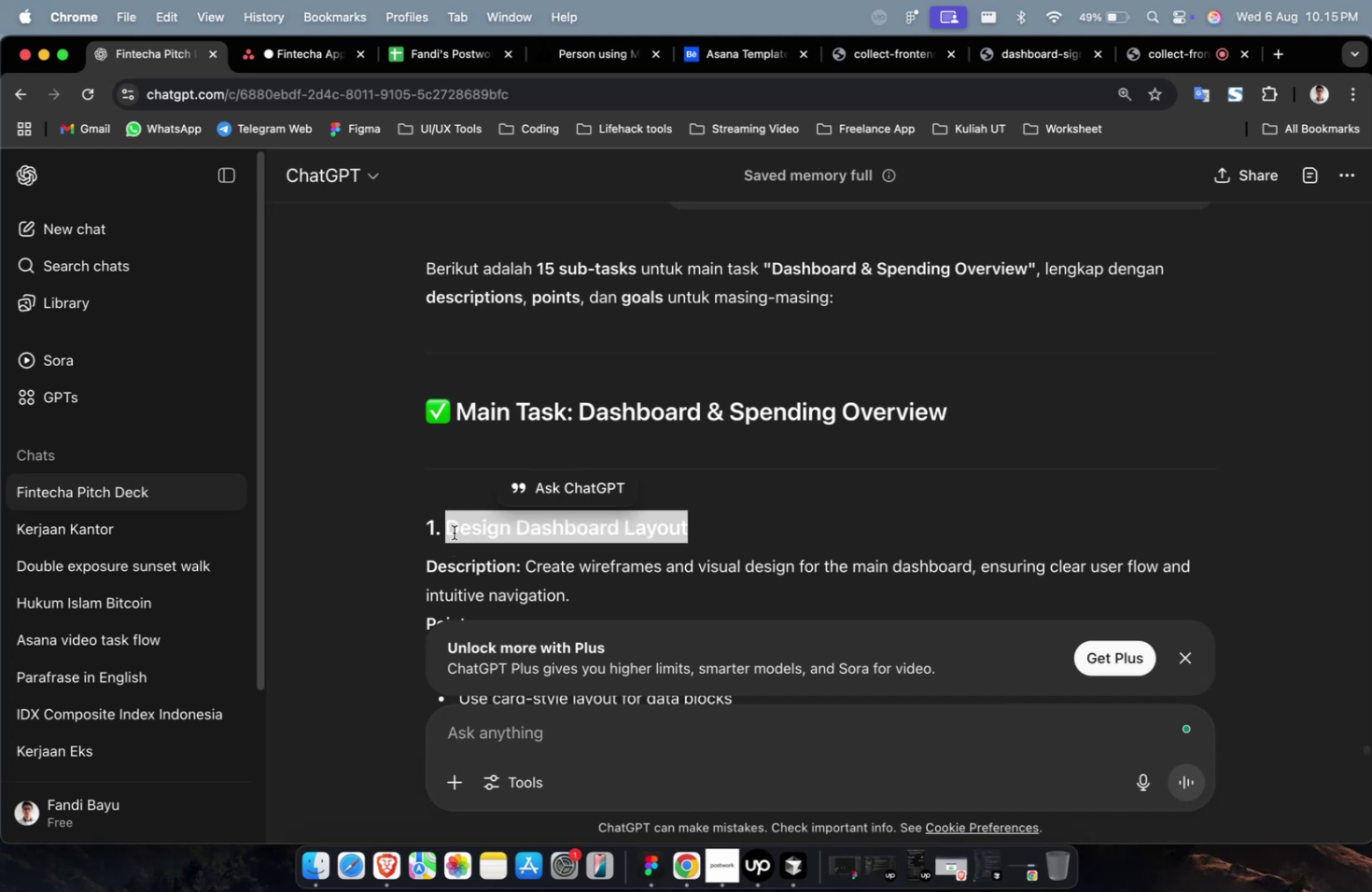 
key(Meta+CommandLeft)
 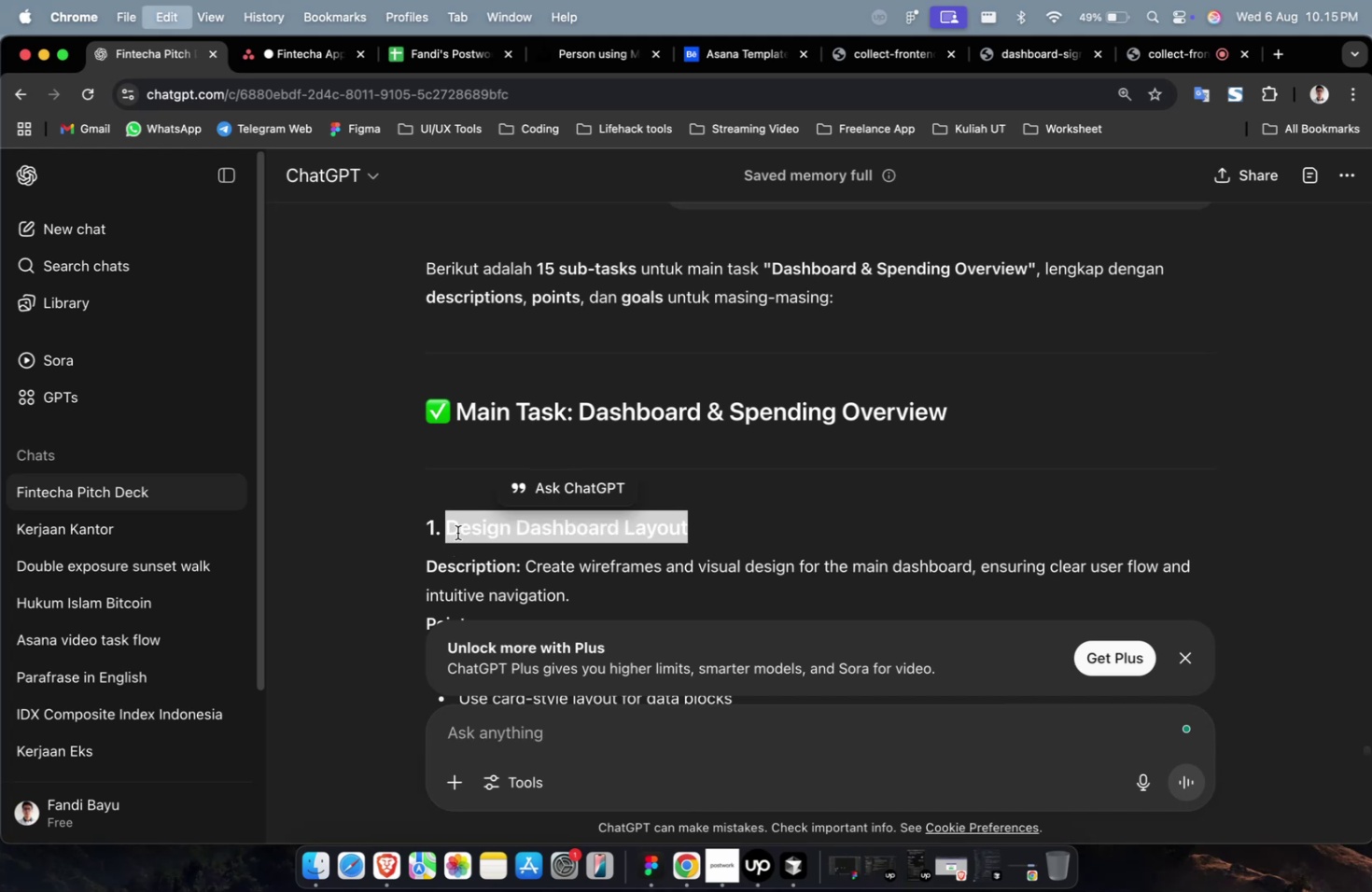 
key(Meta+C)
 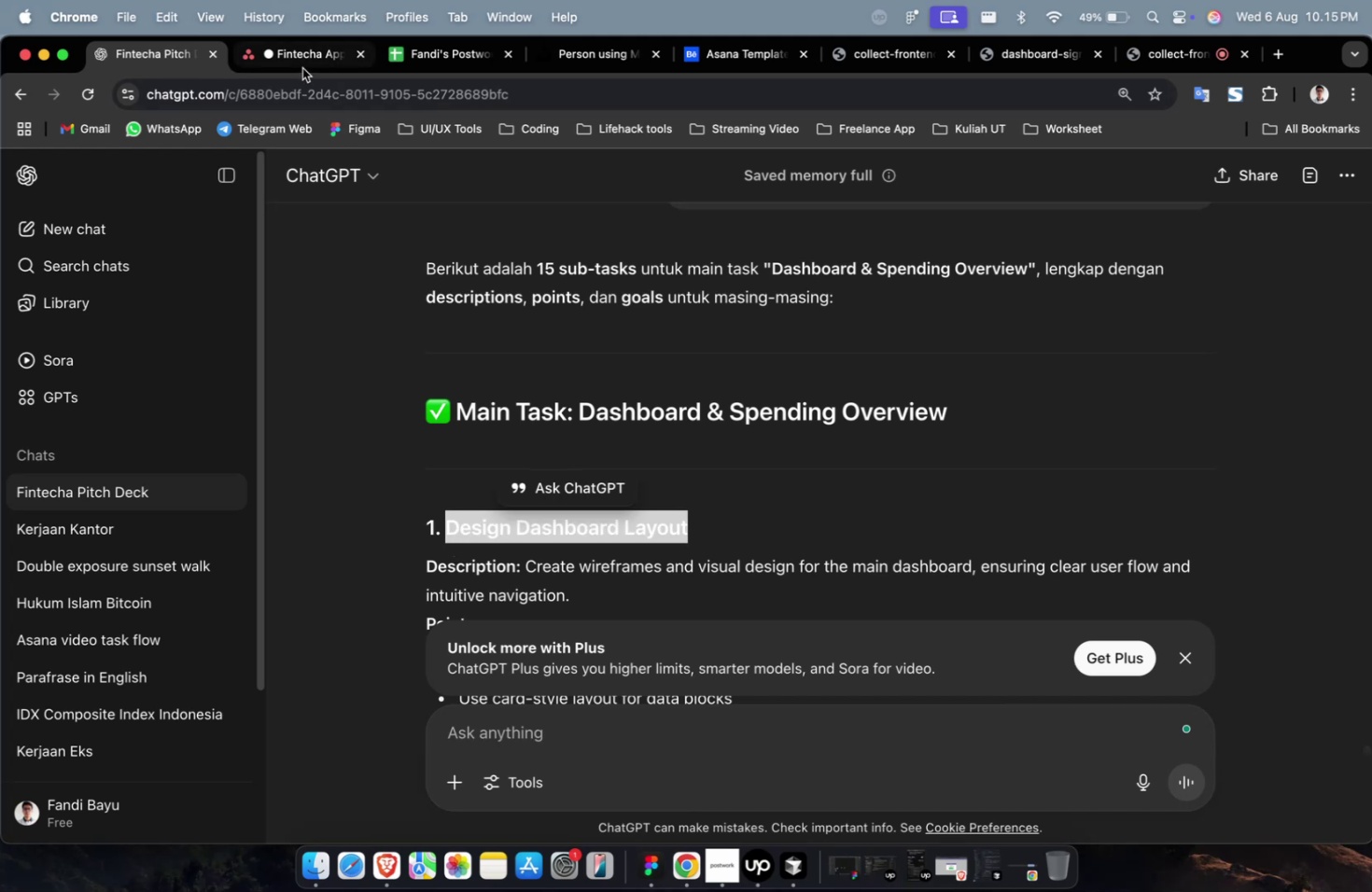 
left_click([302, 68])
 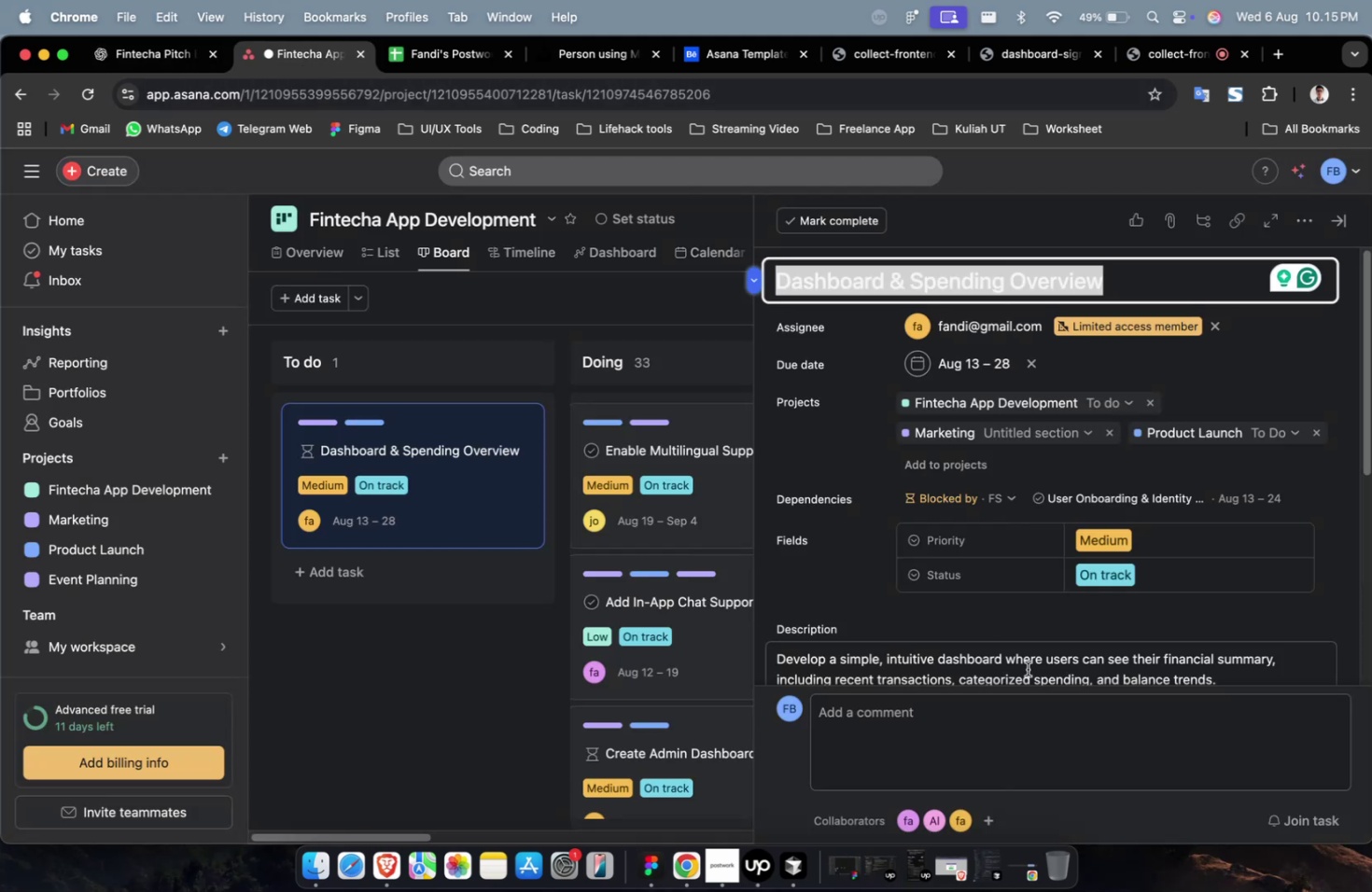 
scroll: coordinate [1033, 675], scroll_direction: down, amount: 14.0
 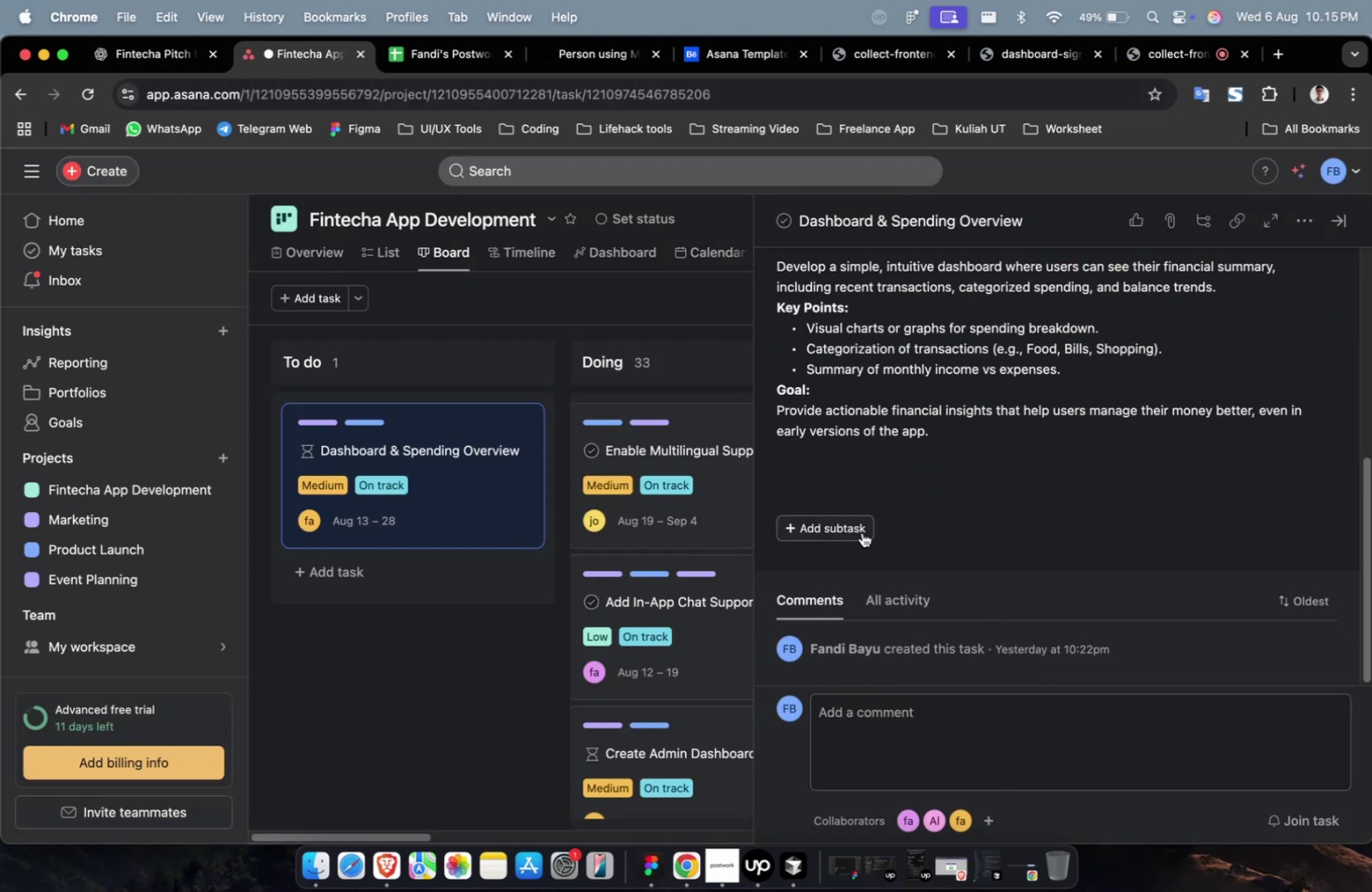 
left_click([860, 532])
 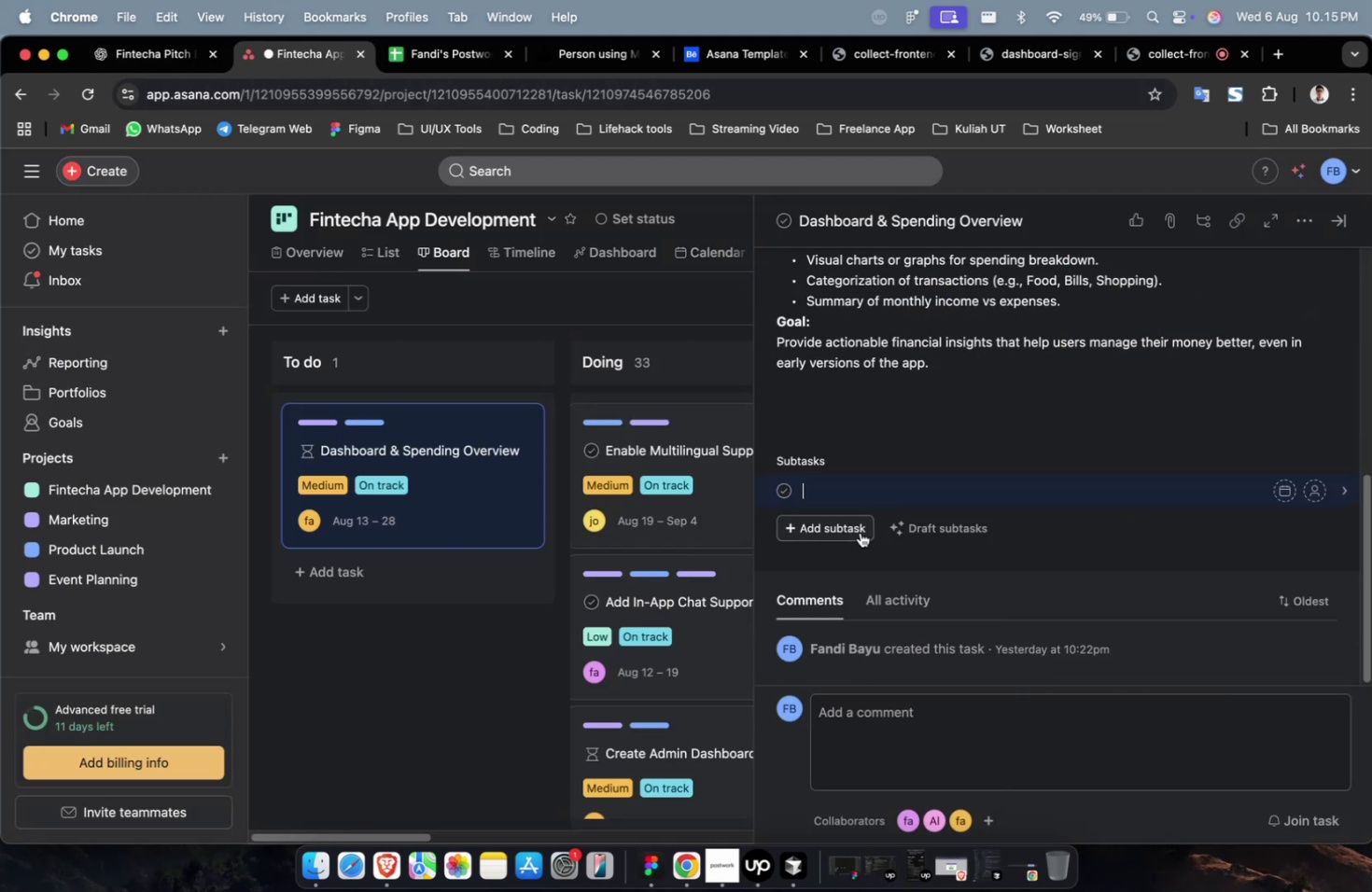 
key(Meta+V)
 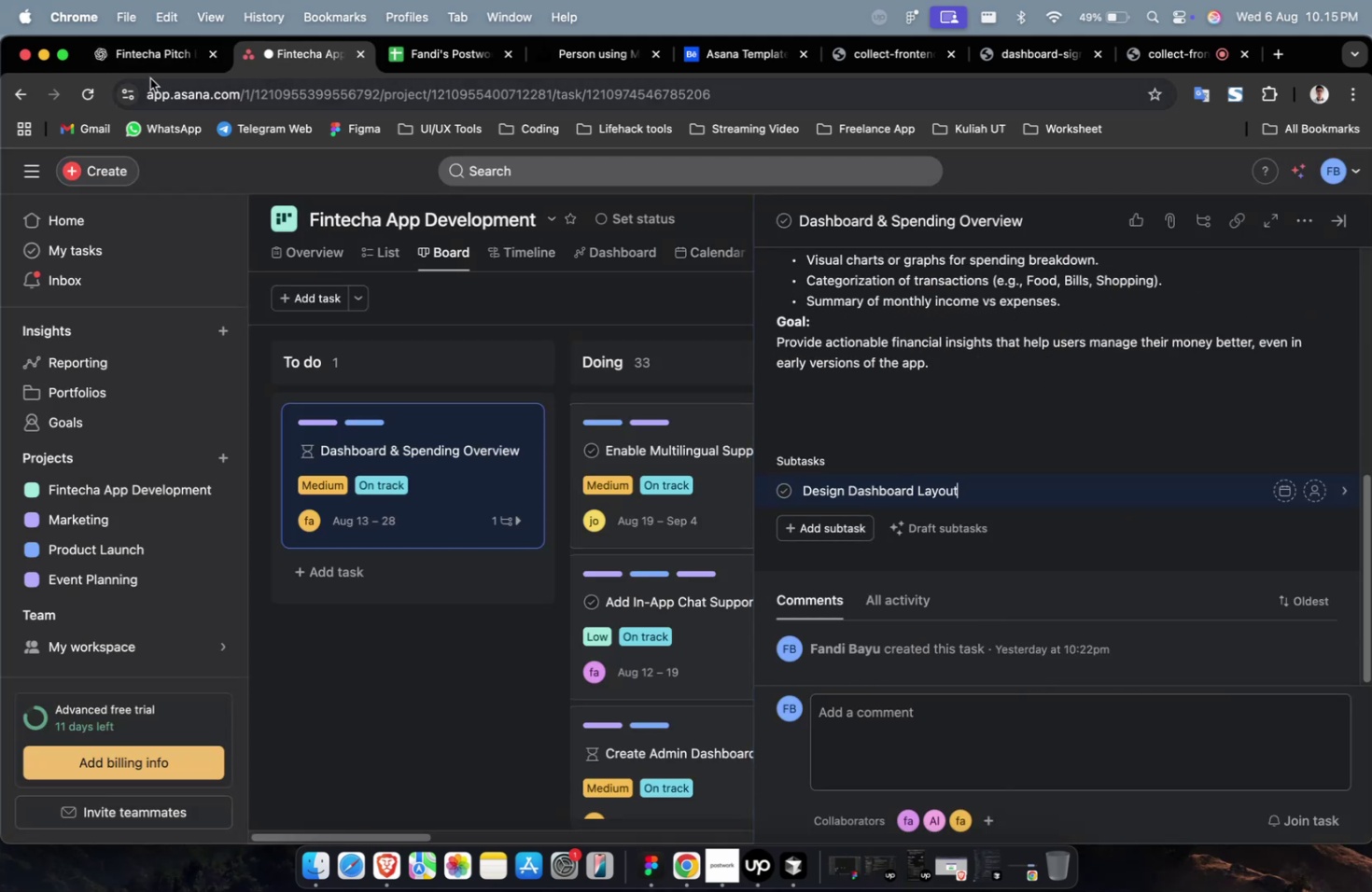 
left_click([130, 60])
 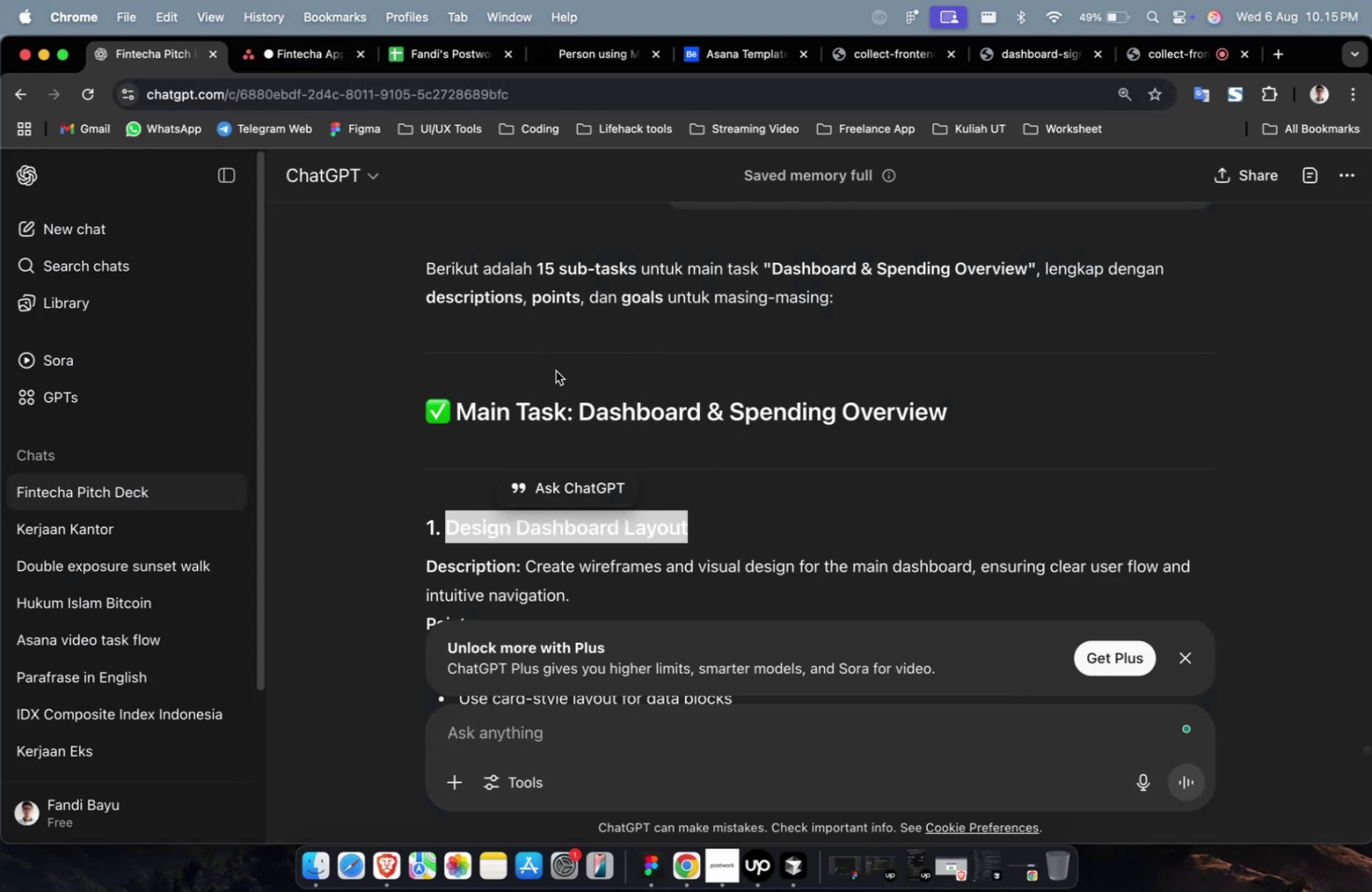 
scroll: coordinate [556, 372], scroll_direction: down, amount: 13.0
 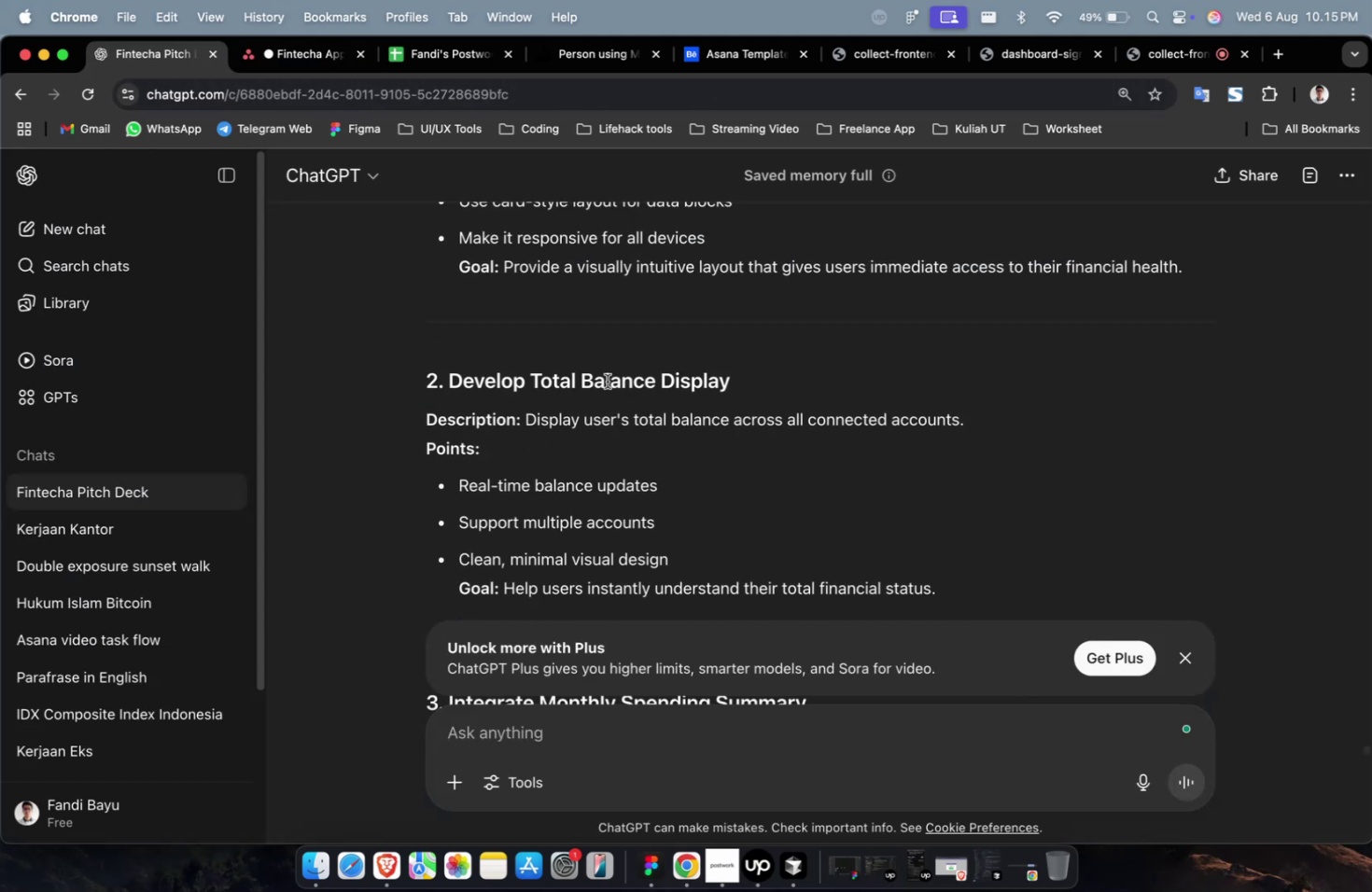 
scroll: coordinate [623, 385], scroll_direction: up, amount: 2.0
 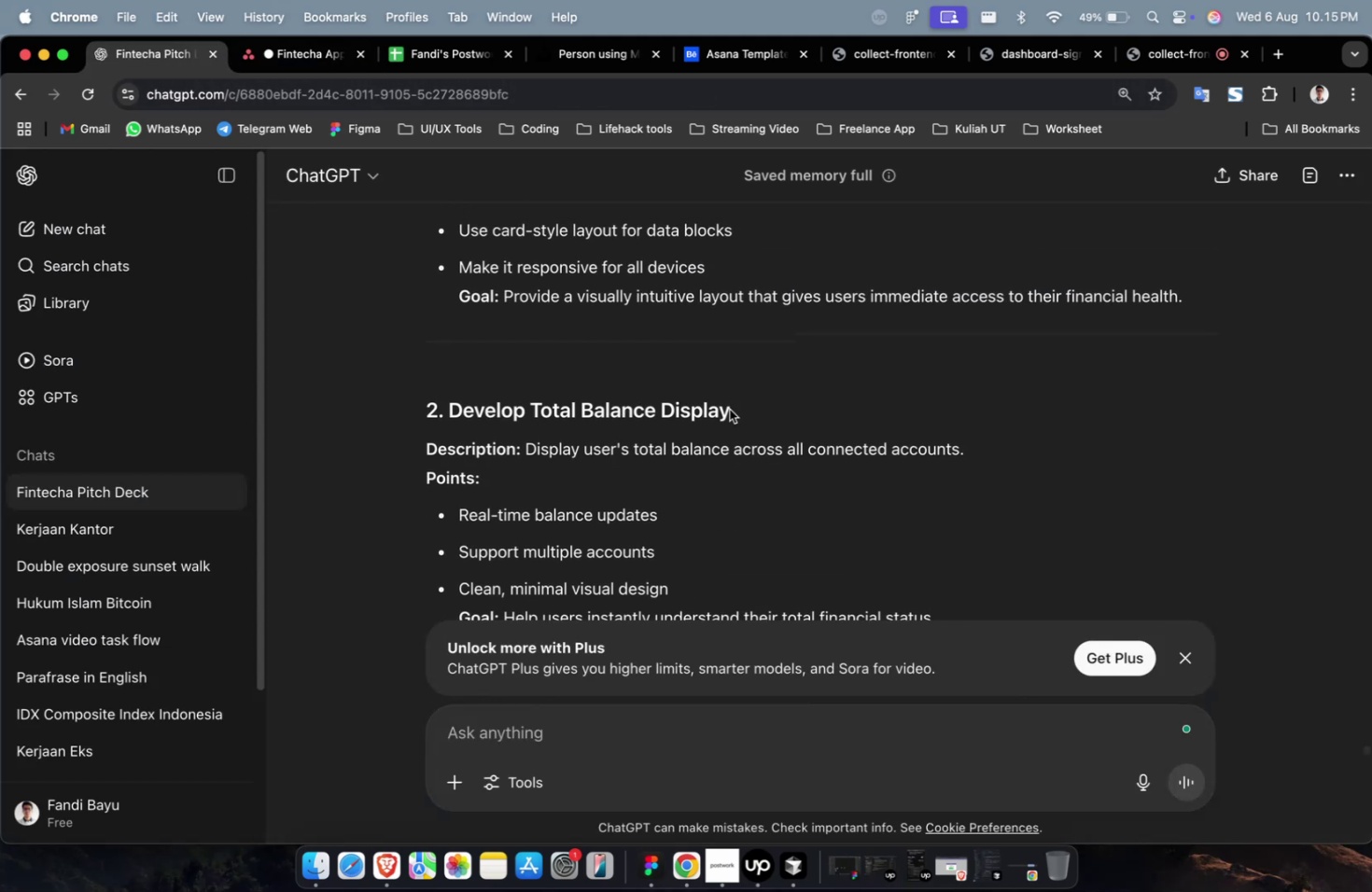 
left_click_drag(start_coordinate=[729, 409], to_coordinate=[453, 415])
 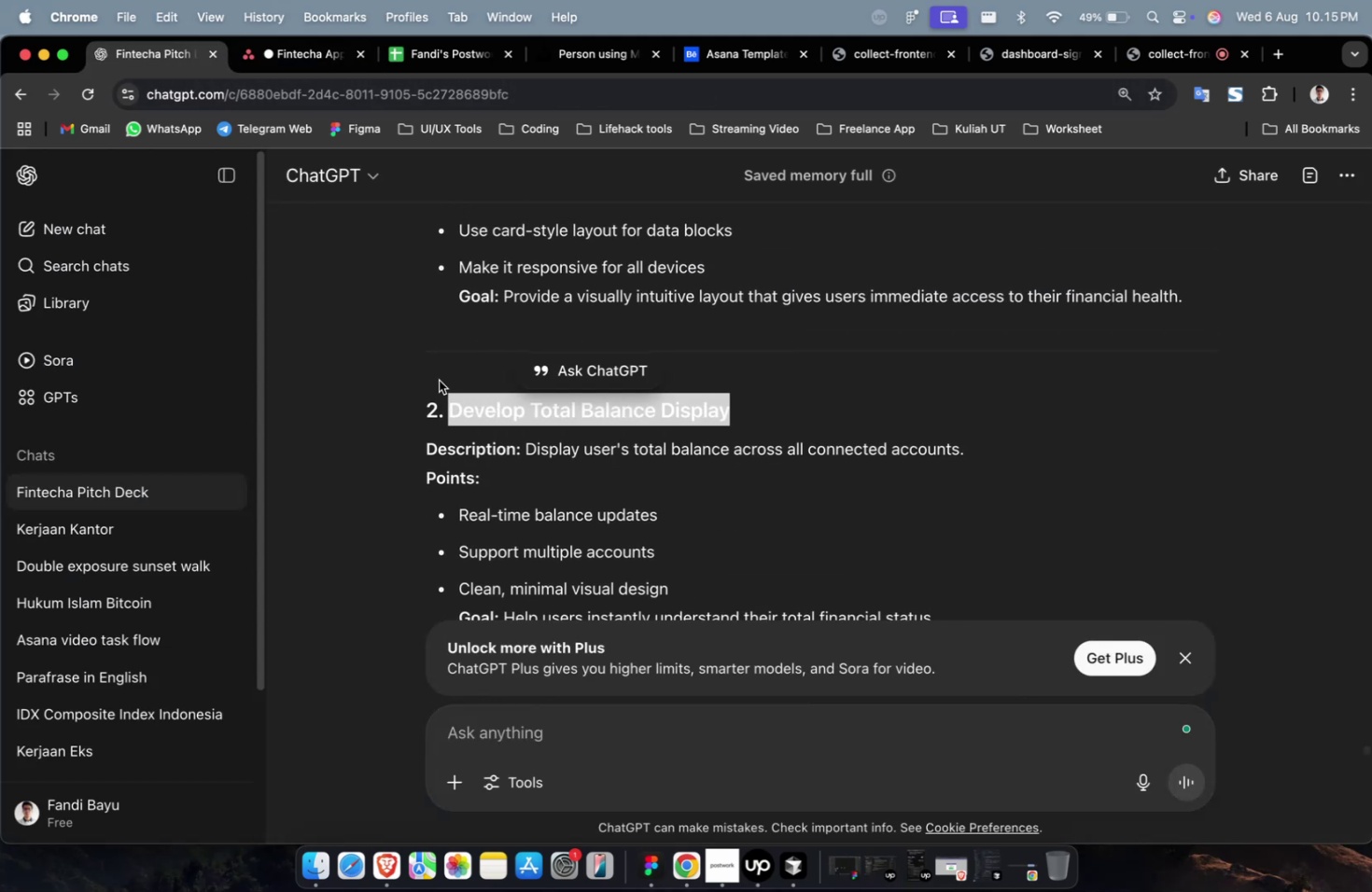 
key(Meta+CommandLeft)
 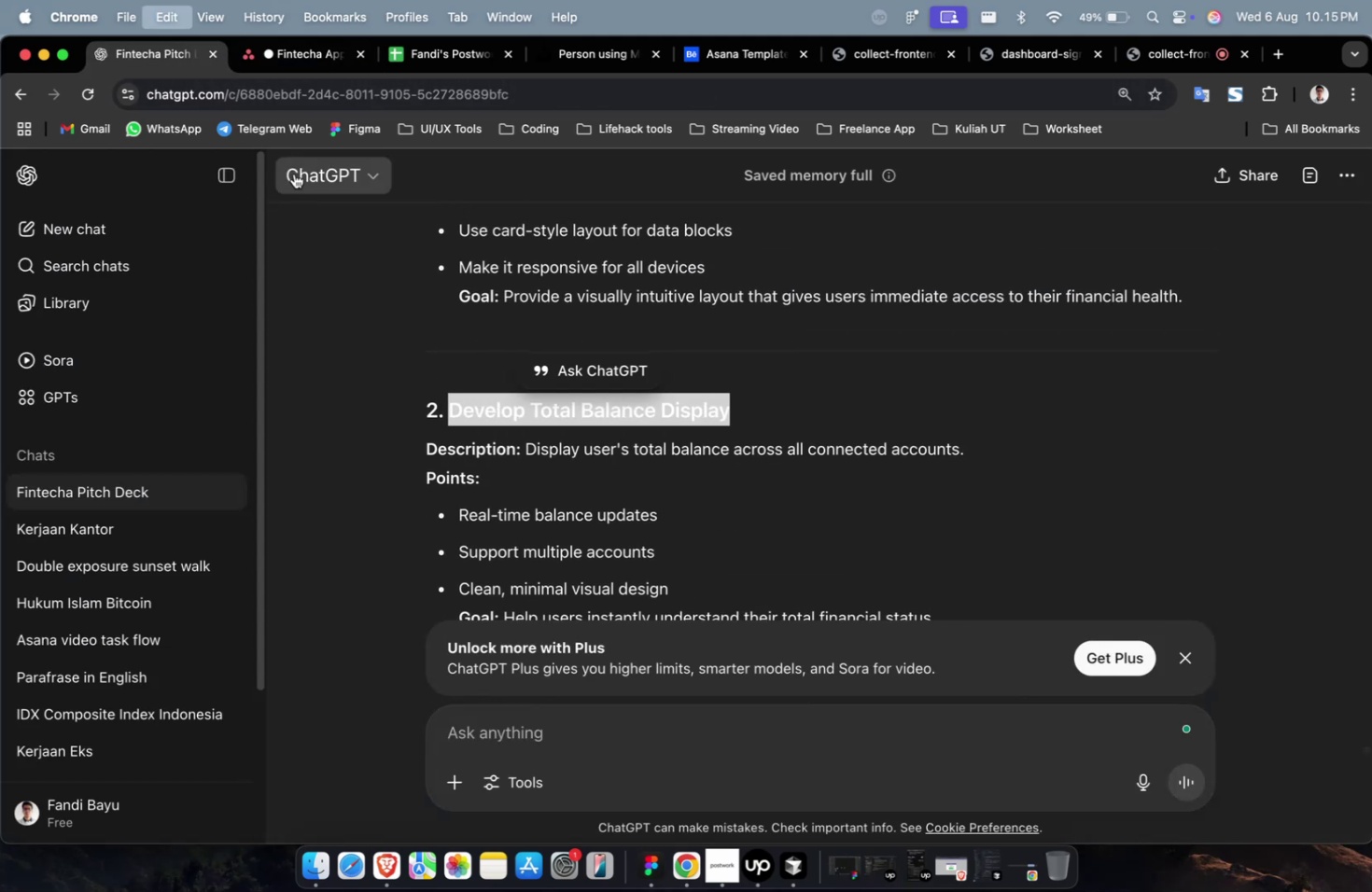 
key(Meta+C)
 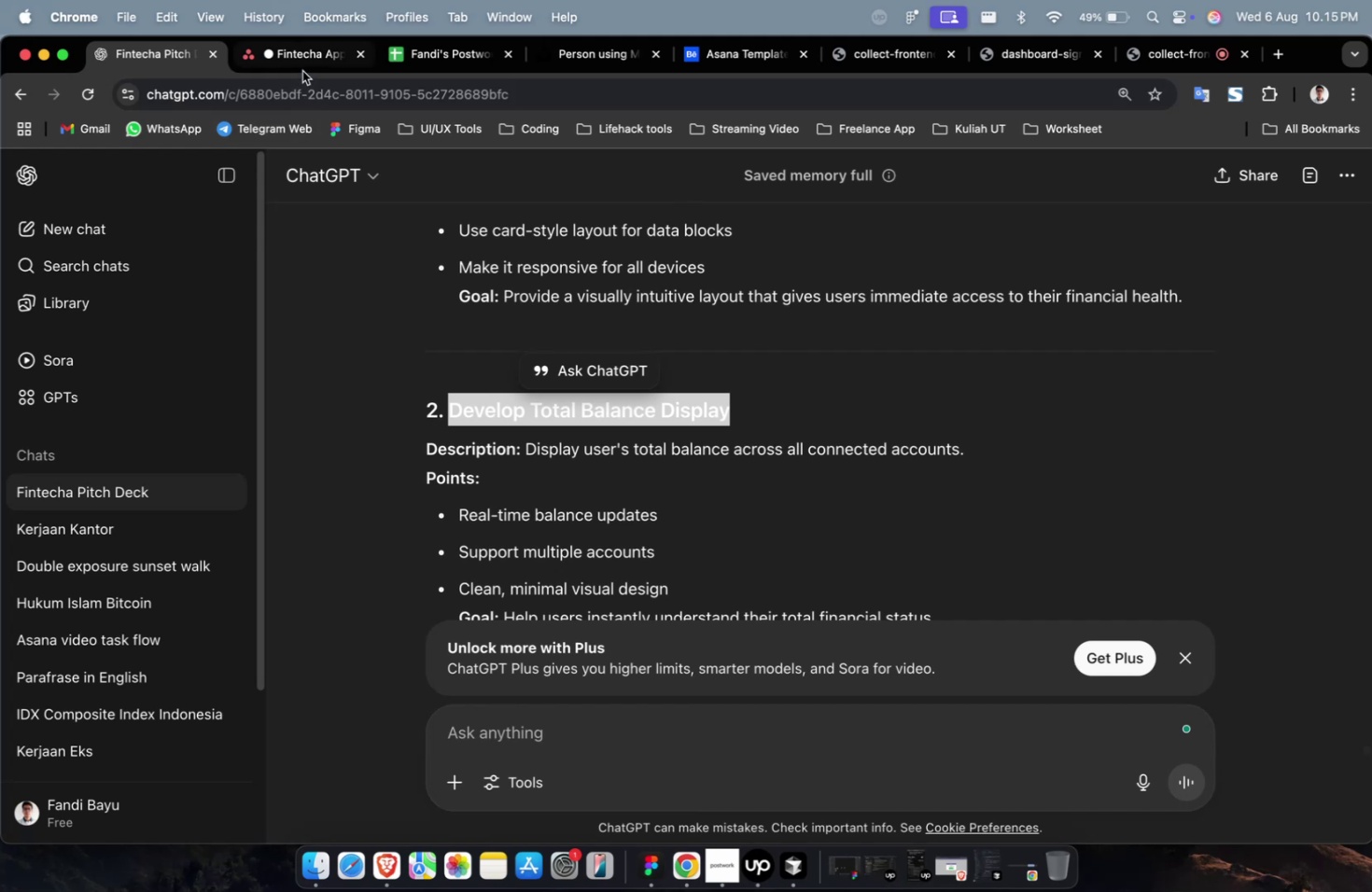 
left_click([302, 71])
 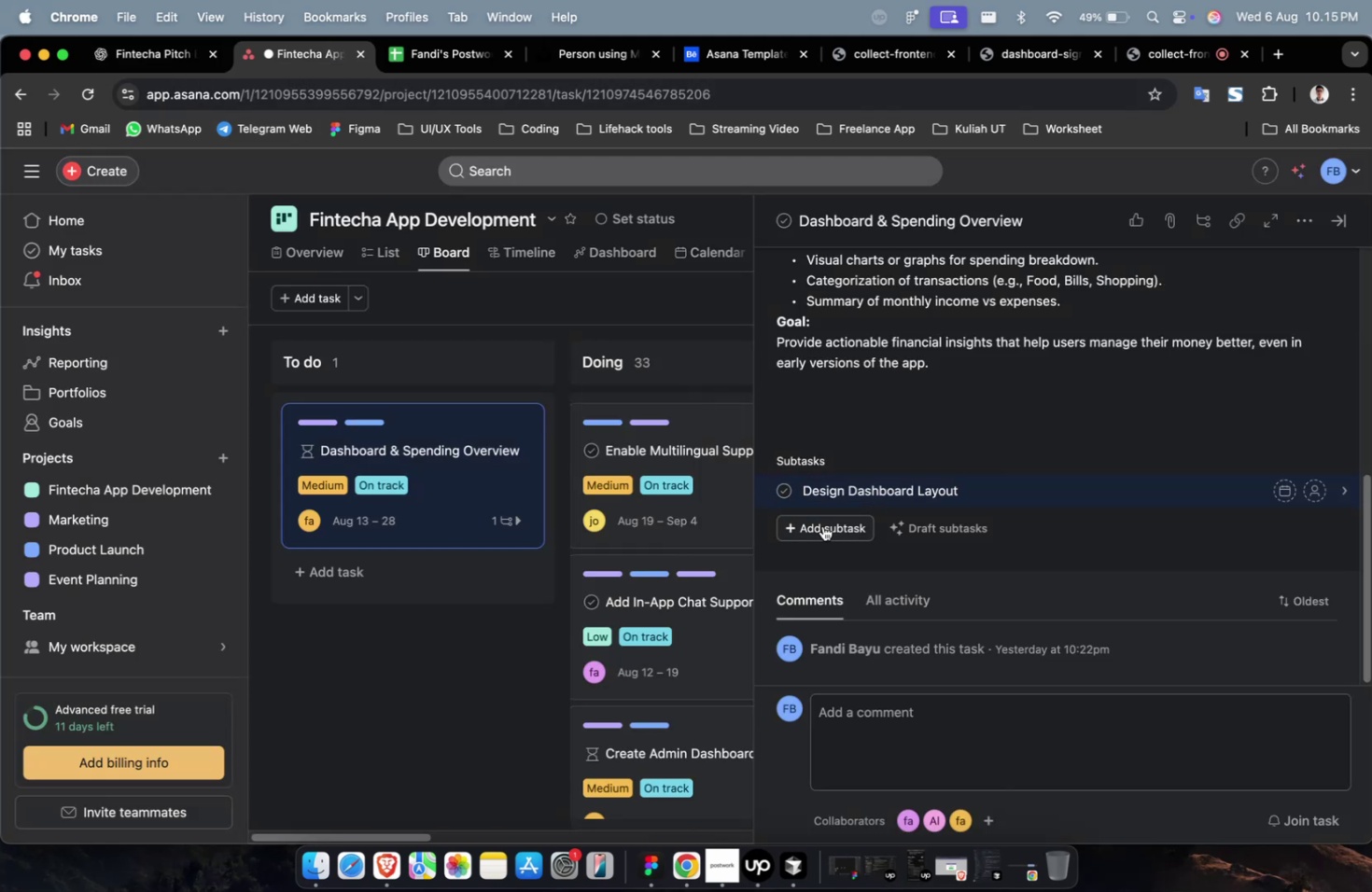 
double_click([822, 525])
 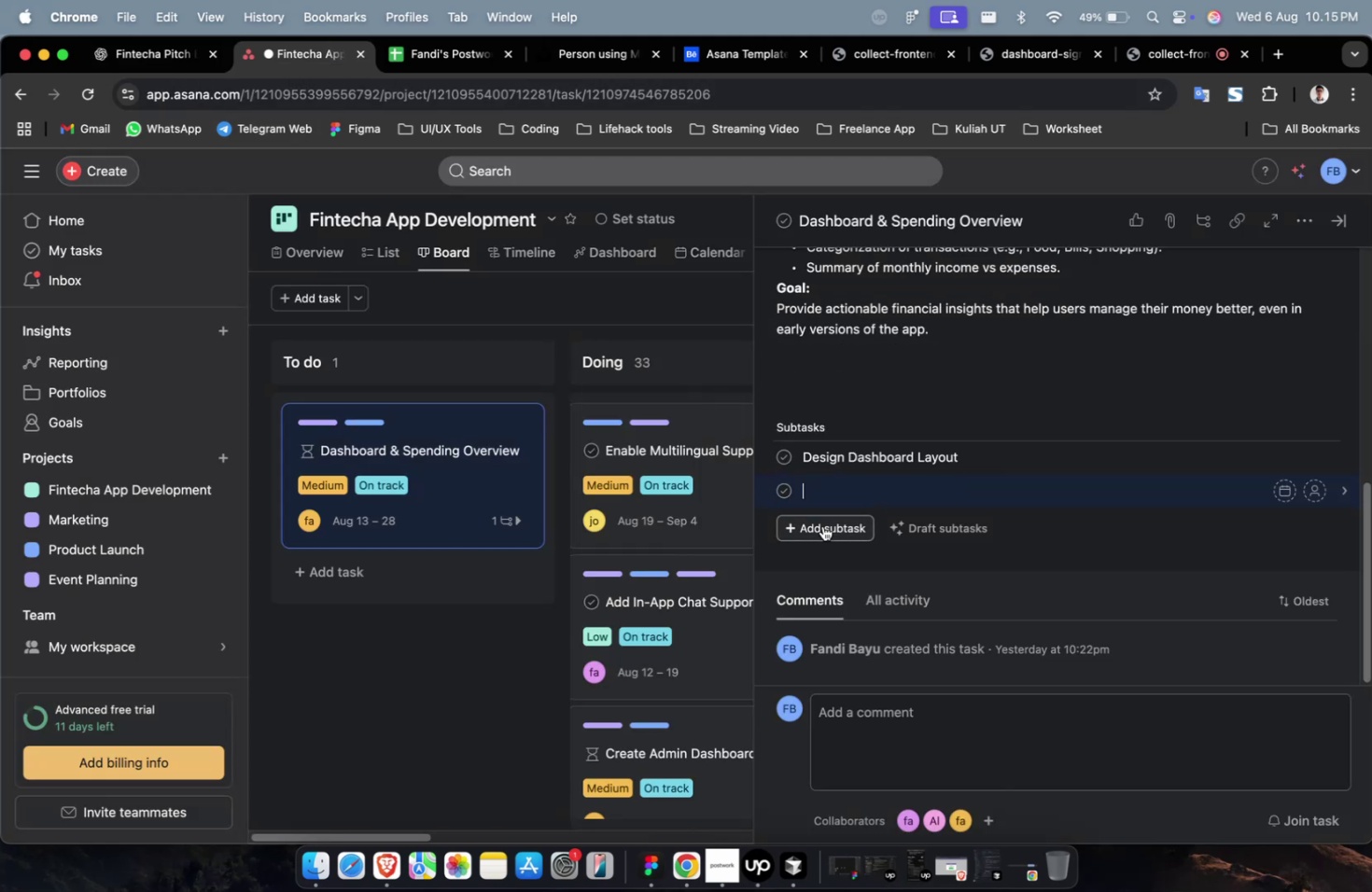 
key(Meta+V)
 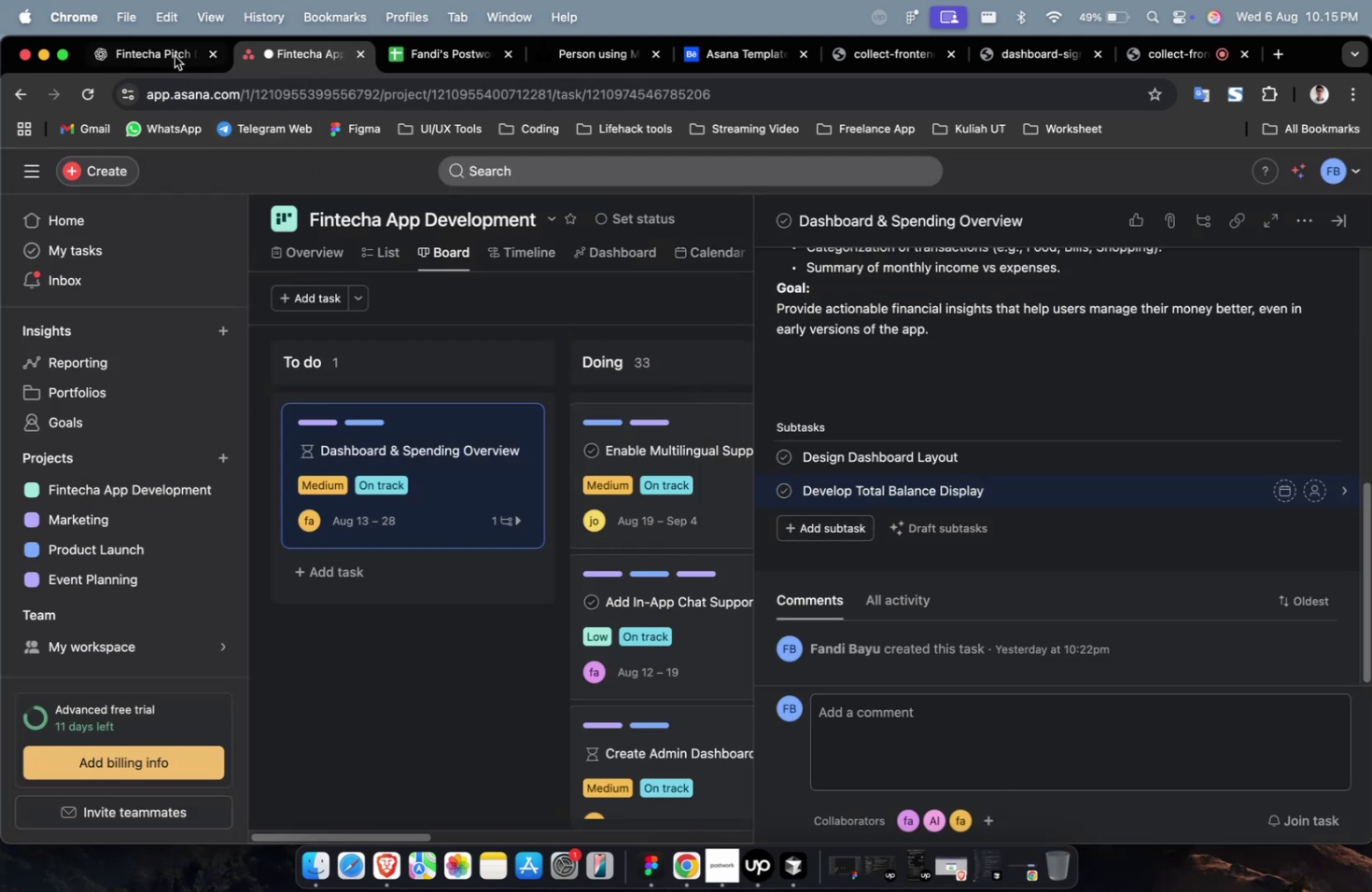 
left_click([174, 55])
 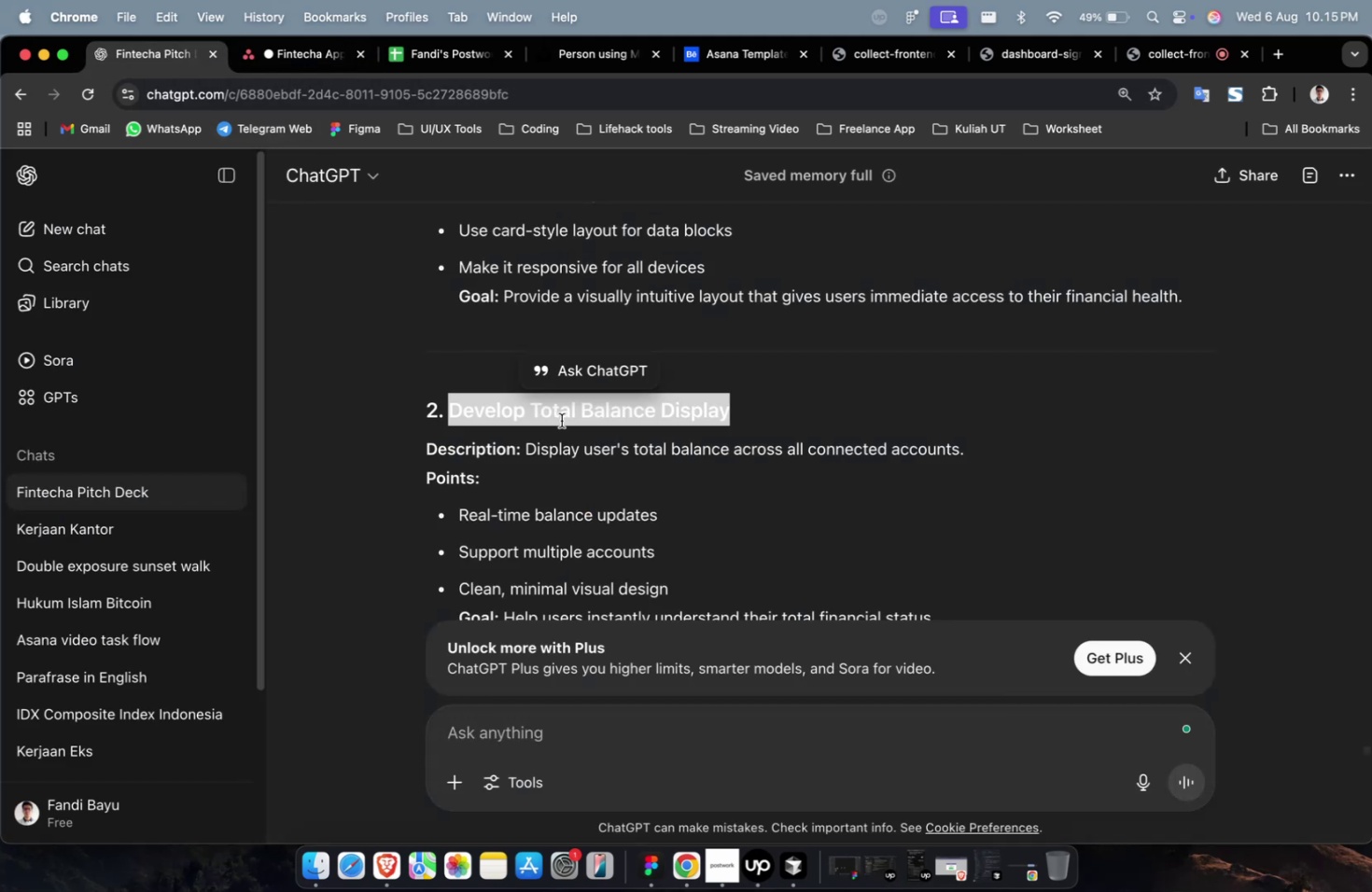 
scroll: coordinate [564, 423], scroll_direction: down, amount: 7.0
 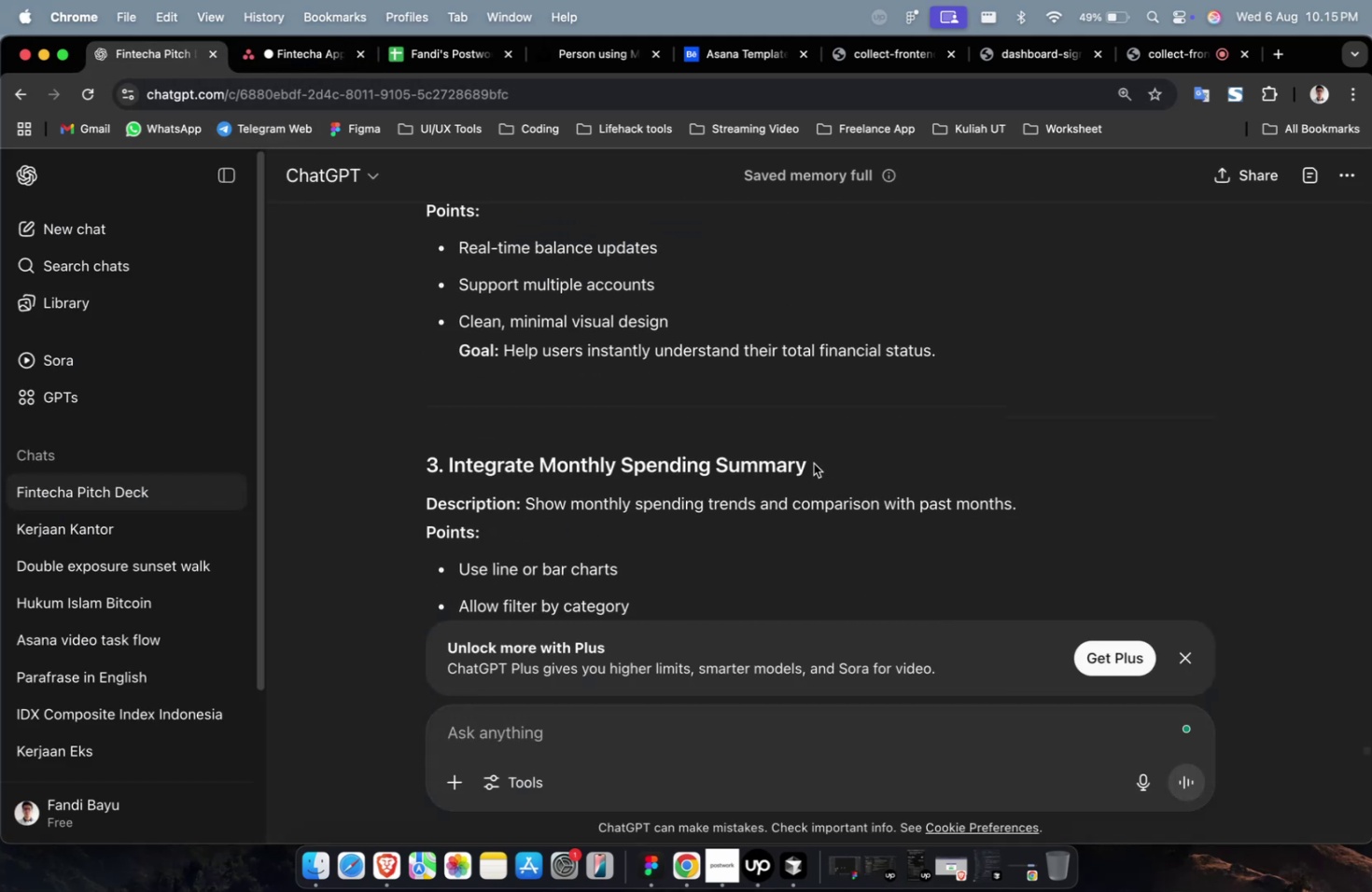 
left_click_drag(start_coordinate=[821, 463], to_coordinate=[447, 472])
 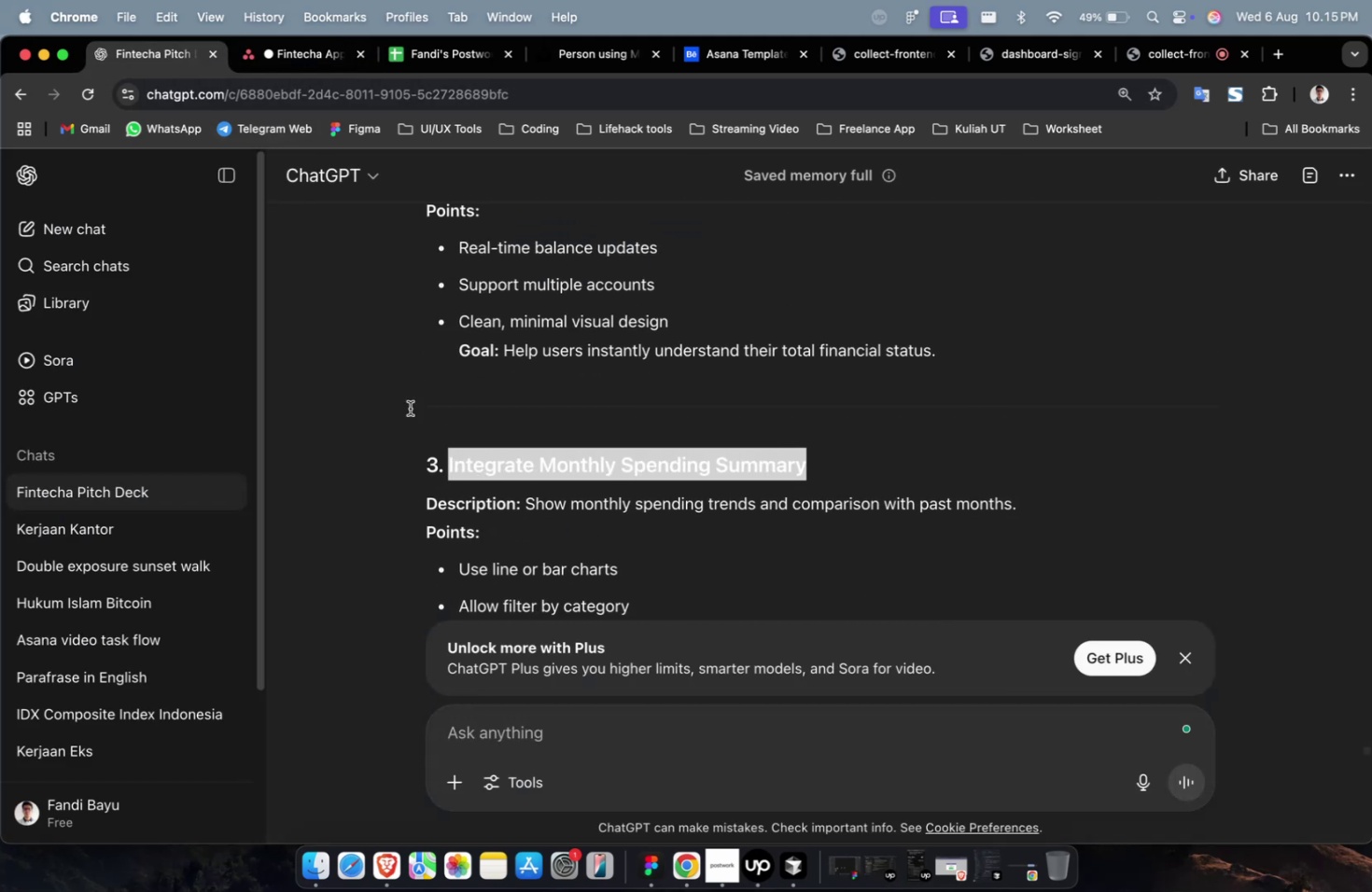 
key(Meta+CommandLeft)
 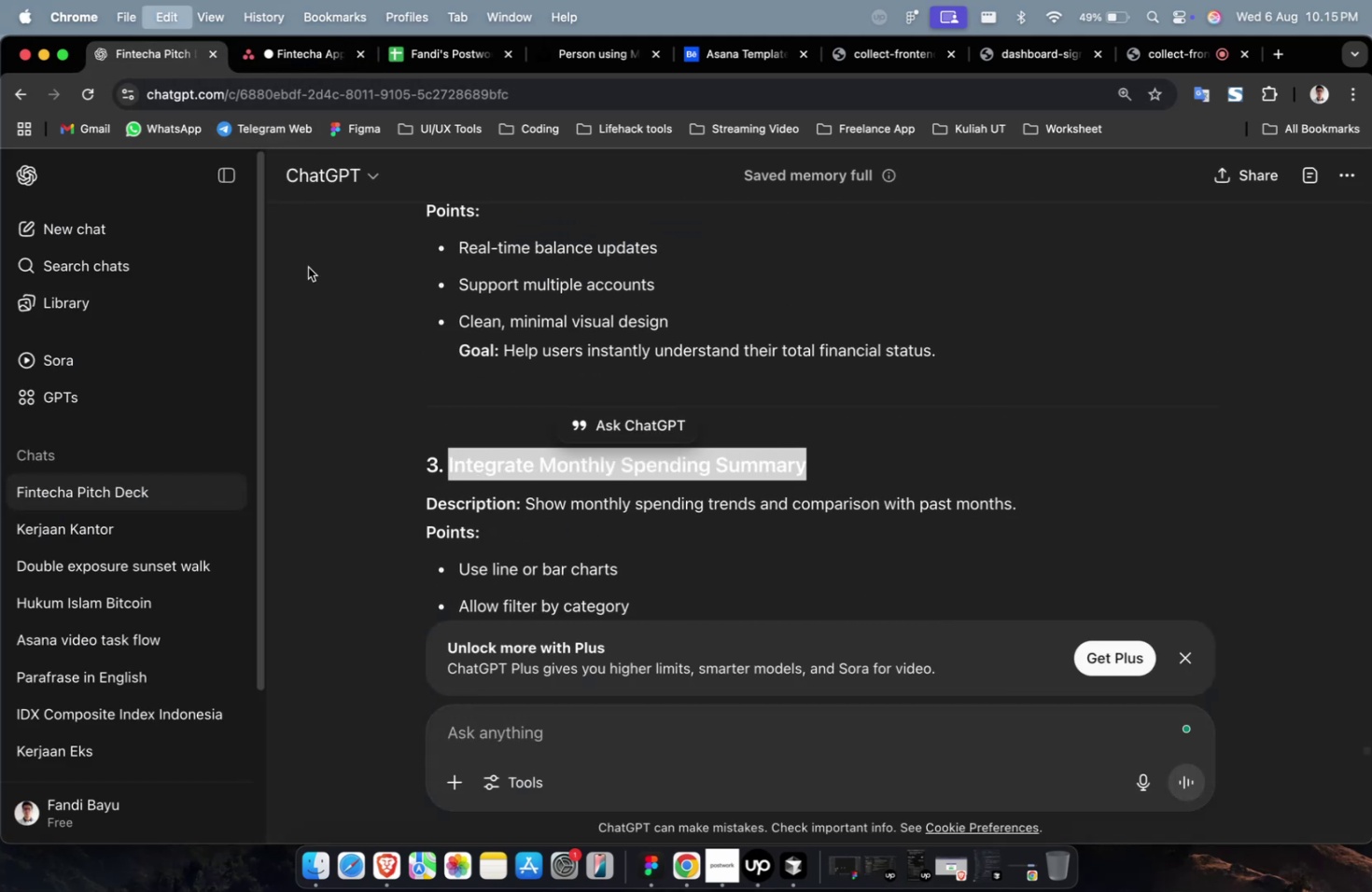 
key(Meta+C)
 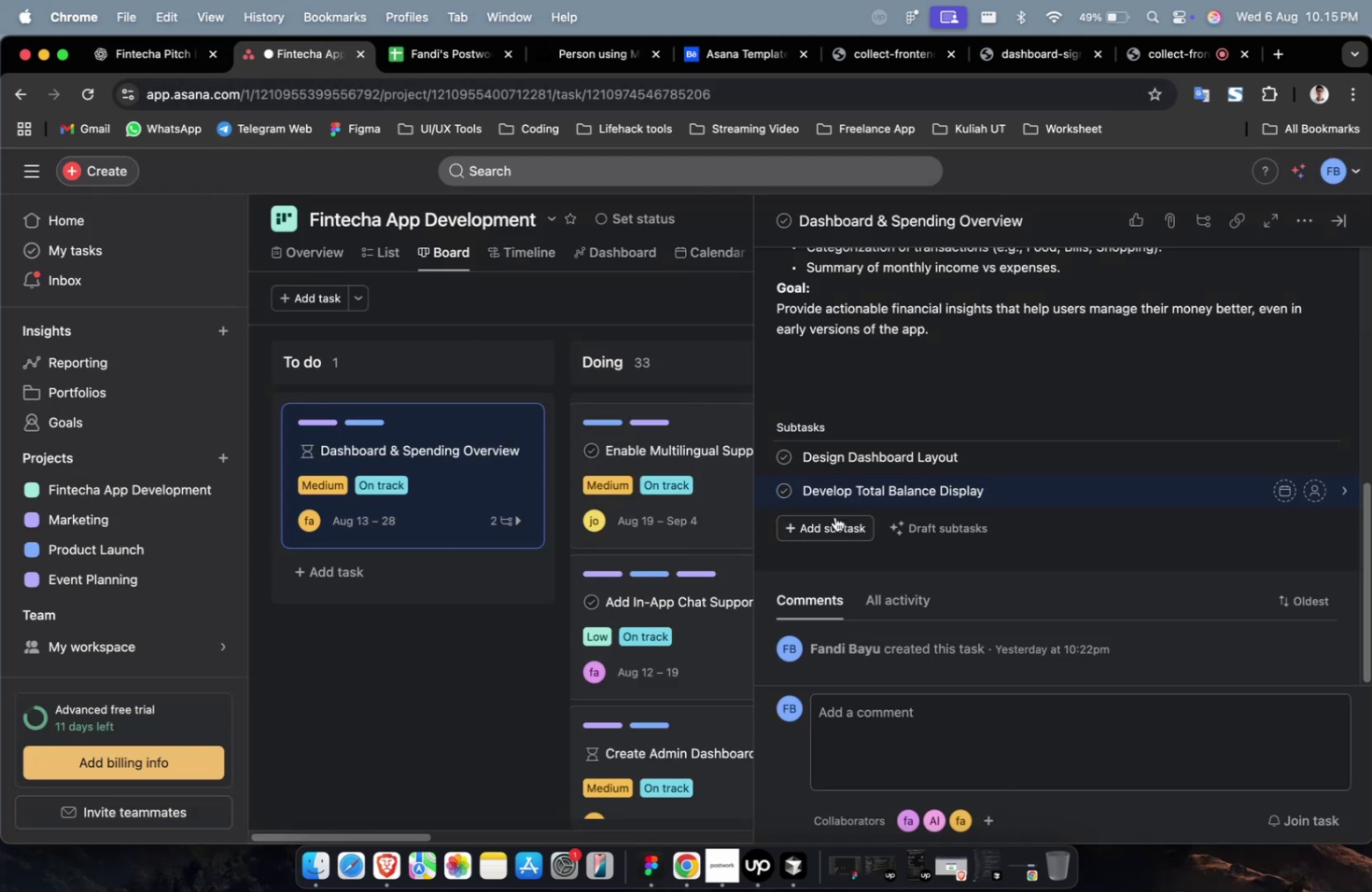 
left_click([834, 532])
 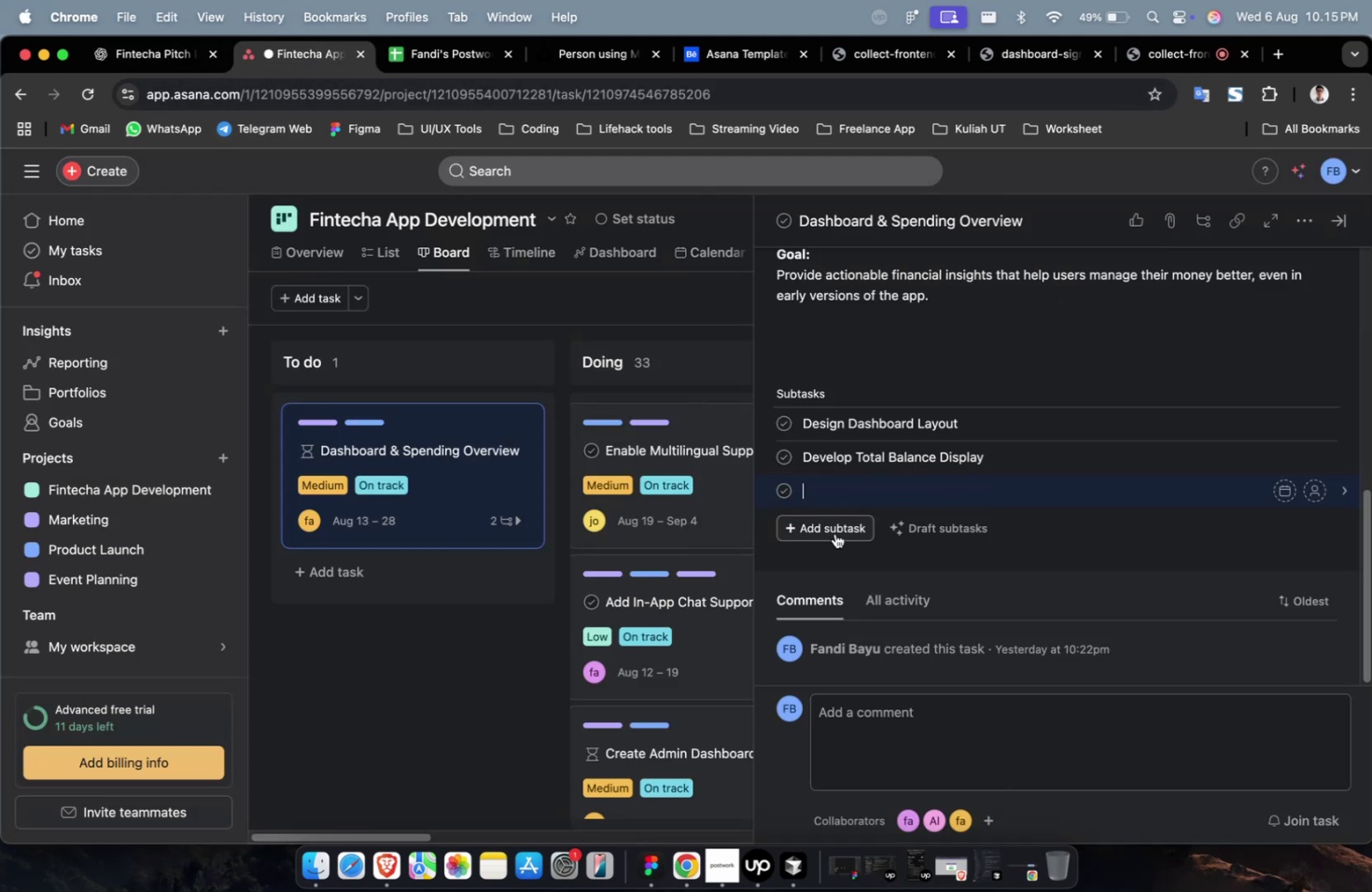 
key(Meta+V)
 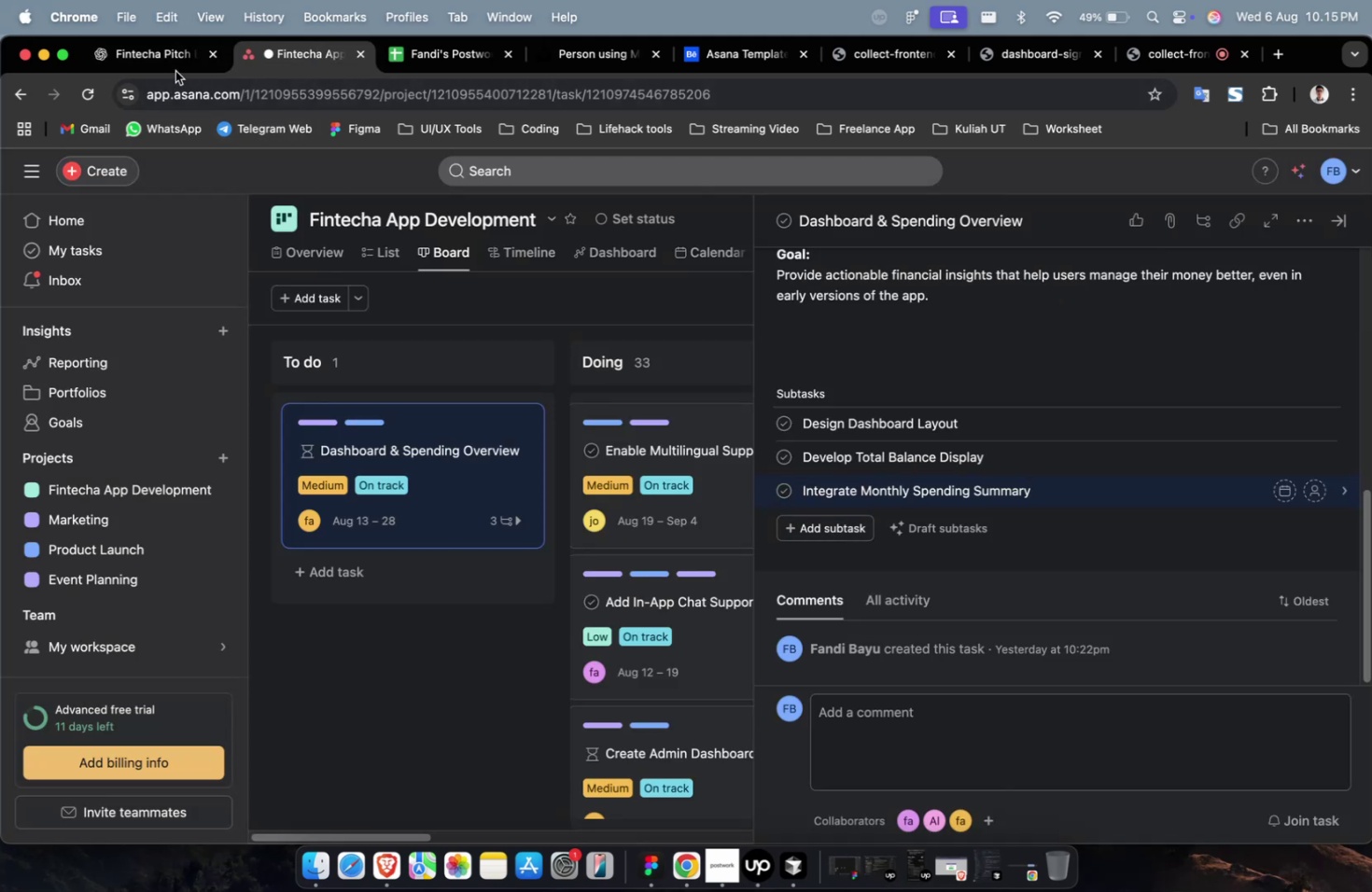 
left_click([169, 68])
 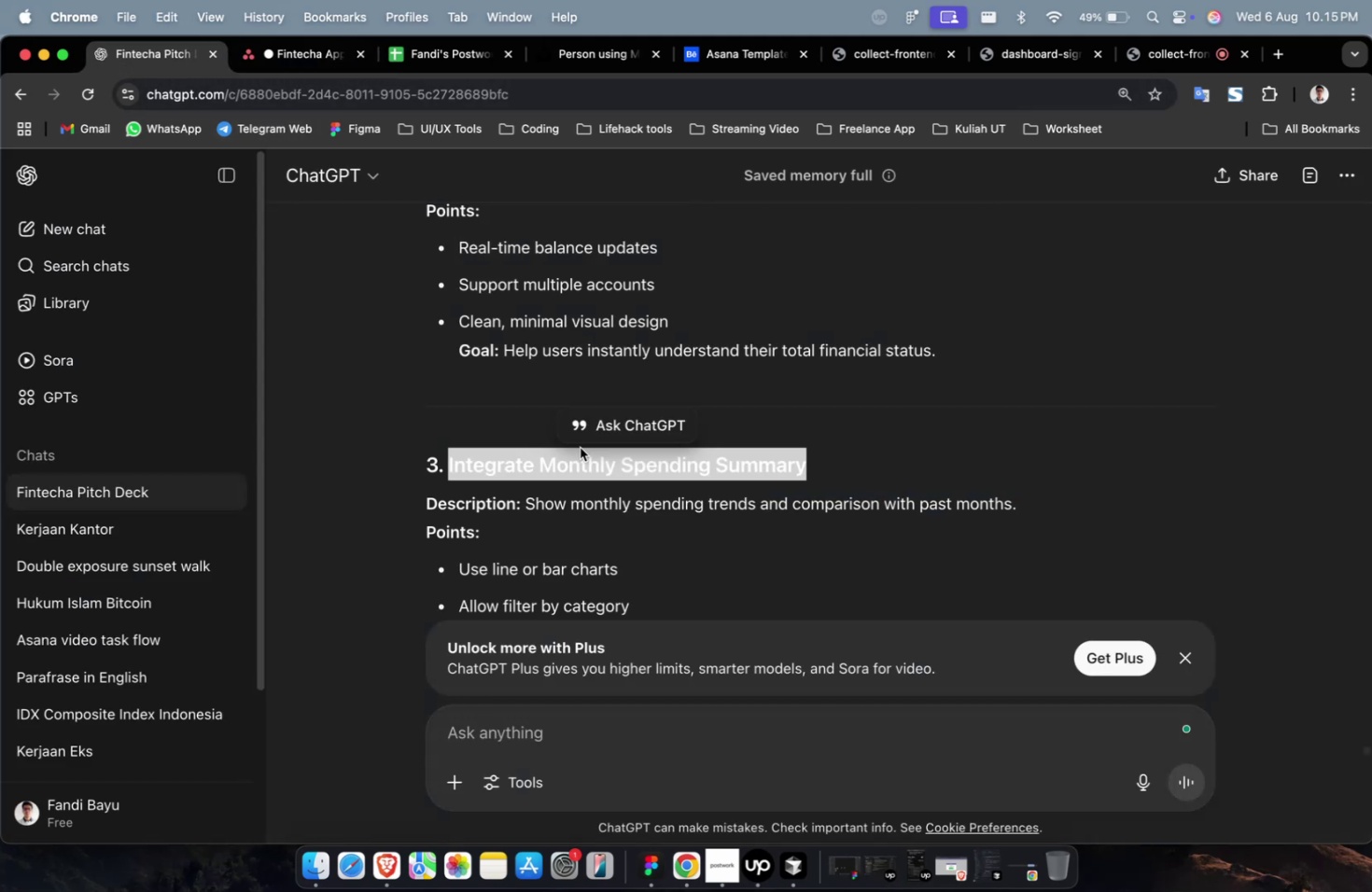 
scroll: coordinate [580, 447], scroll_direction: down, amount: 7.0
 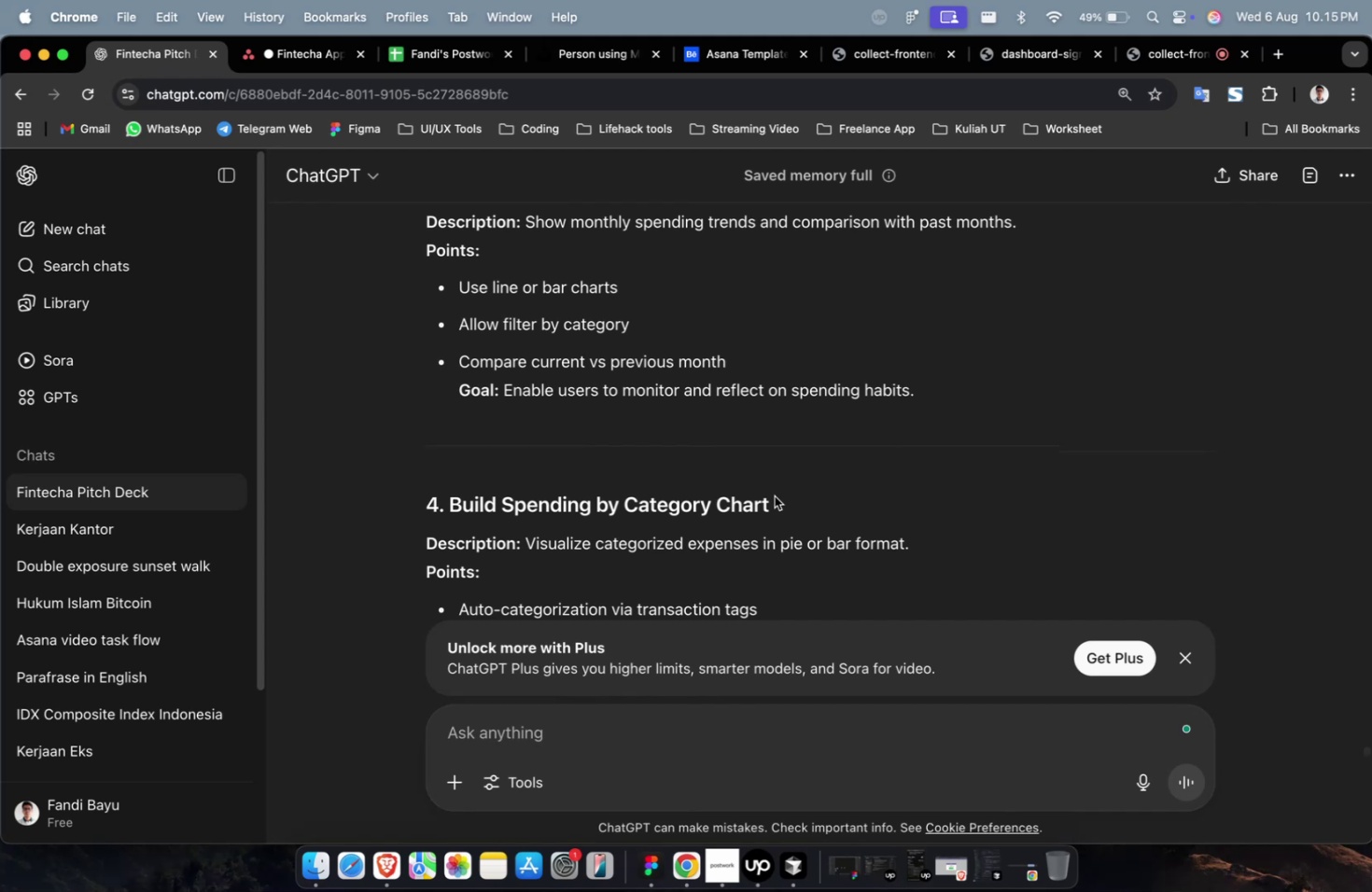 
left_click_drag(start_coordinate=[787, 505], to_coordinate=[448, 518])
 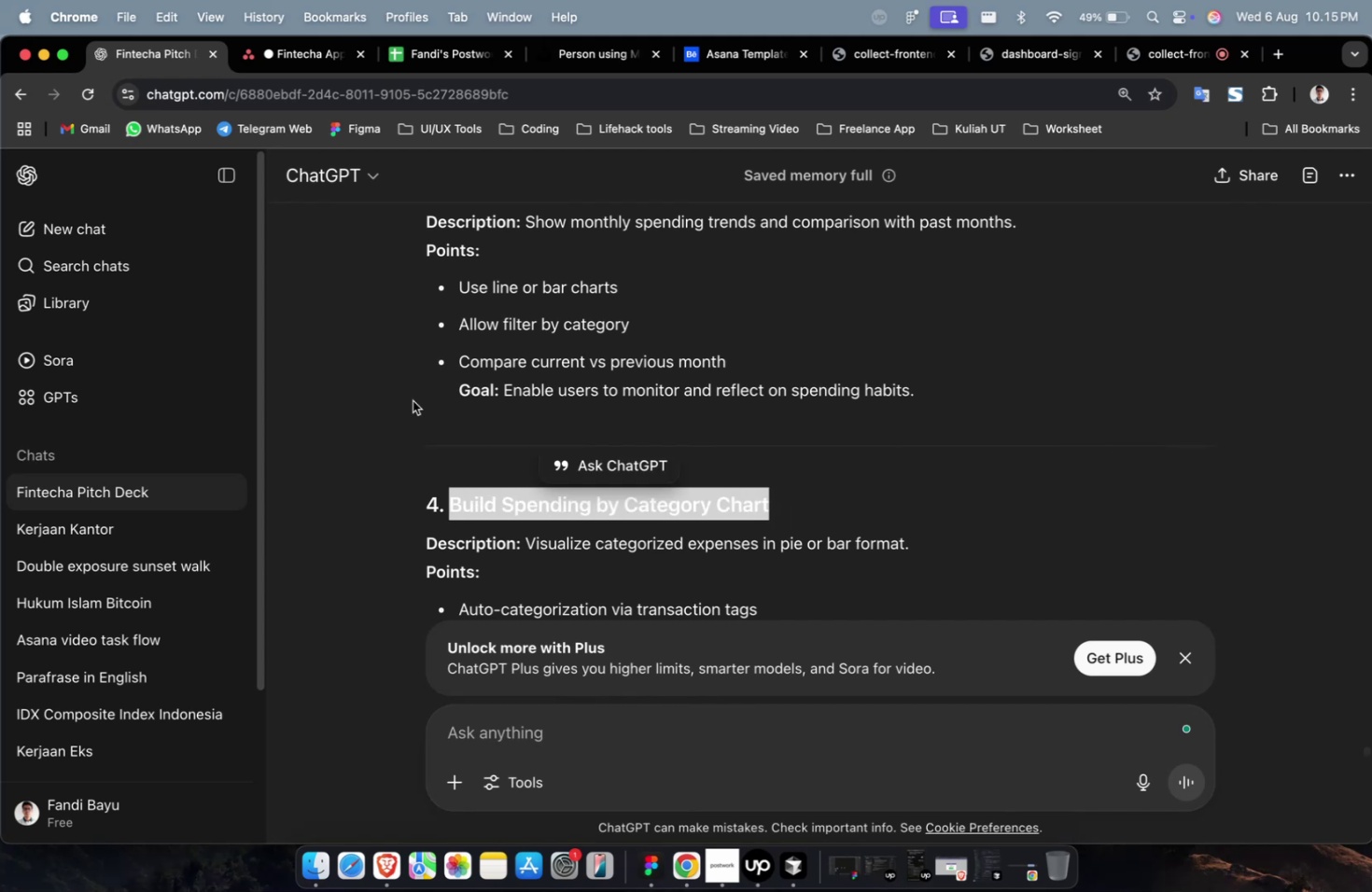 
key(Meta+CommandLeft)
 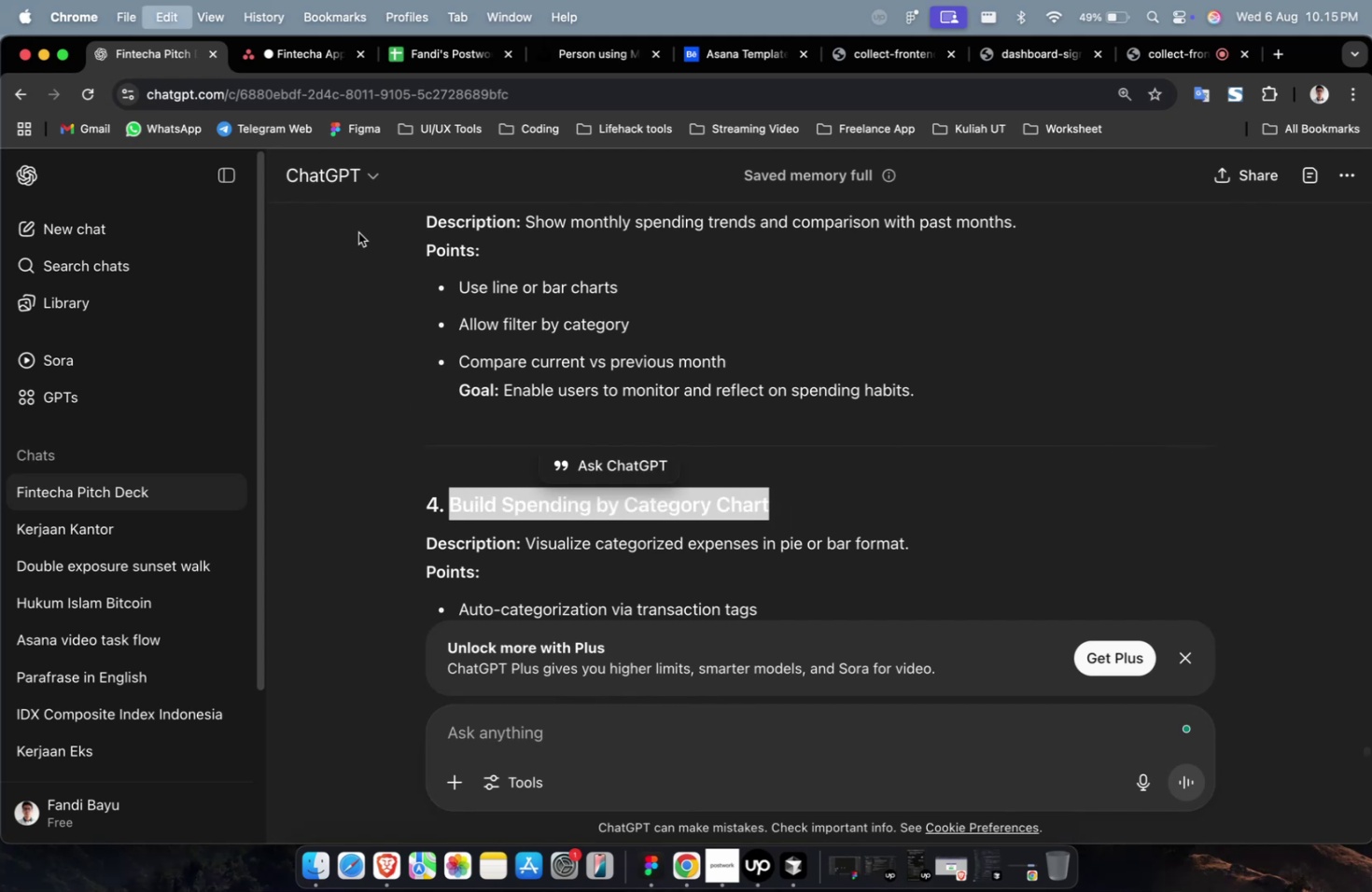 
key(Meta+C)
 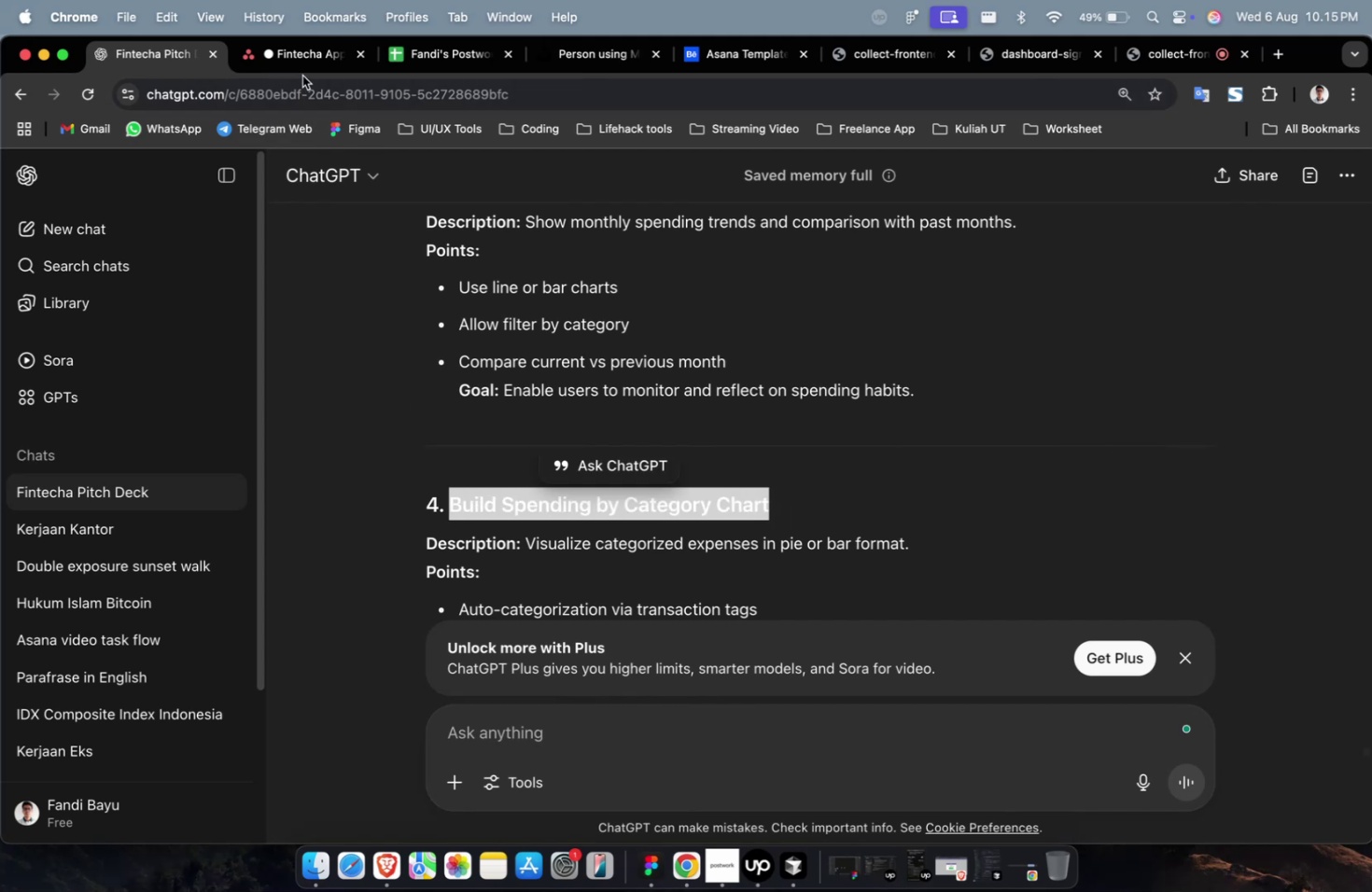 
left_click([302, 76])
 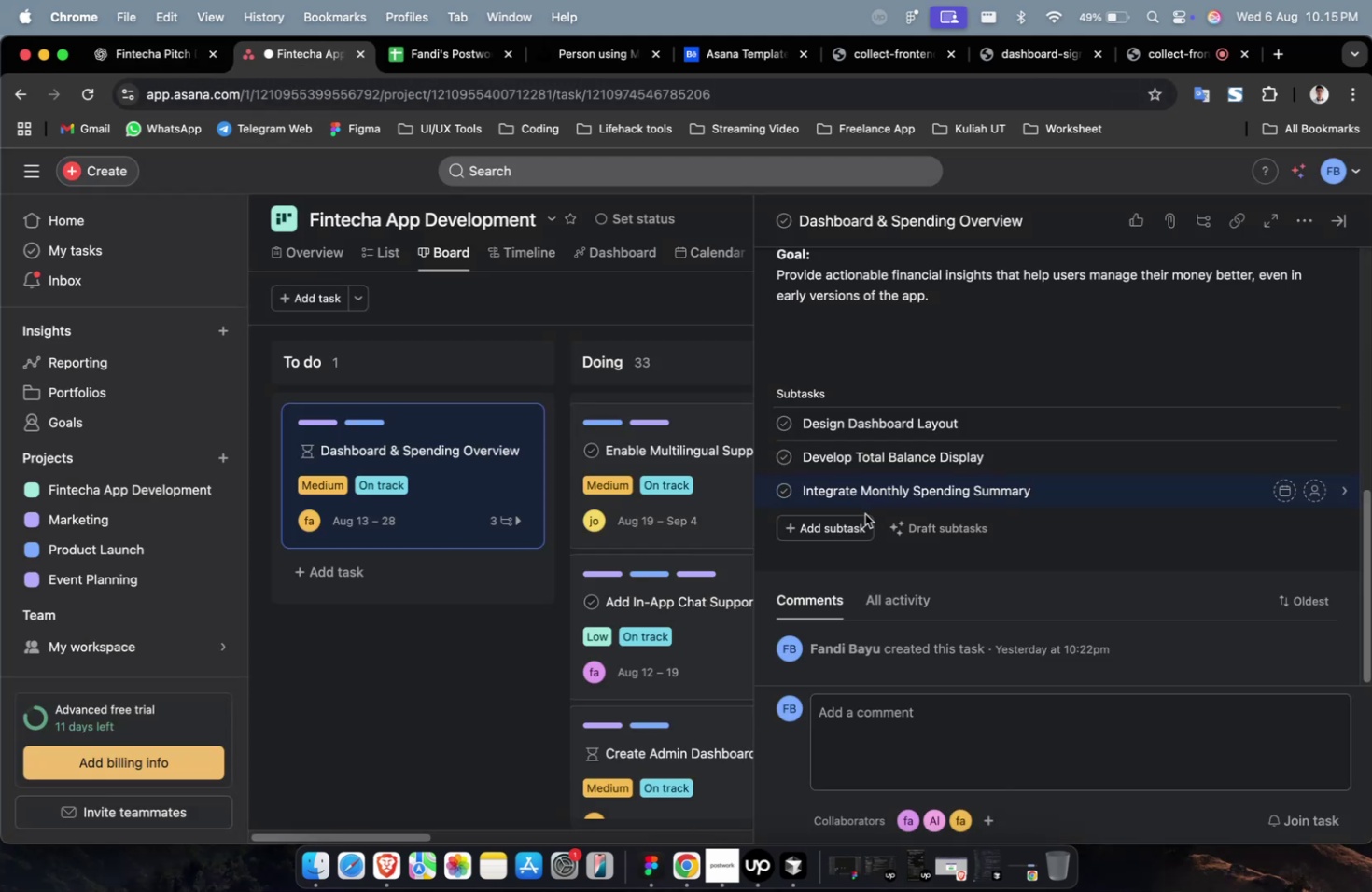 
left_click([842, 521])
 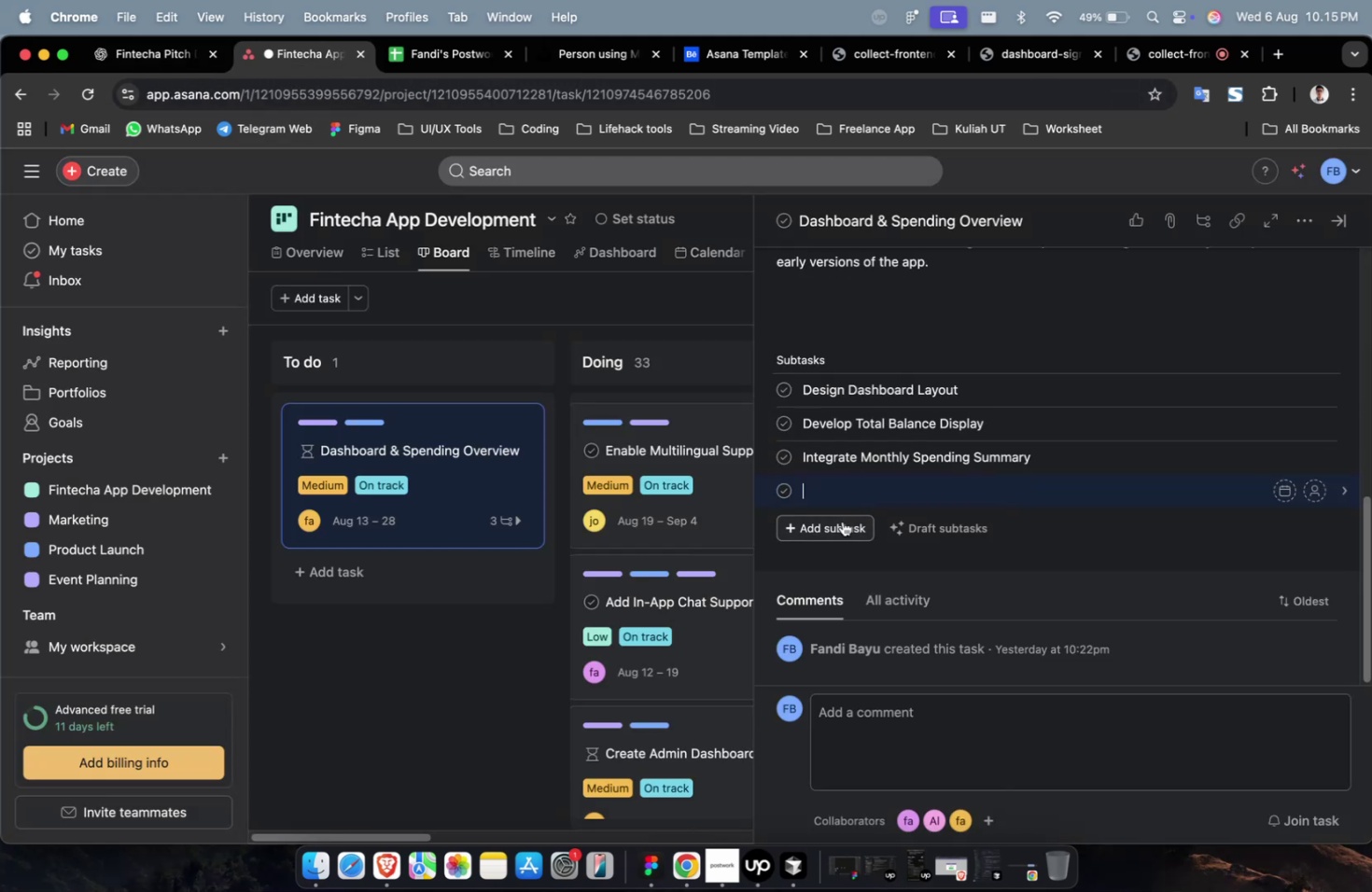 
key(Meta+V)
 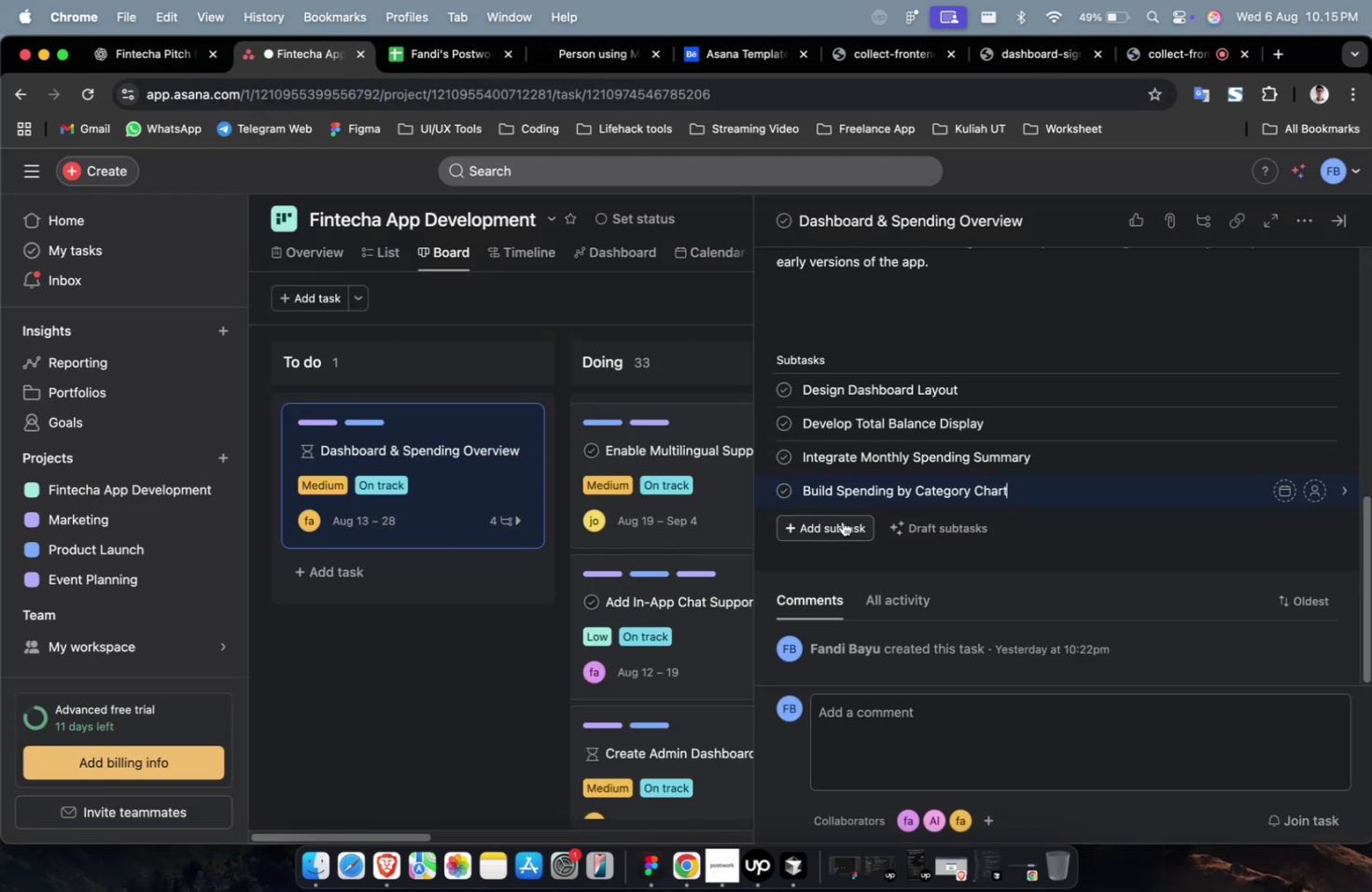 
left_click([842, 521])
 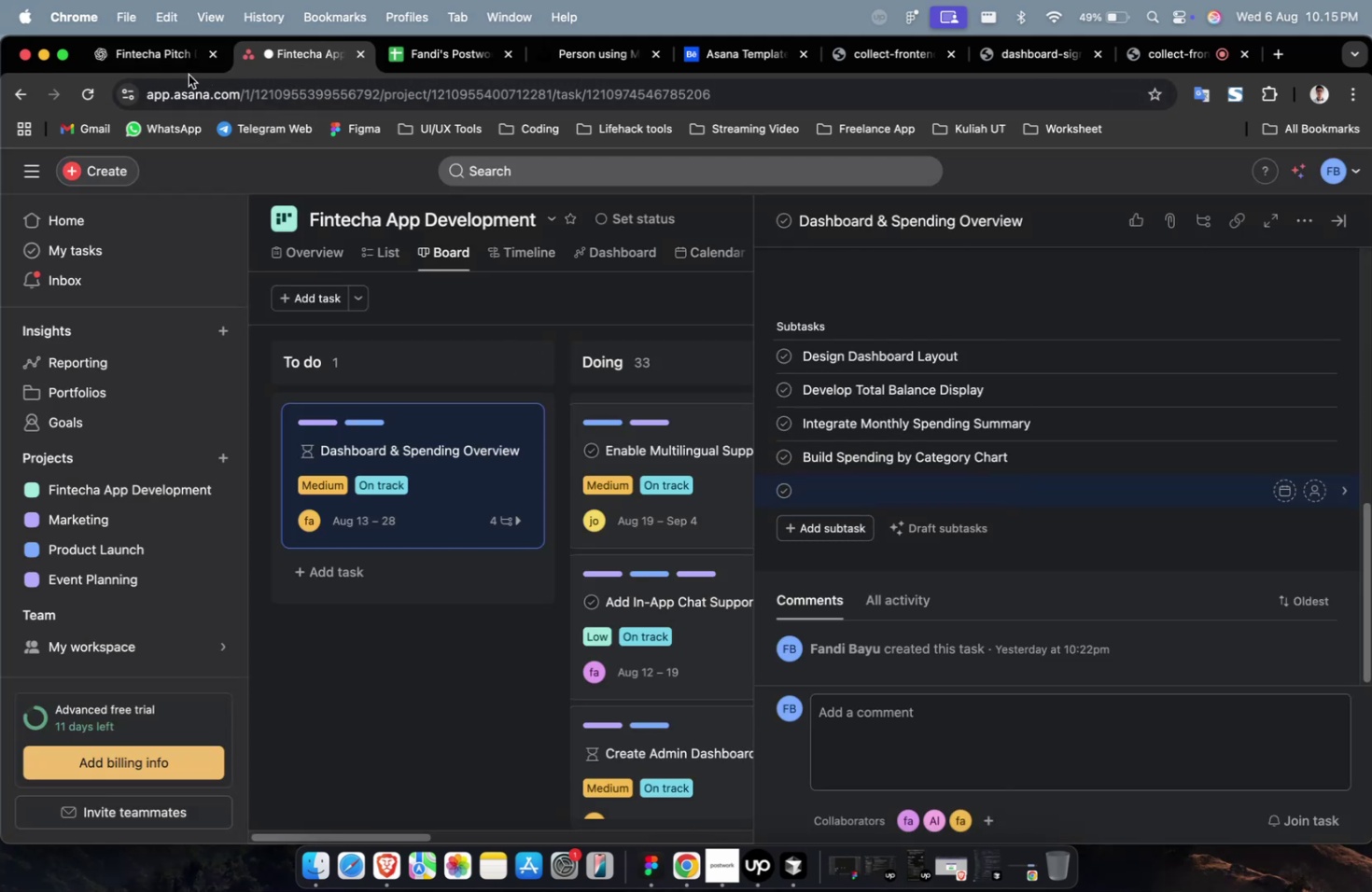 
left_click([162, 66])
 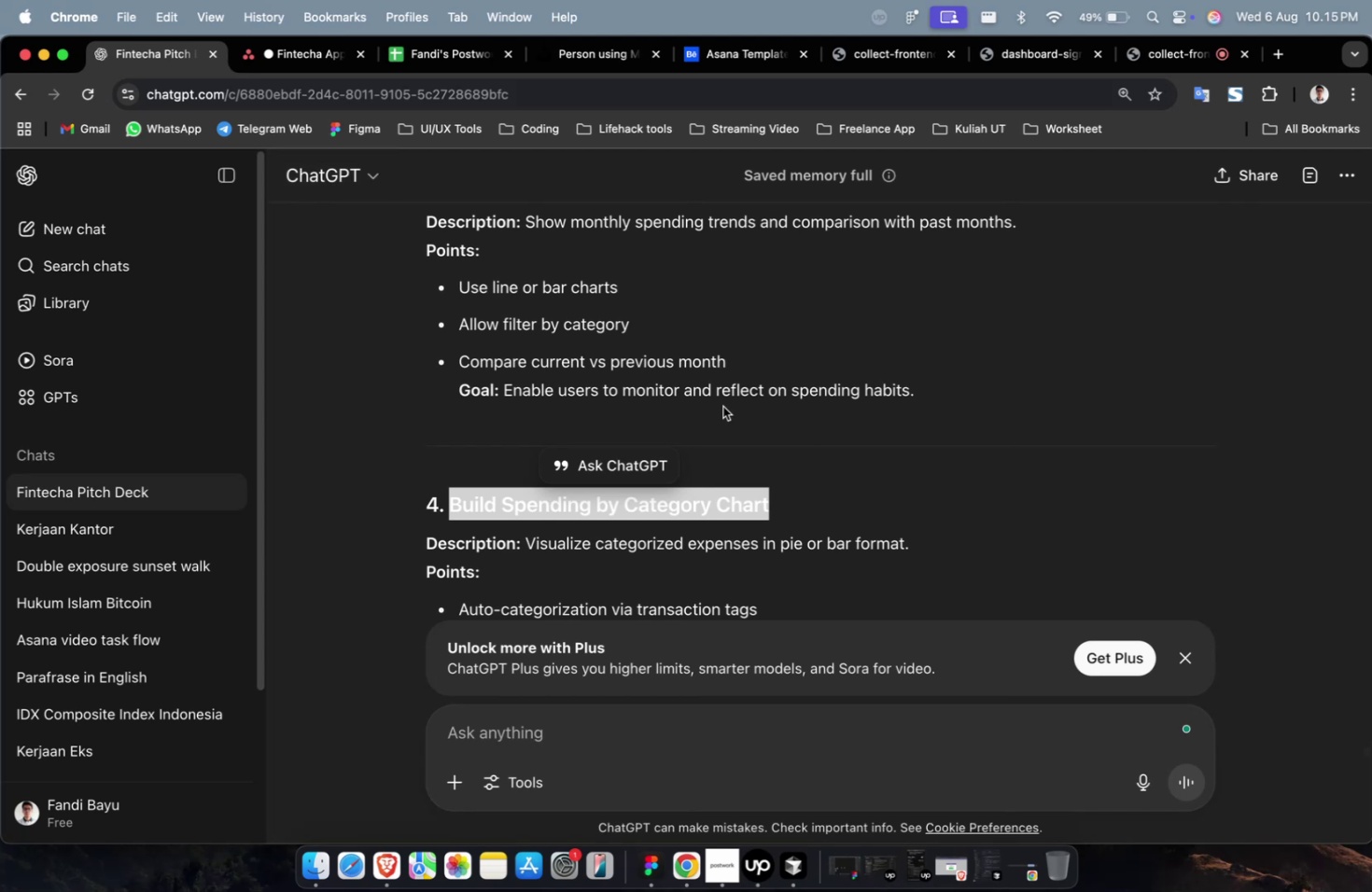 
scroll: coordinate [727, 419], scroll_direction: down, amount: 12.0
 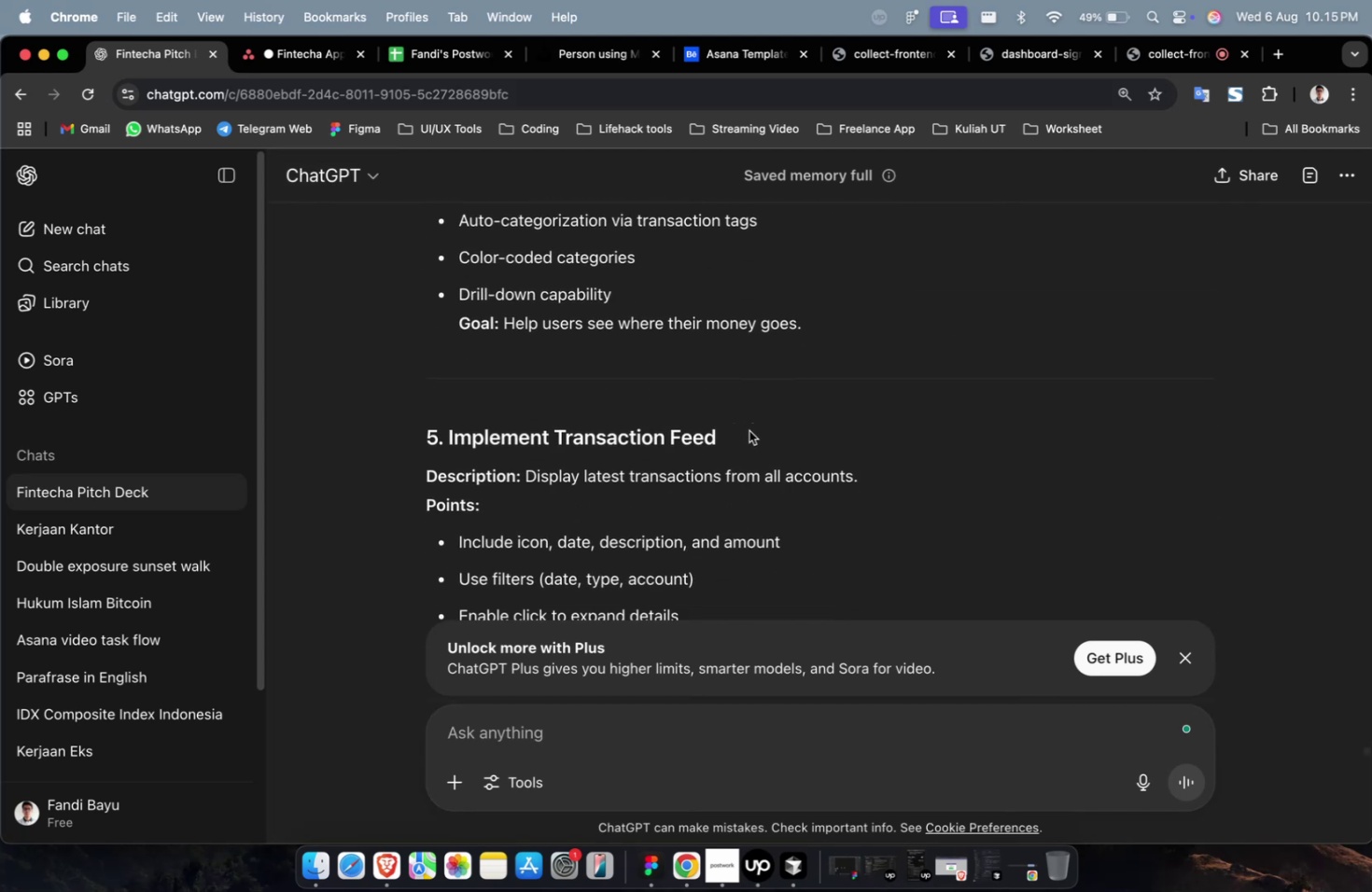 
left_click_drag(start_coordinate=[739, 434], to_coordinate=[449, 436])
 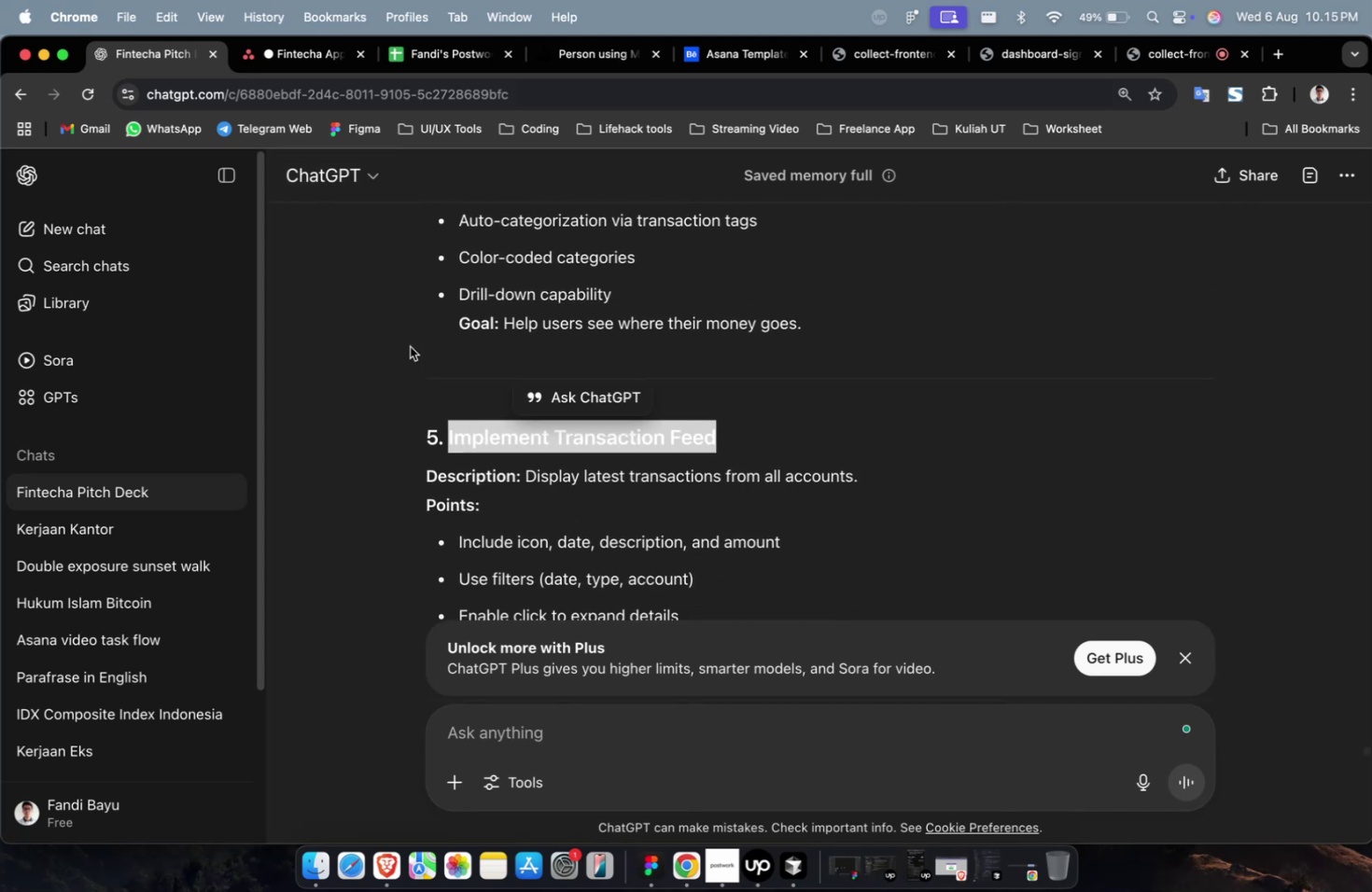 
key(Meta+CommandLeft)
 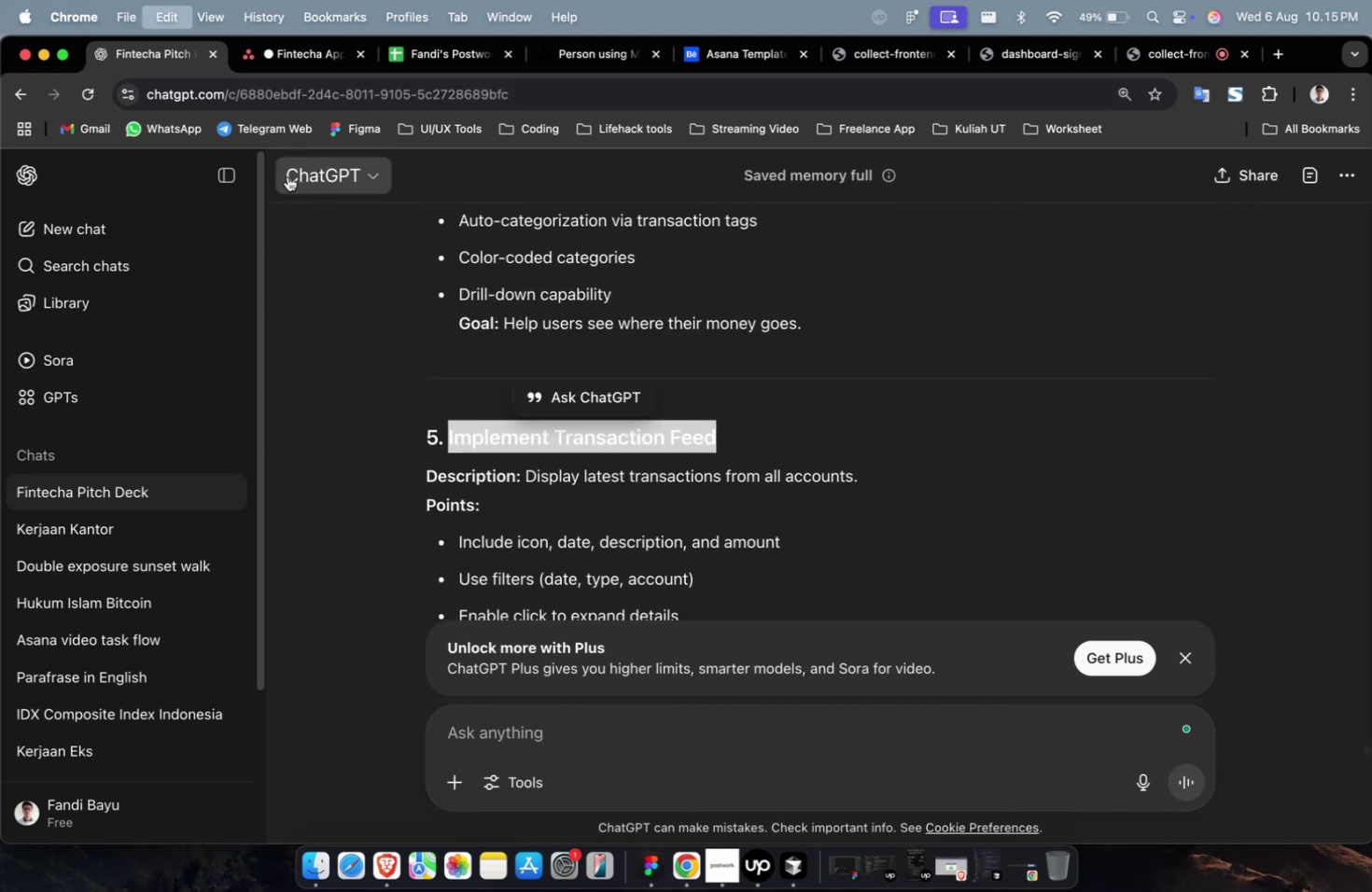 
key(Meta+C)
 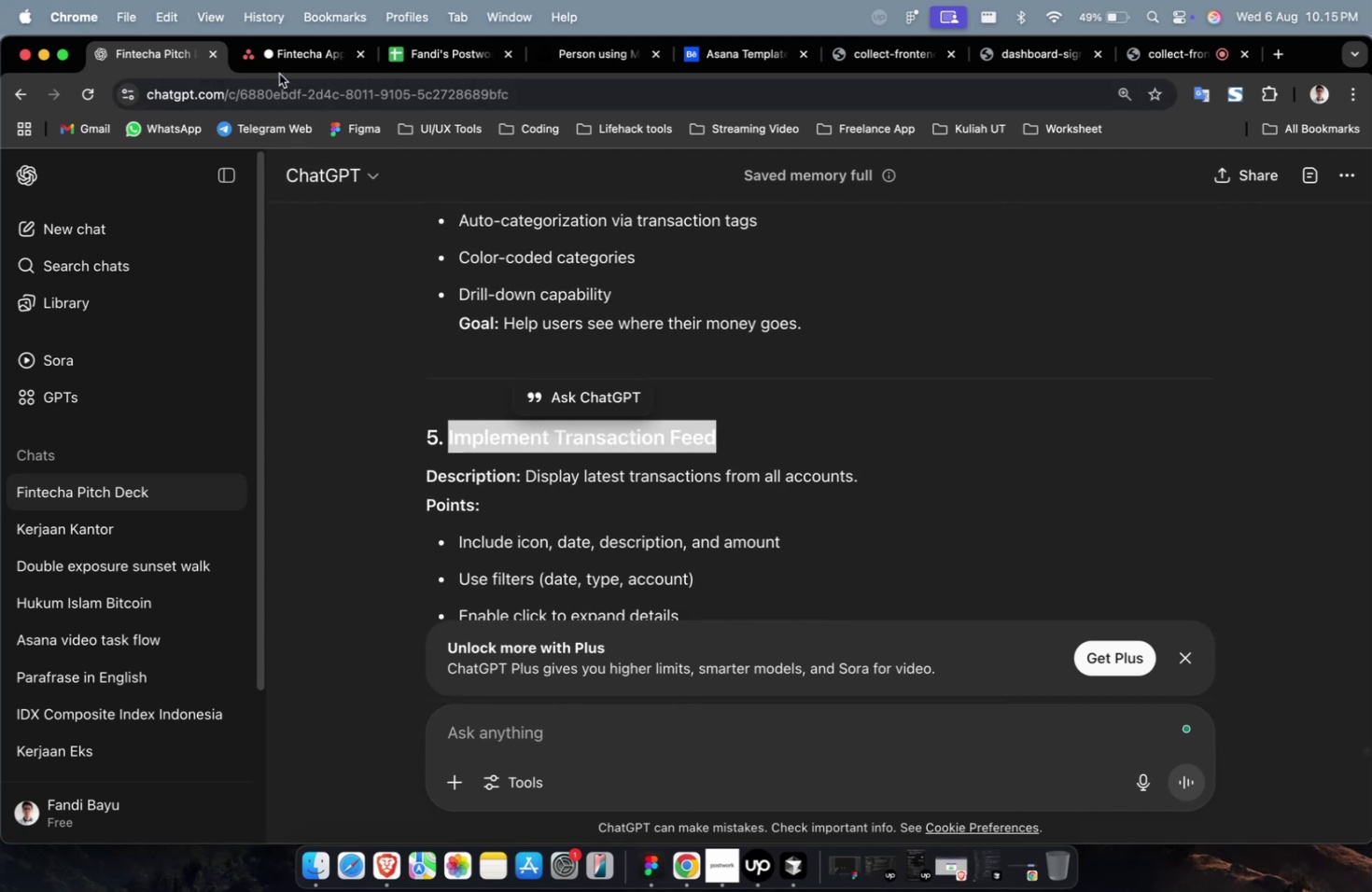 
double_click([288, 65])
 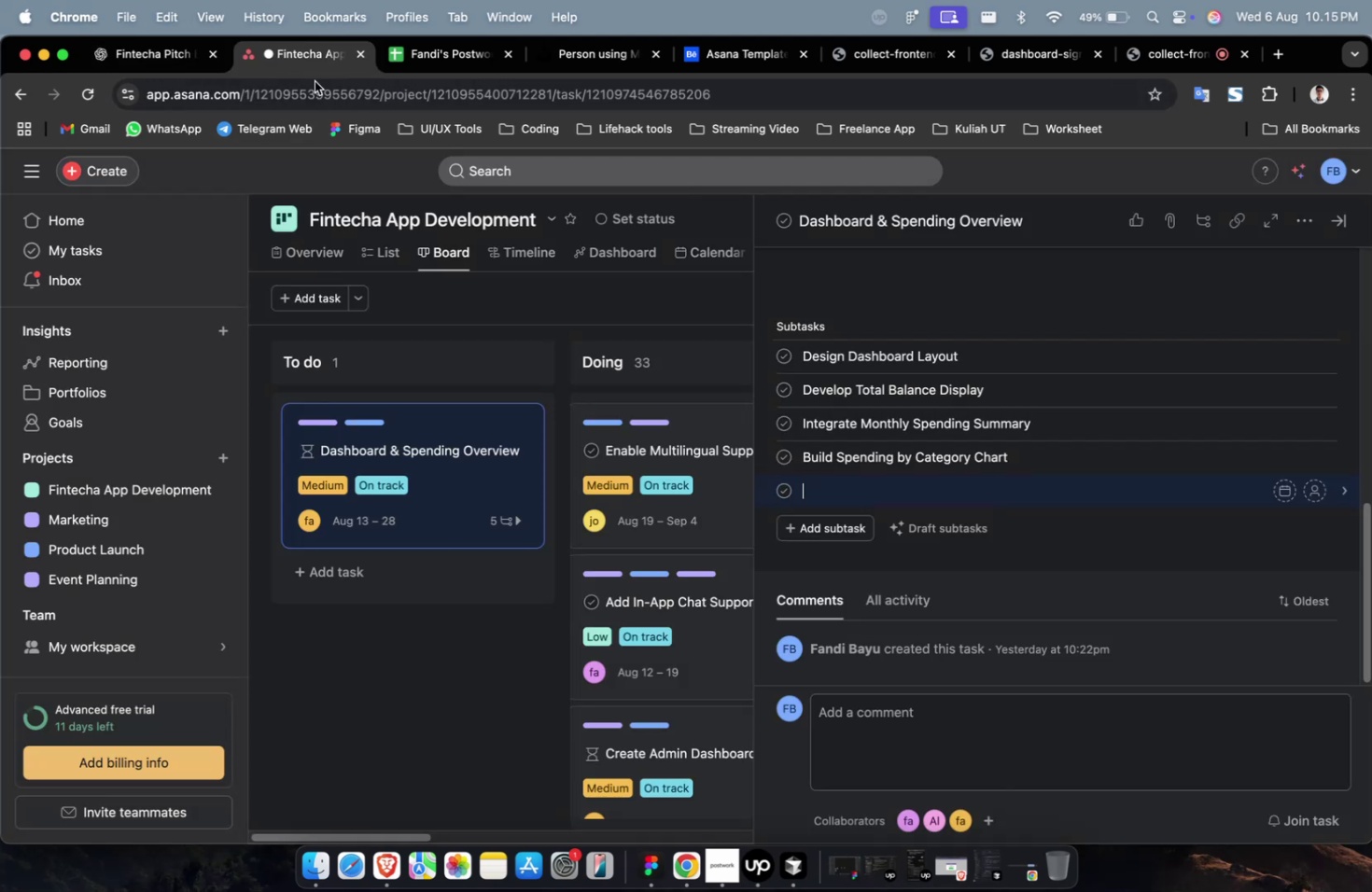 
key(Meta+V)
 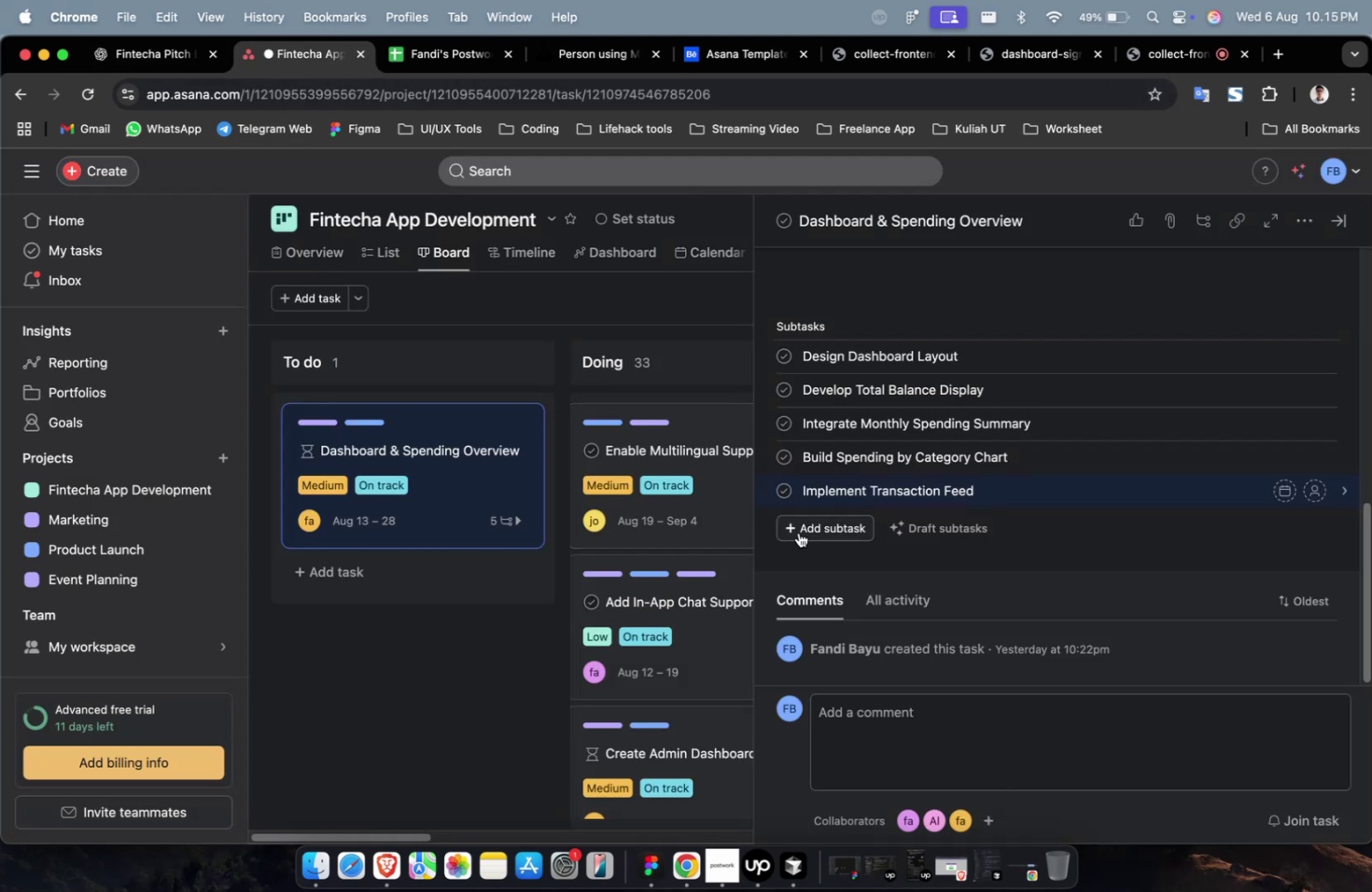 
left_click([798, 532])
 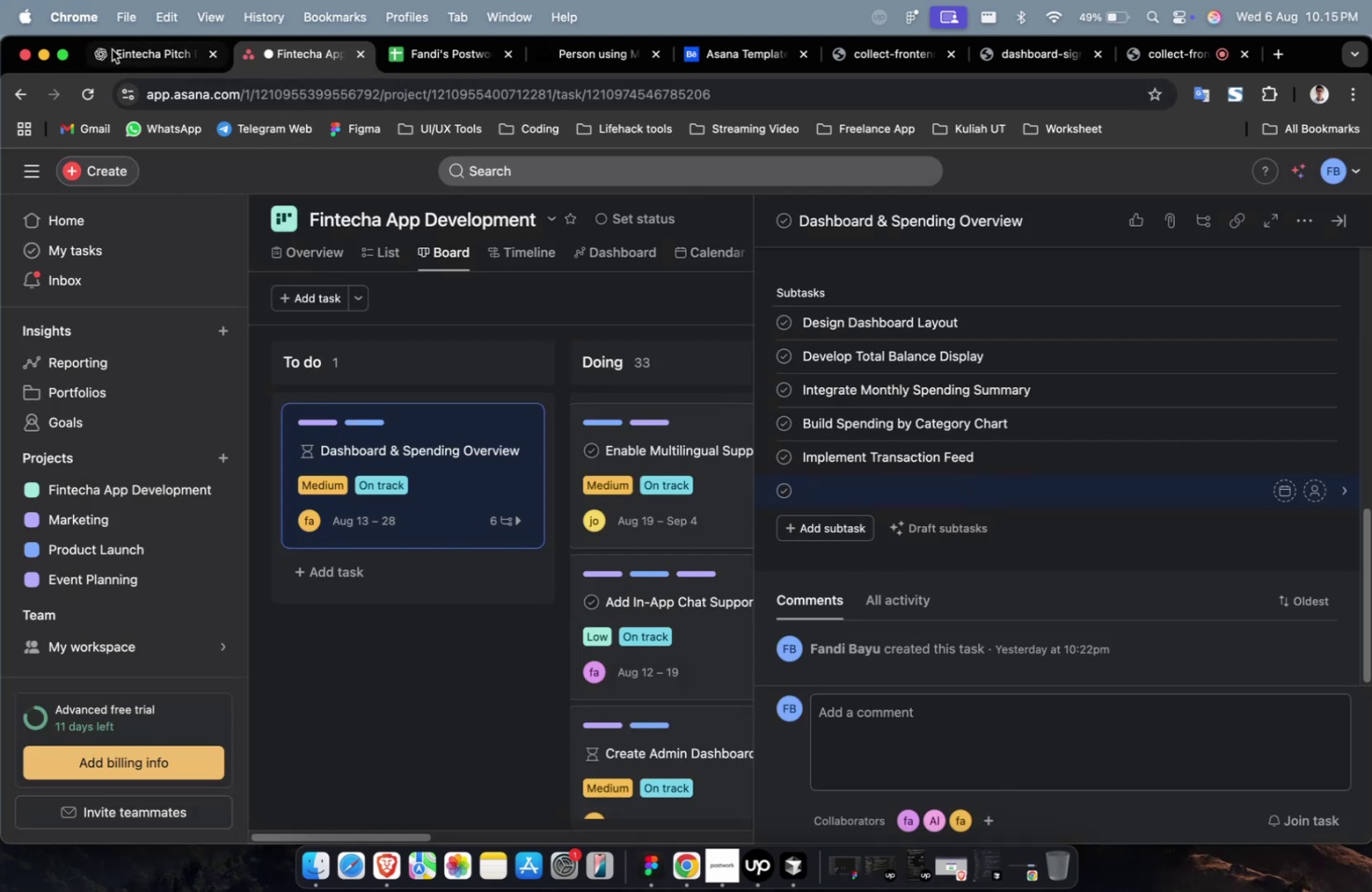 
left_click([144, 58])
 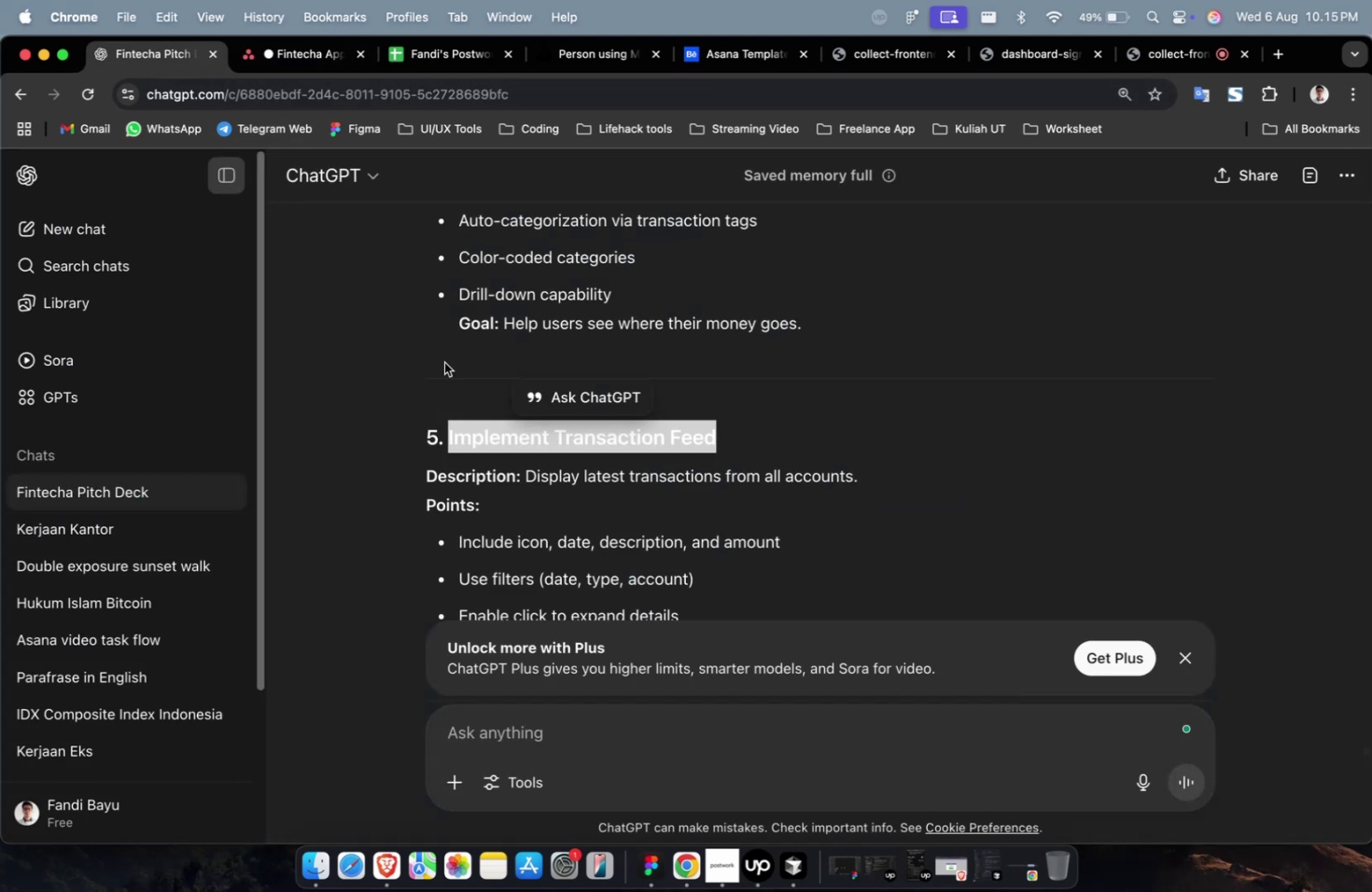 
scroll: coordinate [446, 366], scroll_direction: down, amount: 14.0
 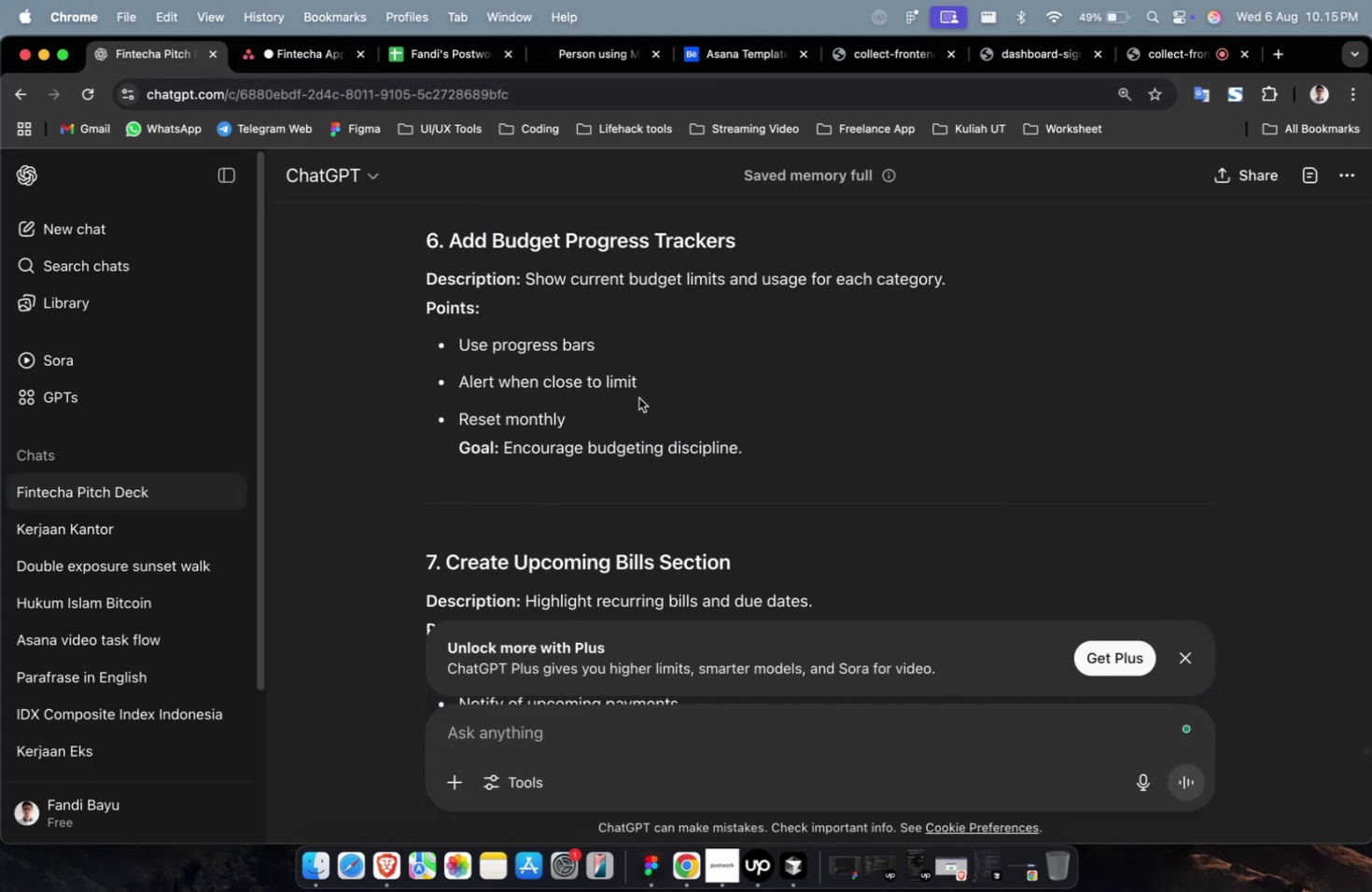 
scroll: coordinate [694, 397], scroll_direction: up, amount: 6.0
 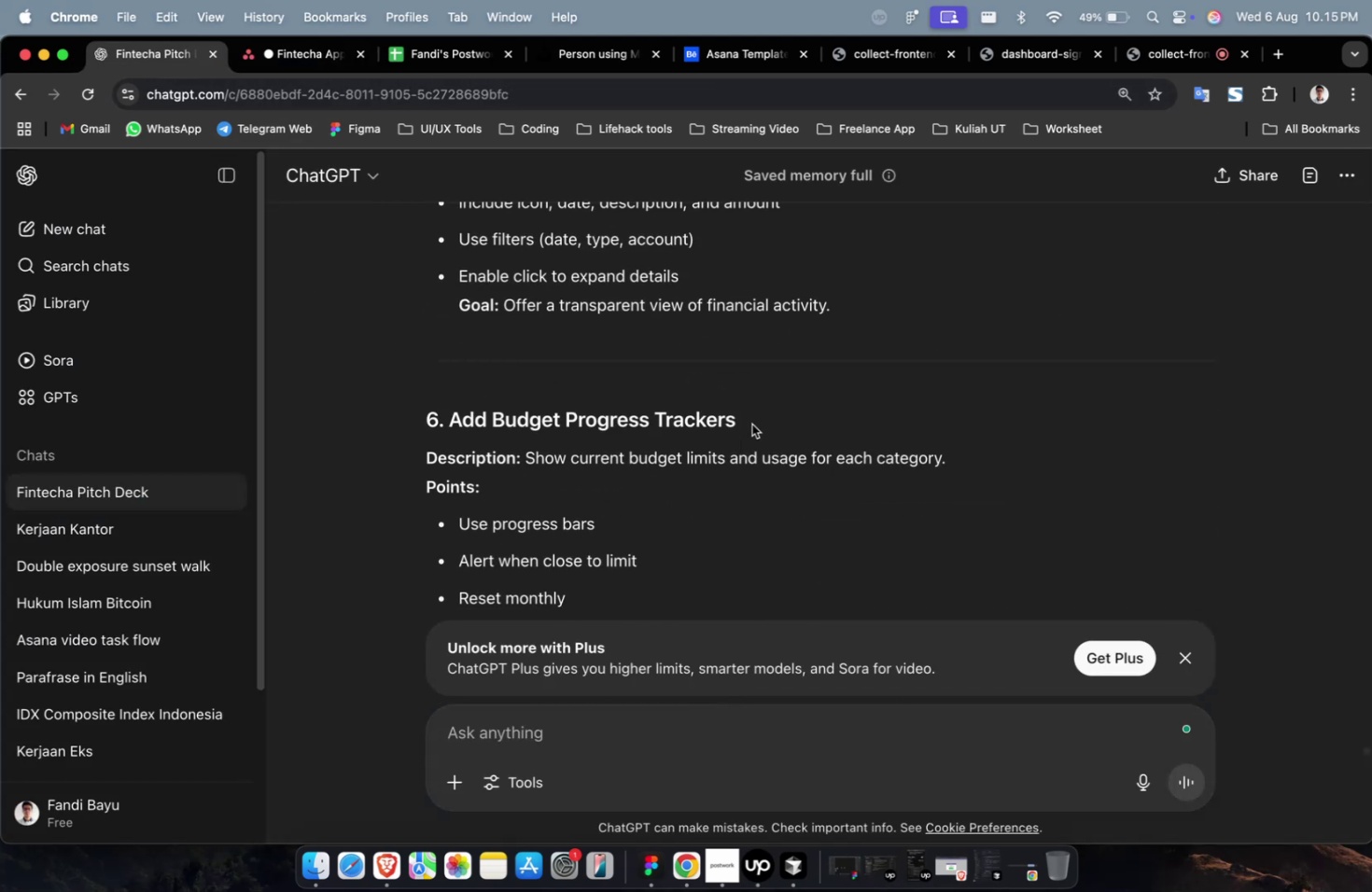 
left_click_drag(start_coordinate=[751, 424], to_coordinate=[448, 424])
 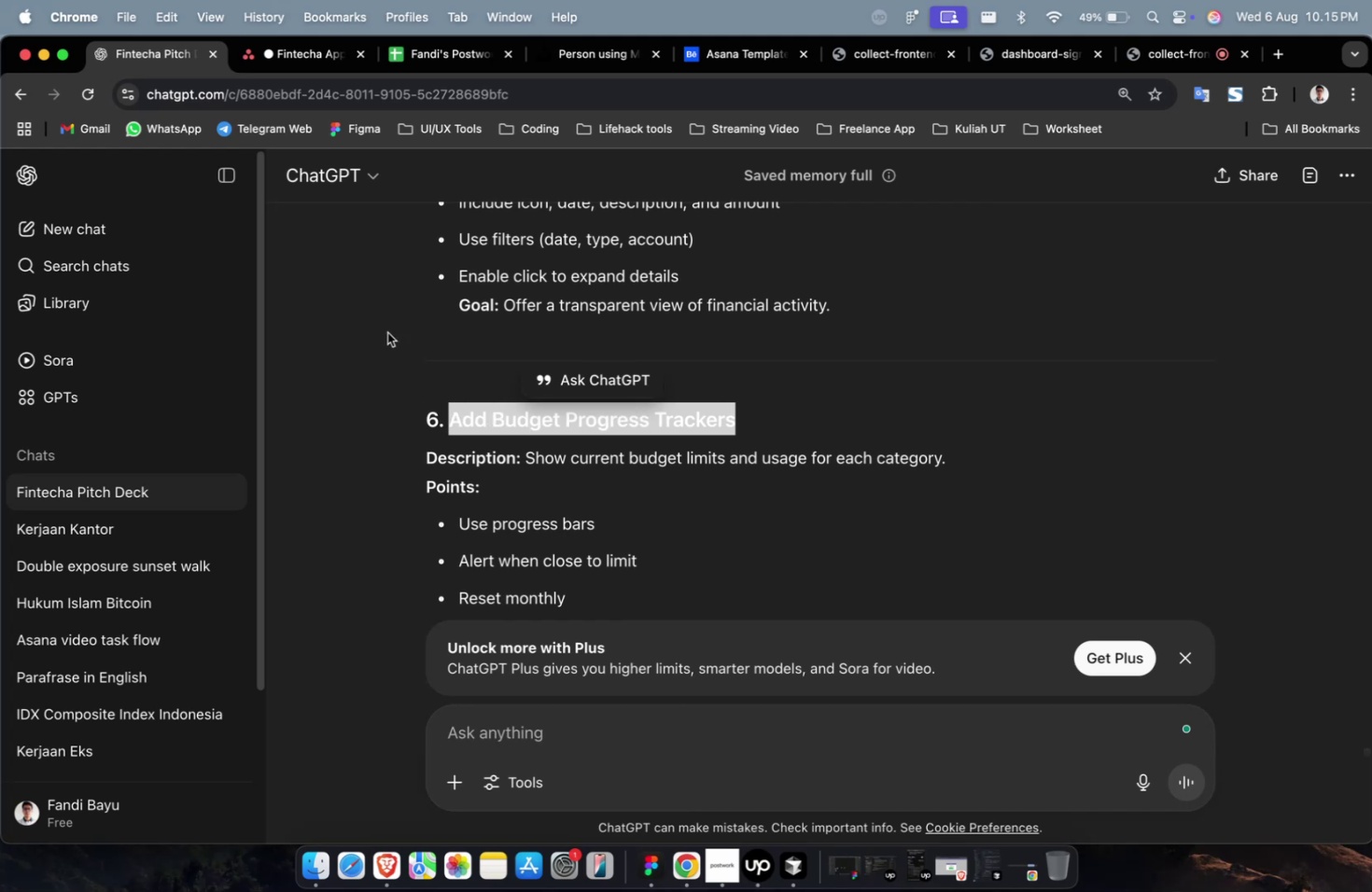 
key(Meta+CommandLeft)
 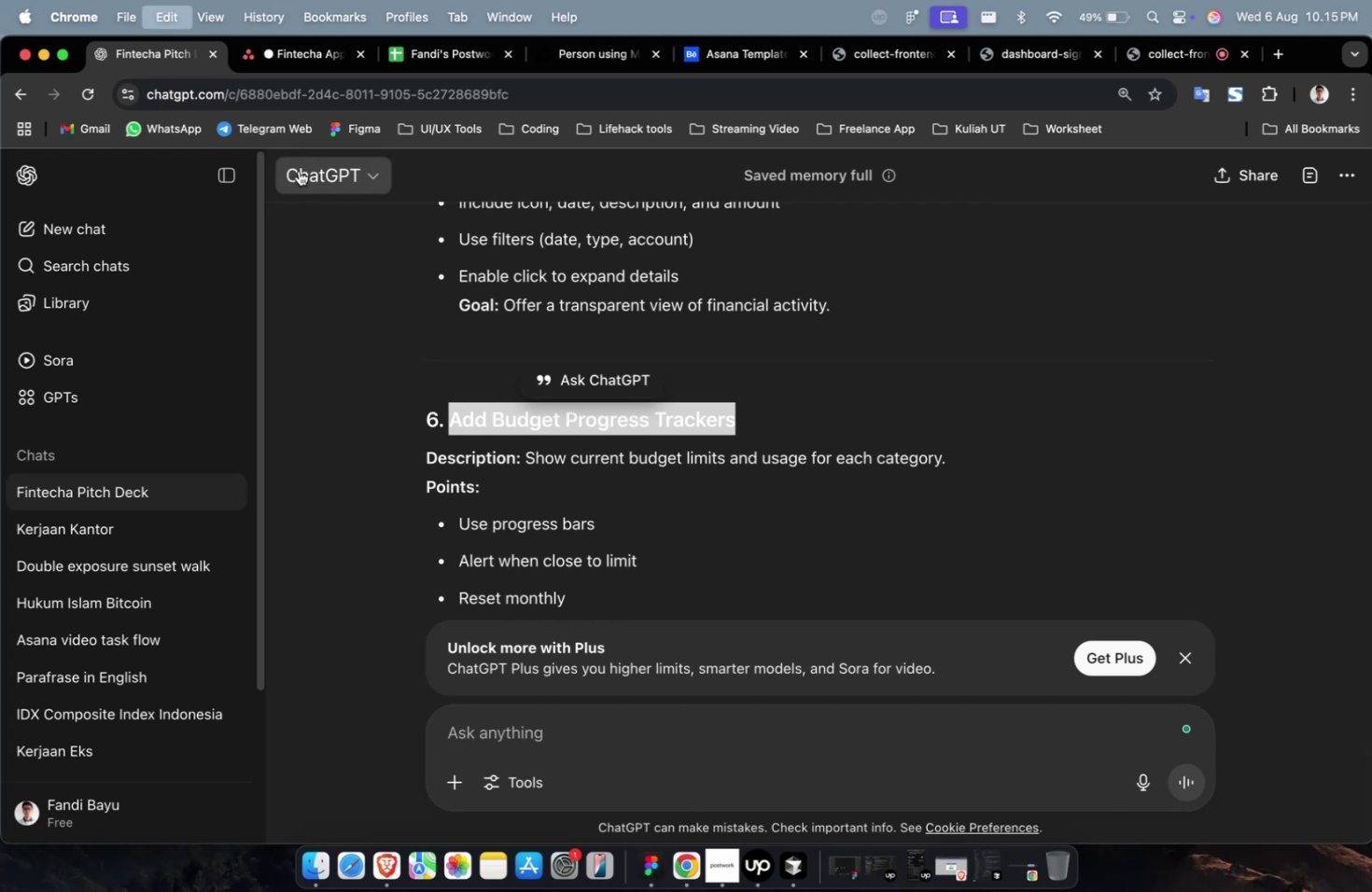 
key(Meta+C)
 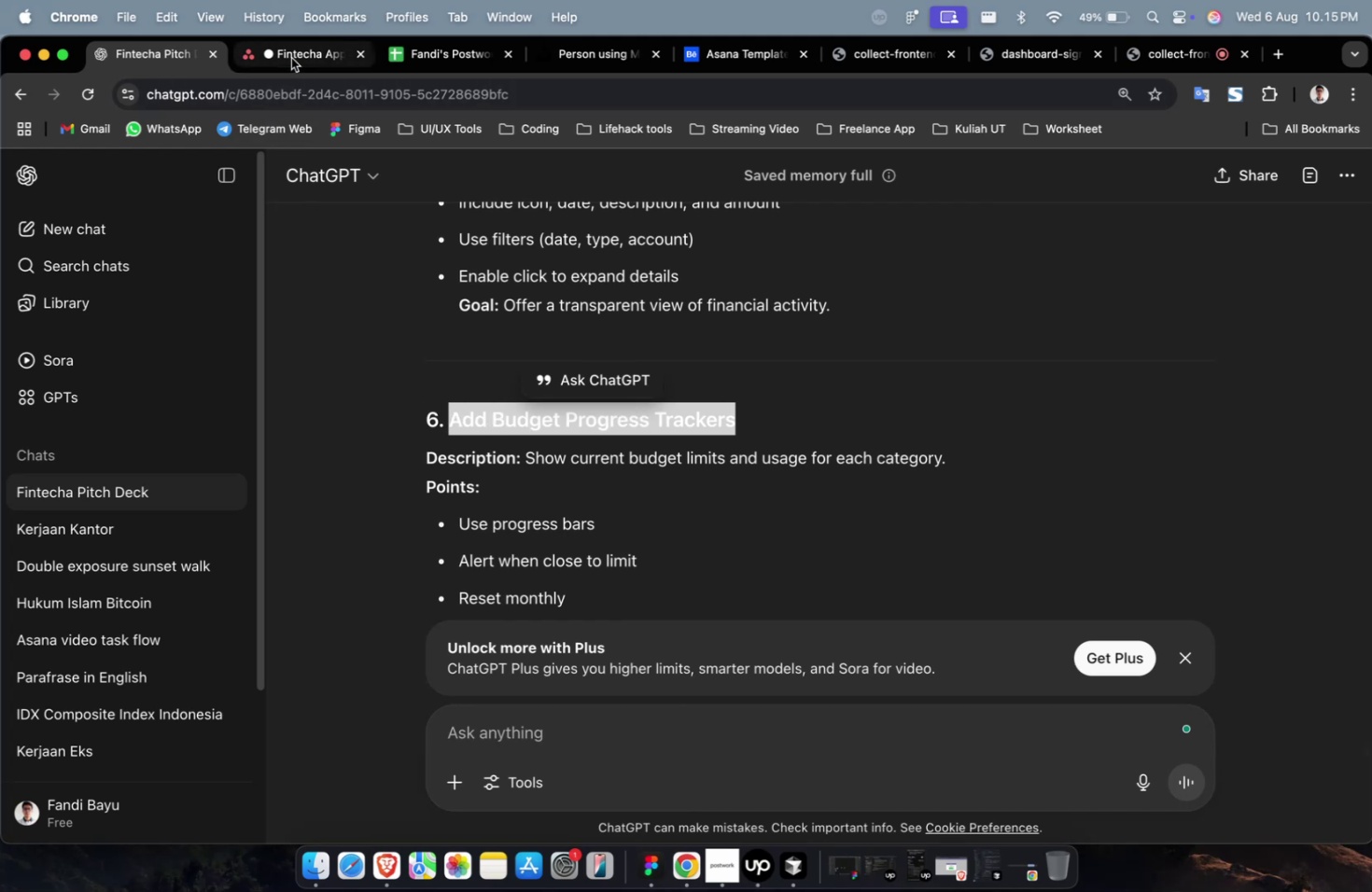 
left_click([291, 58])
 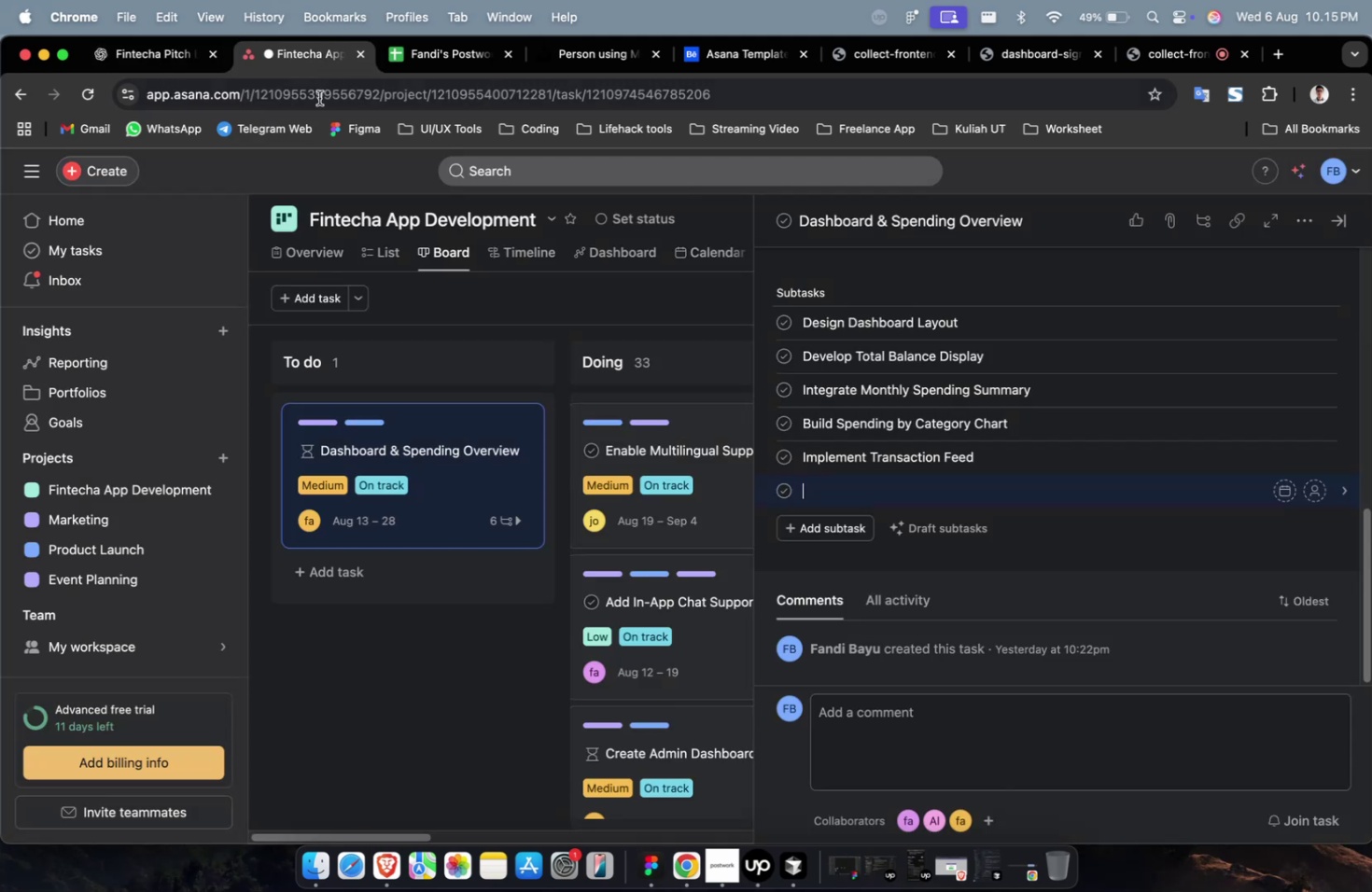 
key(Meta+V)
 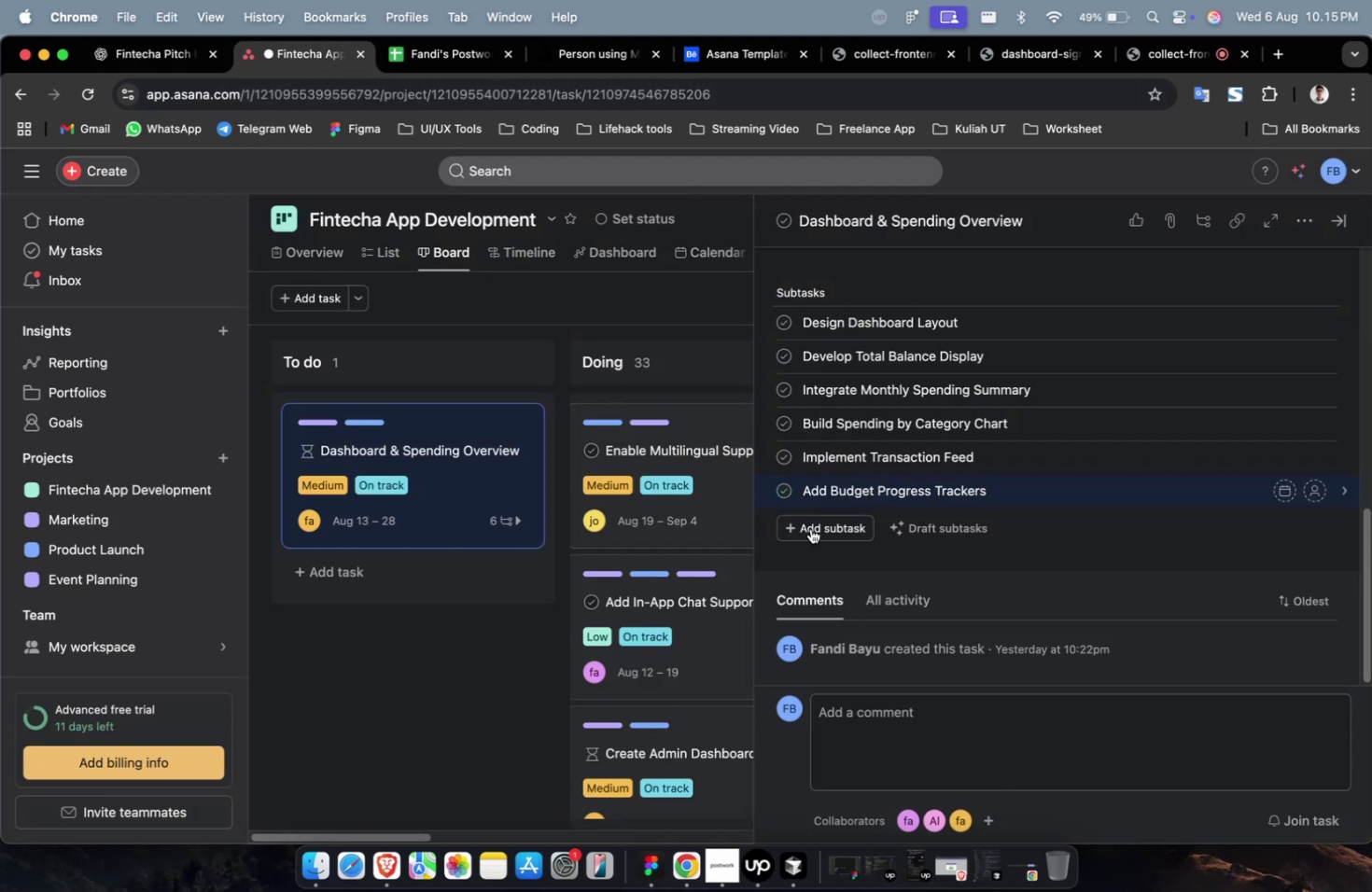 
left_click([813, 530])
 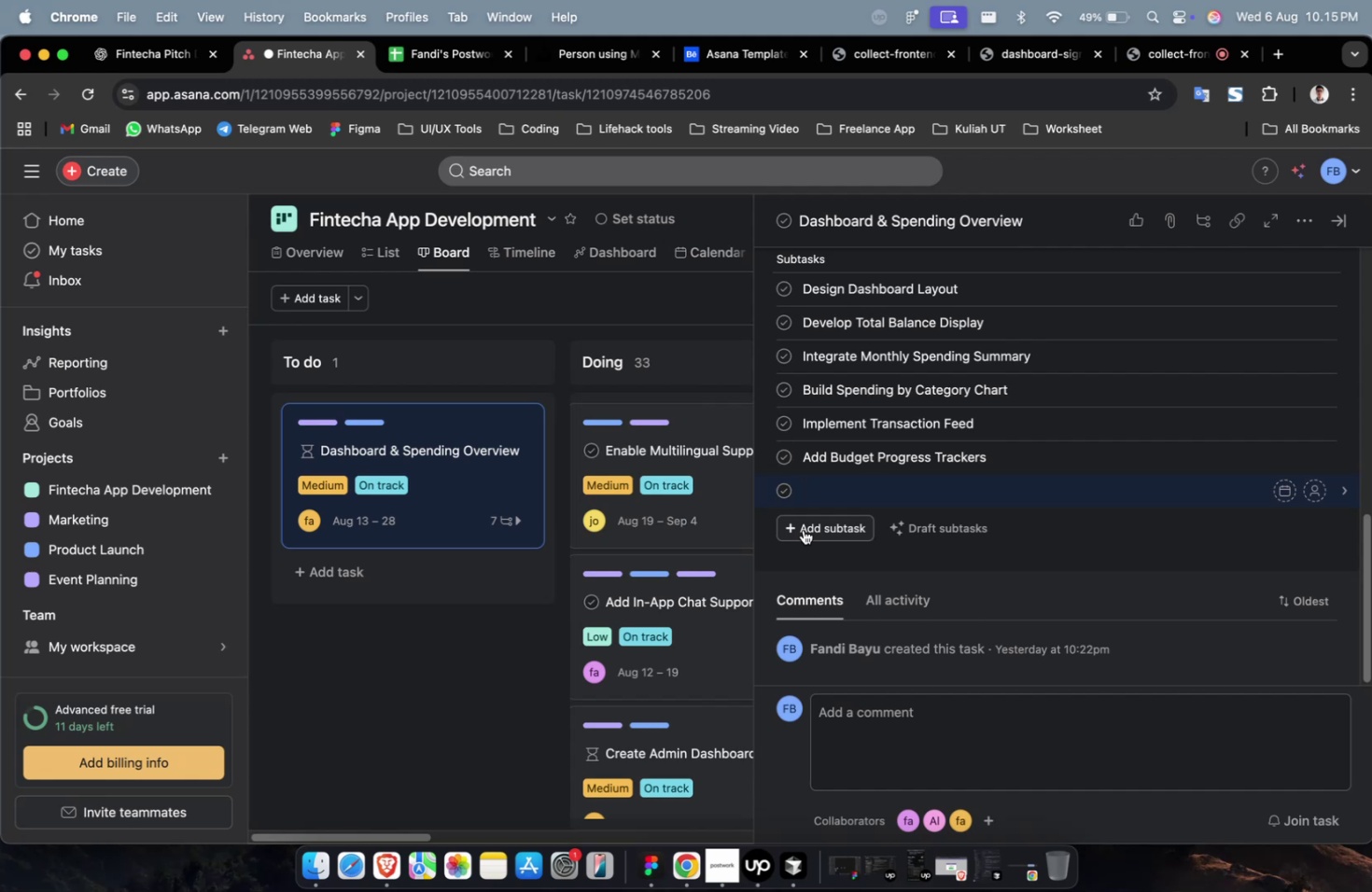 
wait(13.64)
 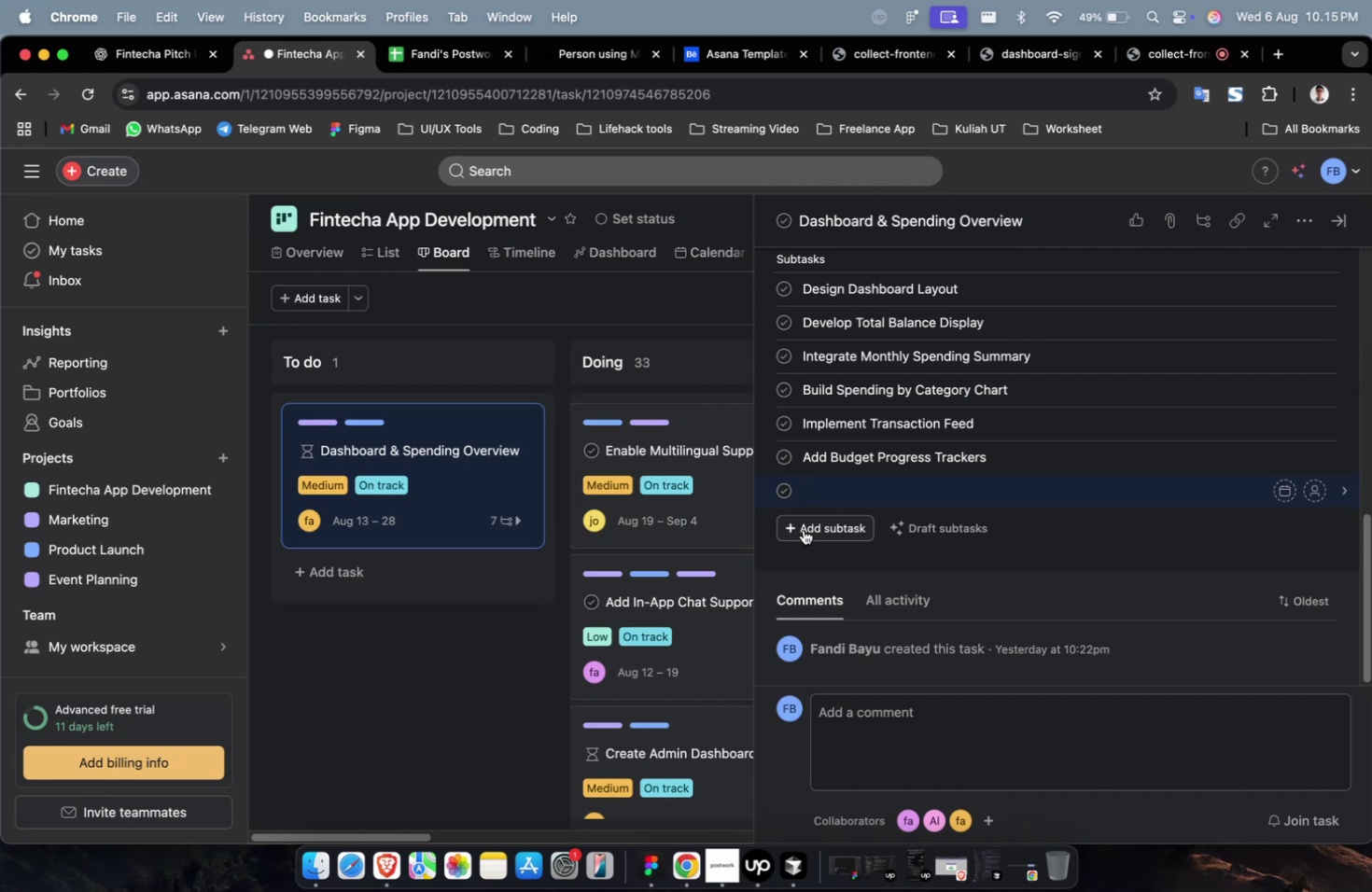 
left_click([149, 59])
 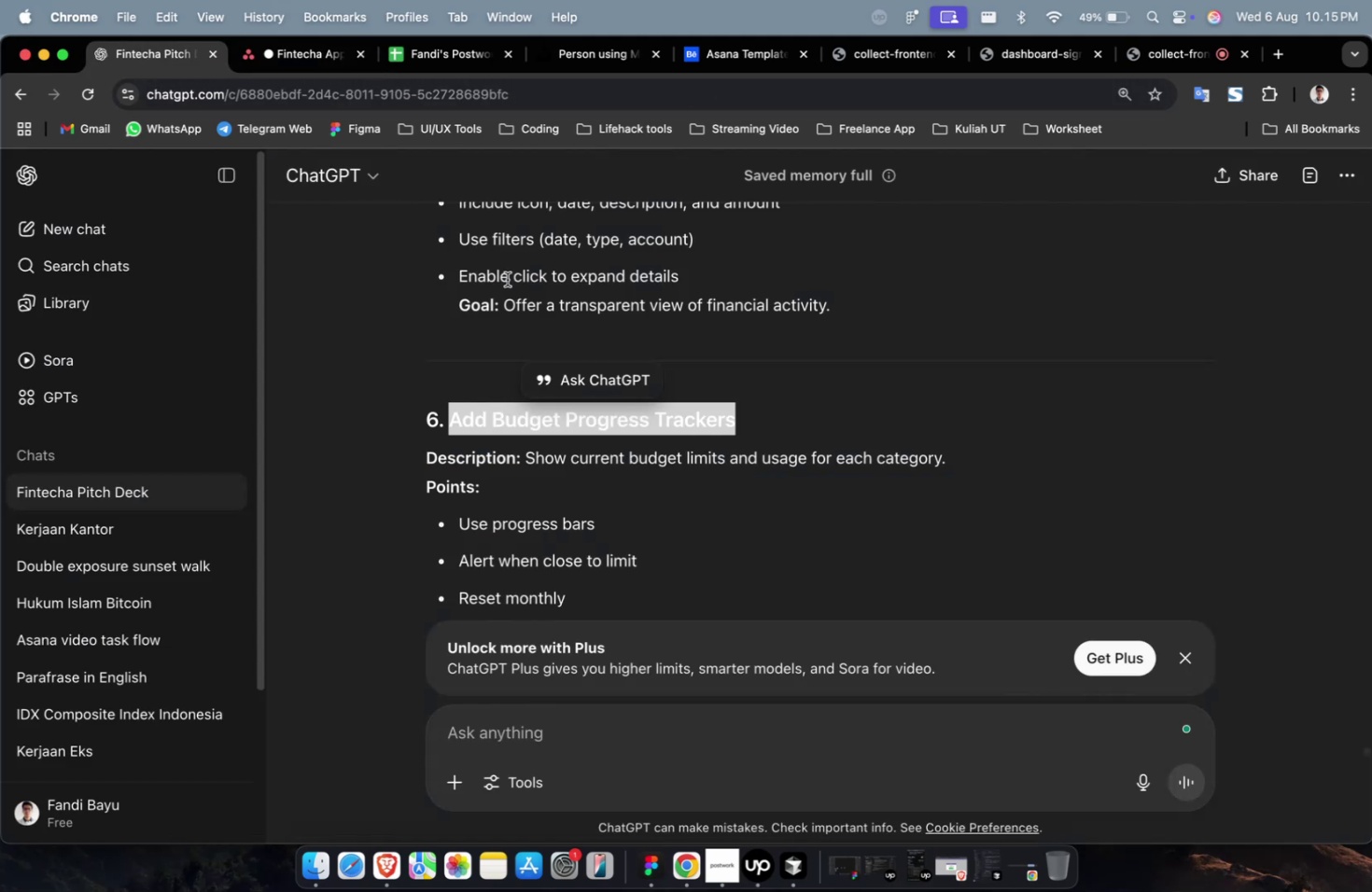 
scroll: coordinate [548, 320], scroll_direction: down, amount: 7.0
 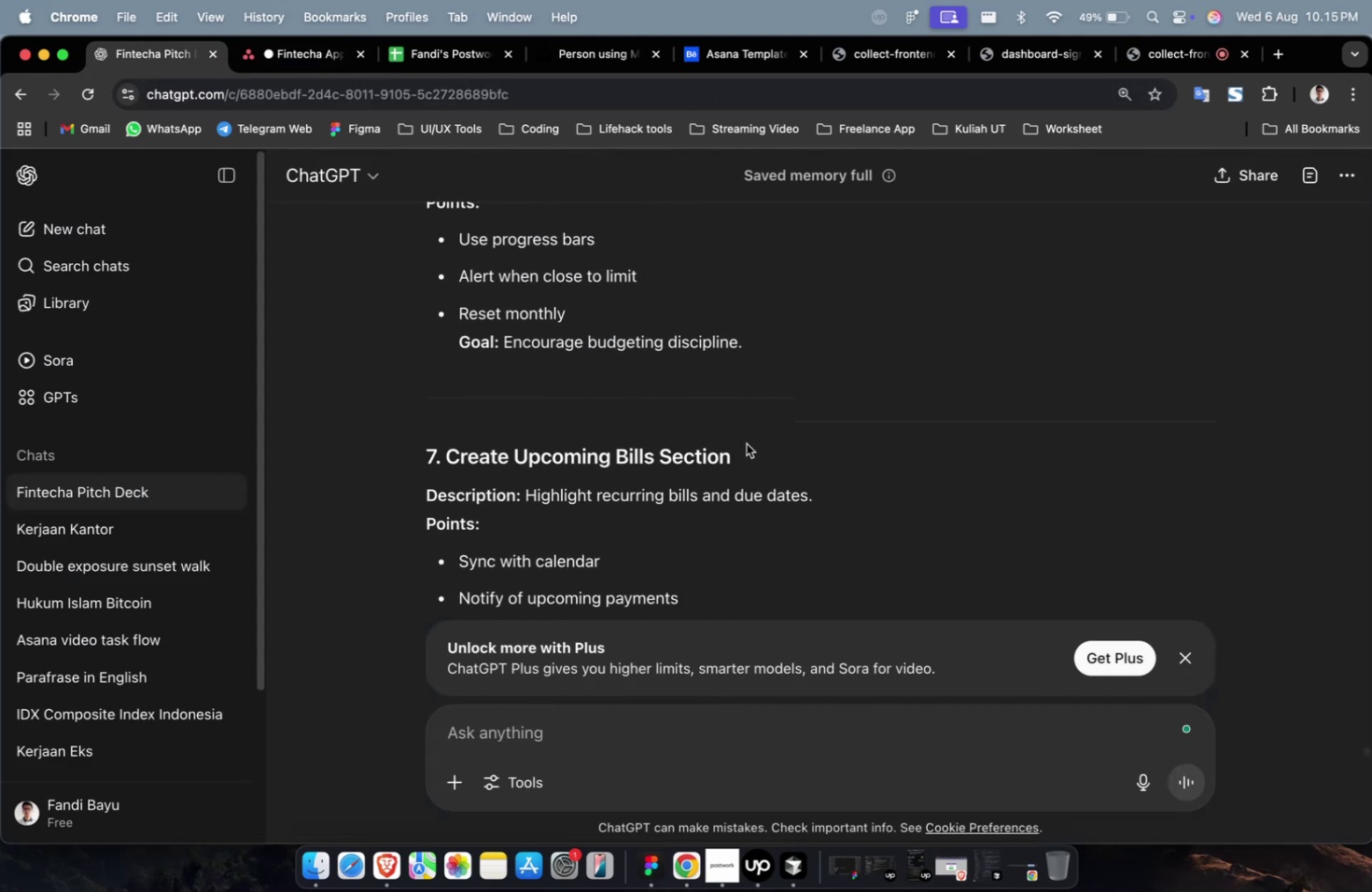 
left_click_drag(start_coordinate=[745, 448], to_coordinate=[450, 456])
 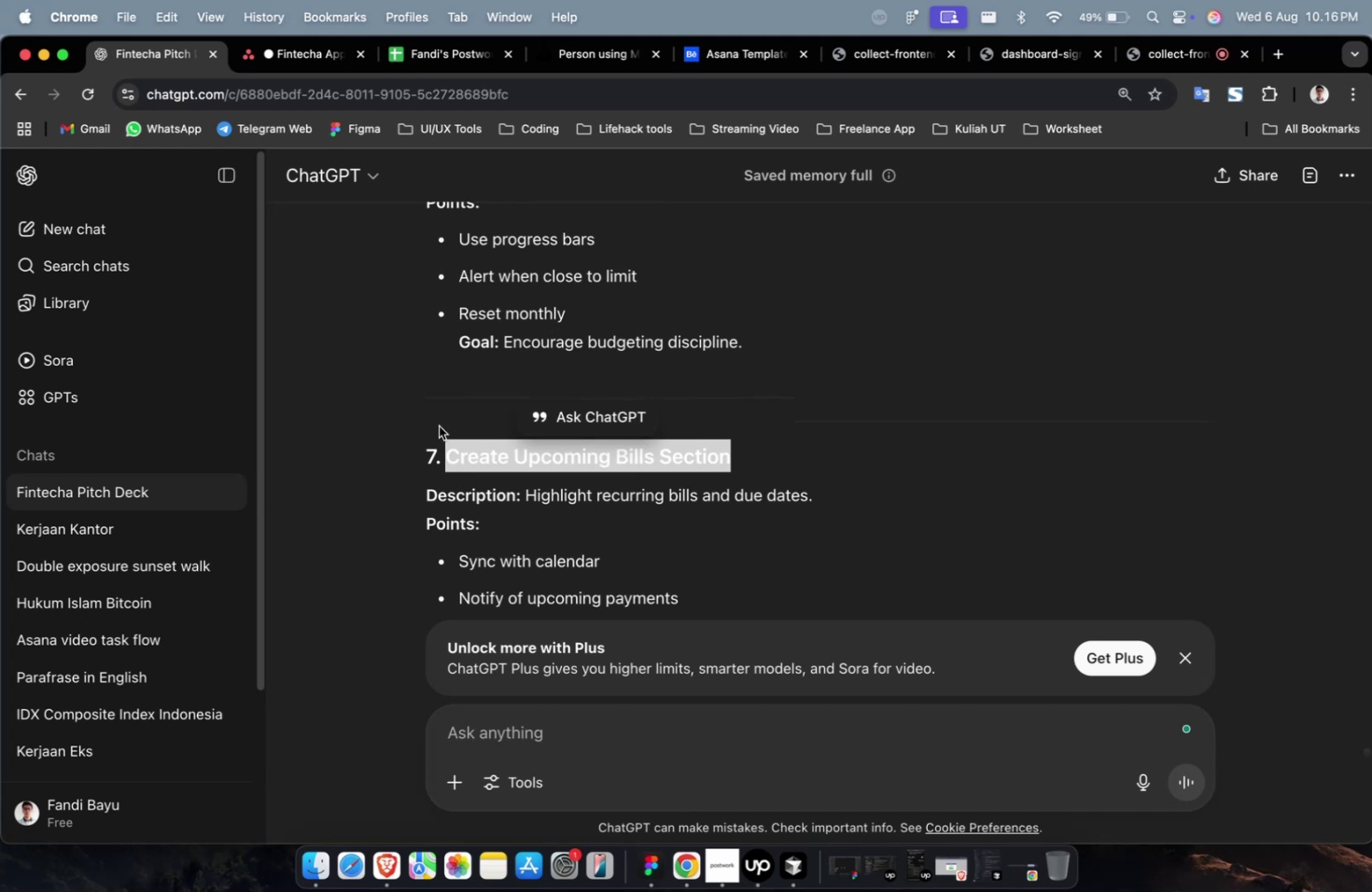 
key(Meta+CommandLeft)
 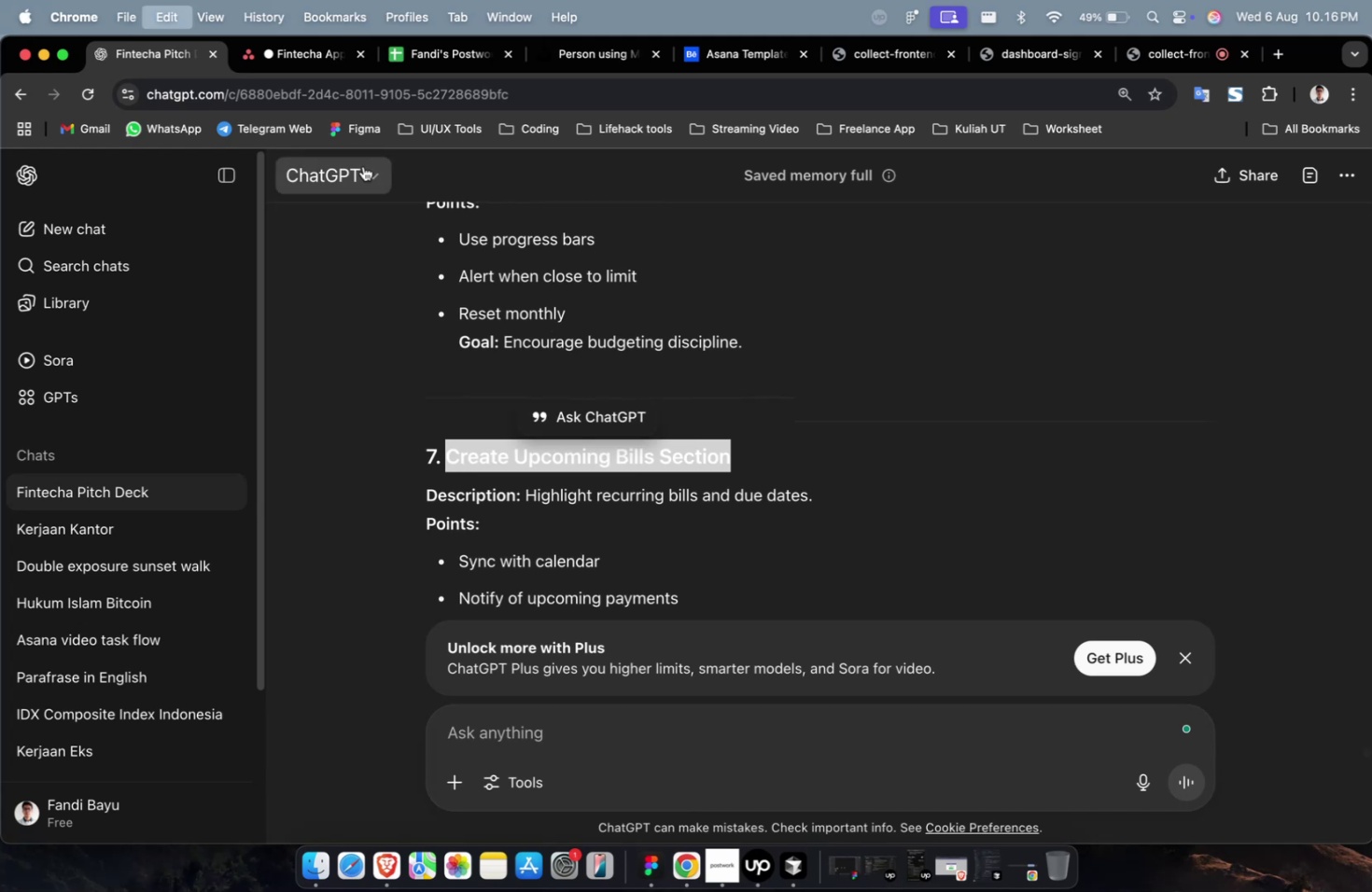 
key(Meta+C)
 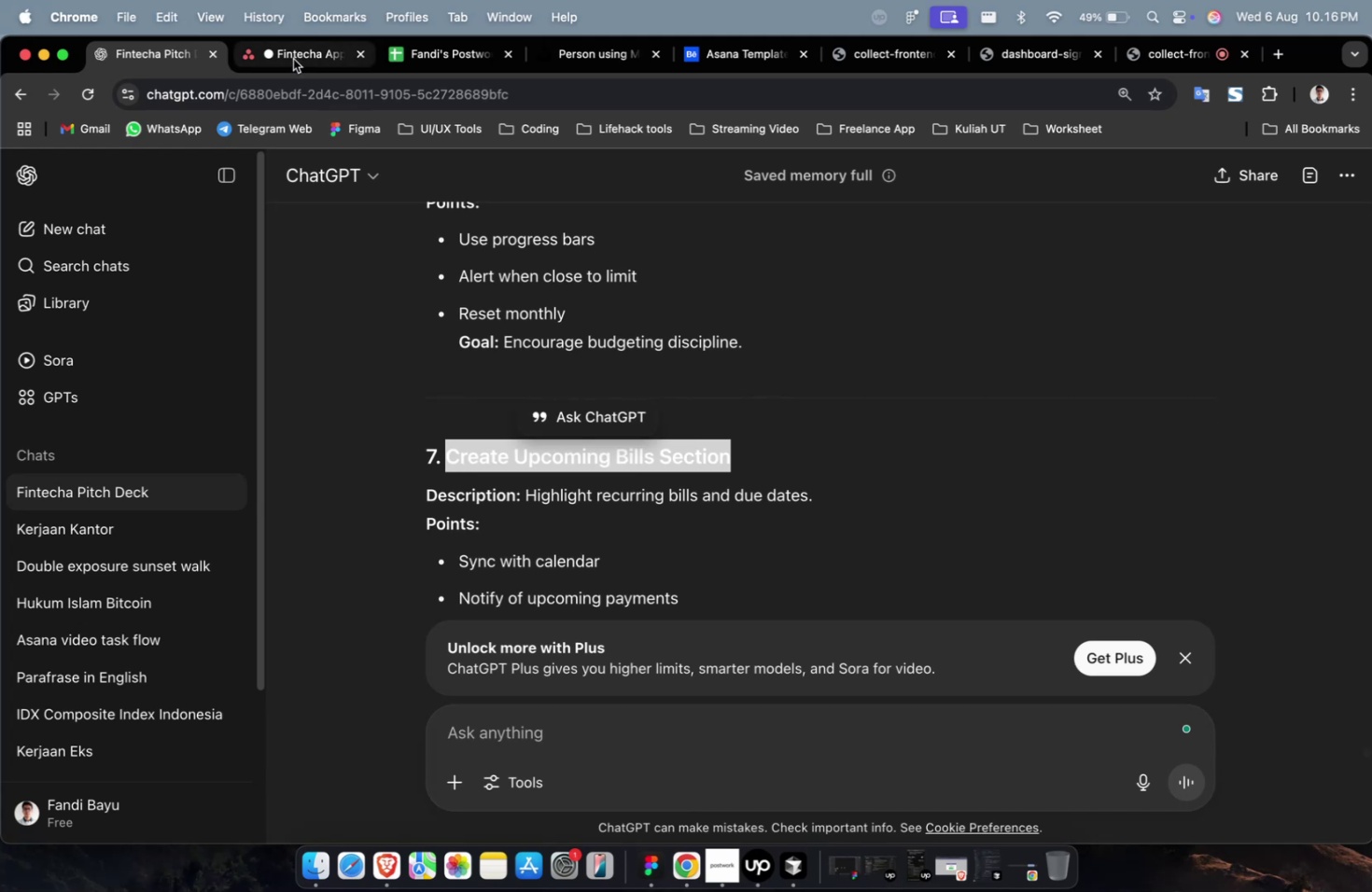 
left_click([293, 59])
 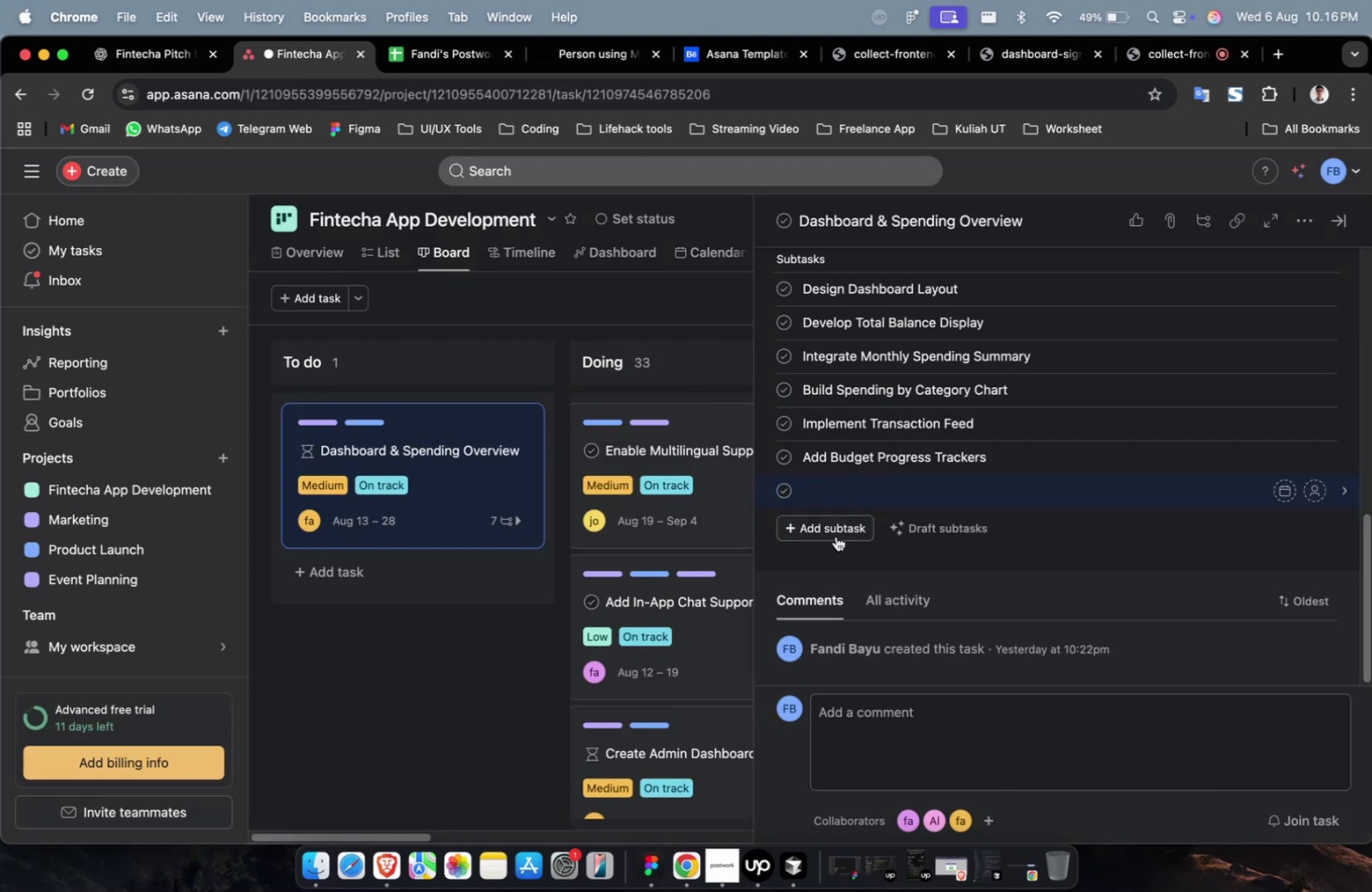 
key(Meta+V)
 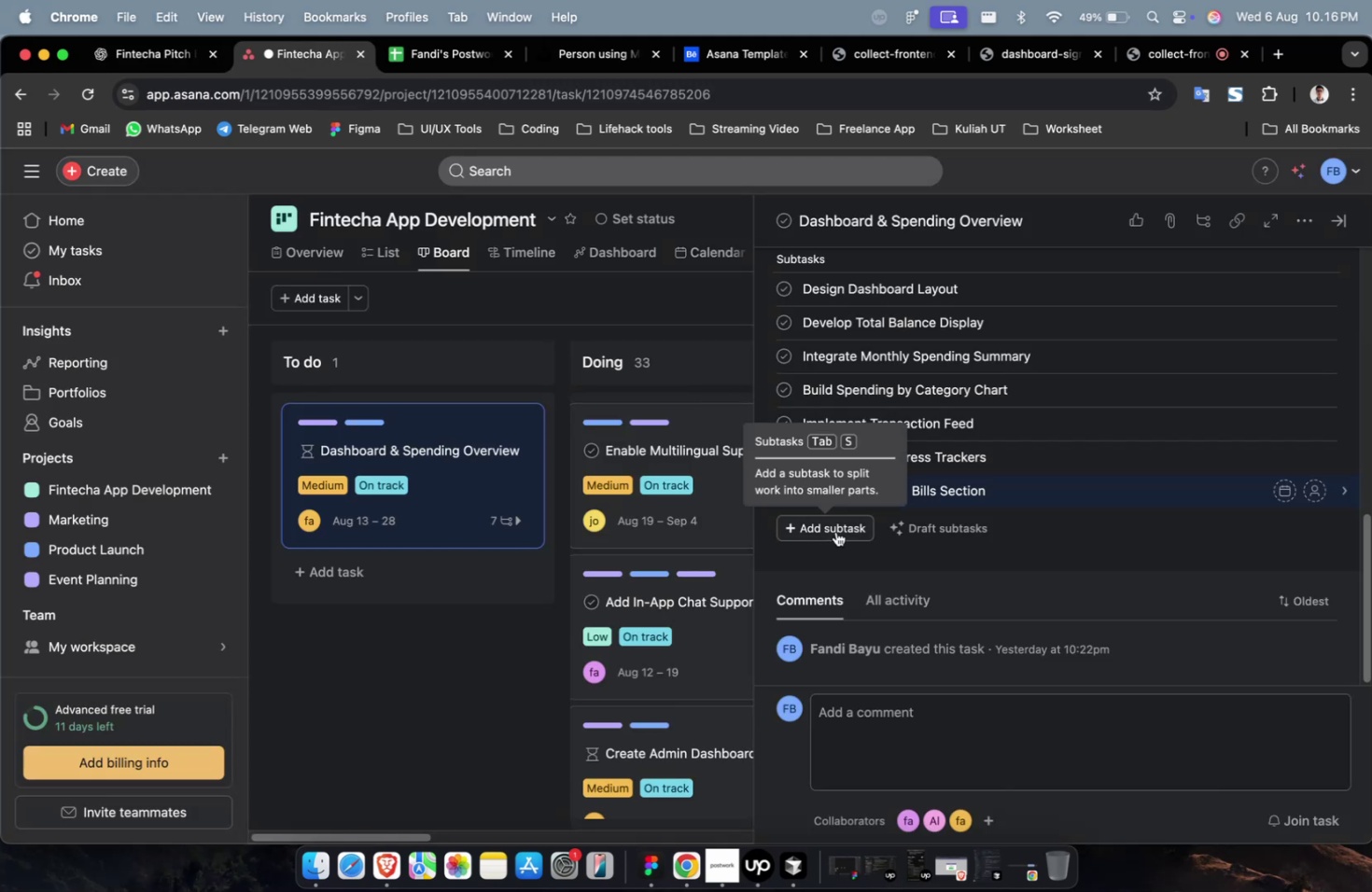 
left_click([835, 531])
 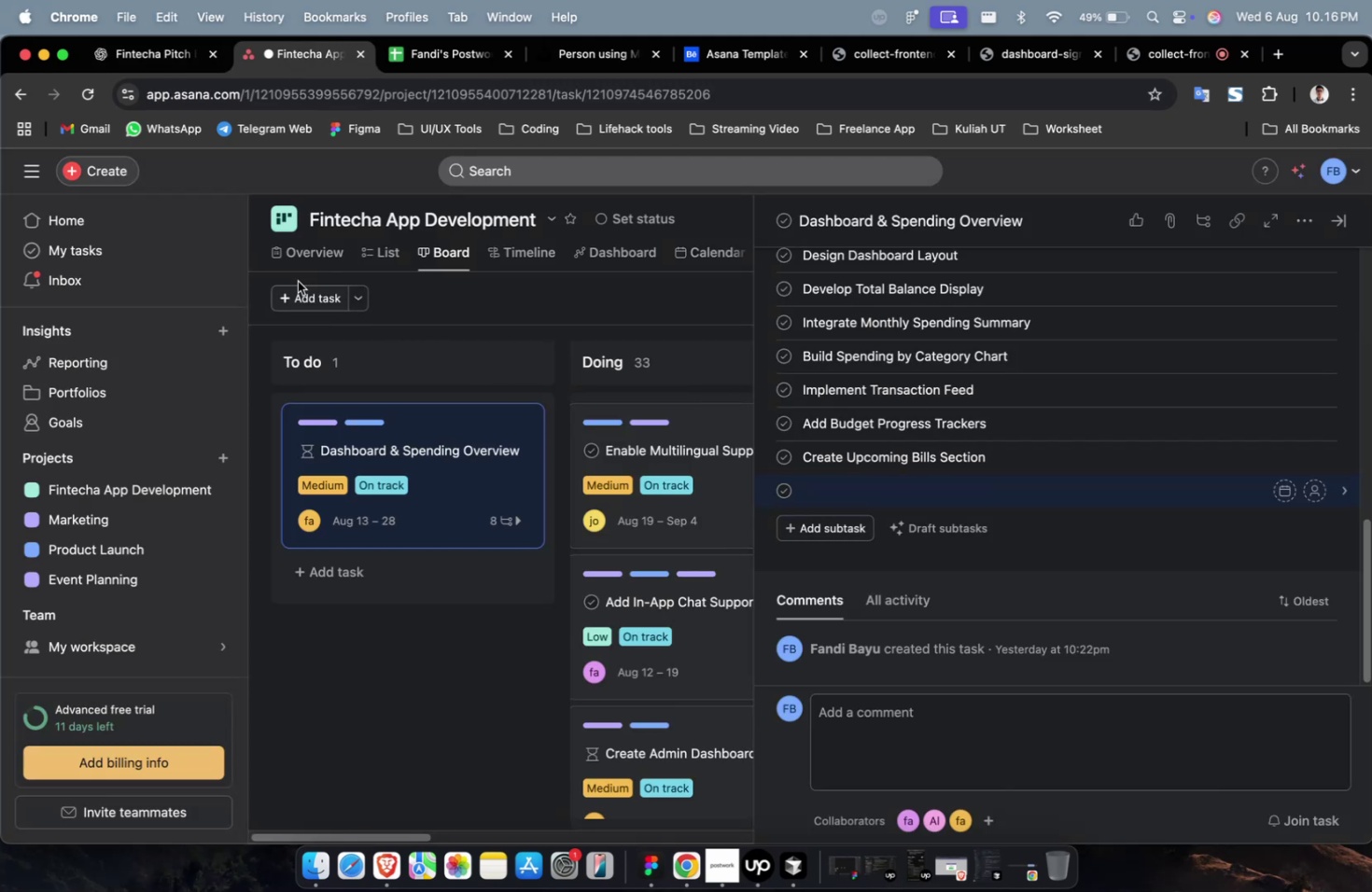 
wait(5.01)
 